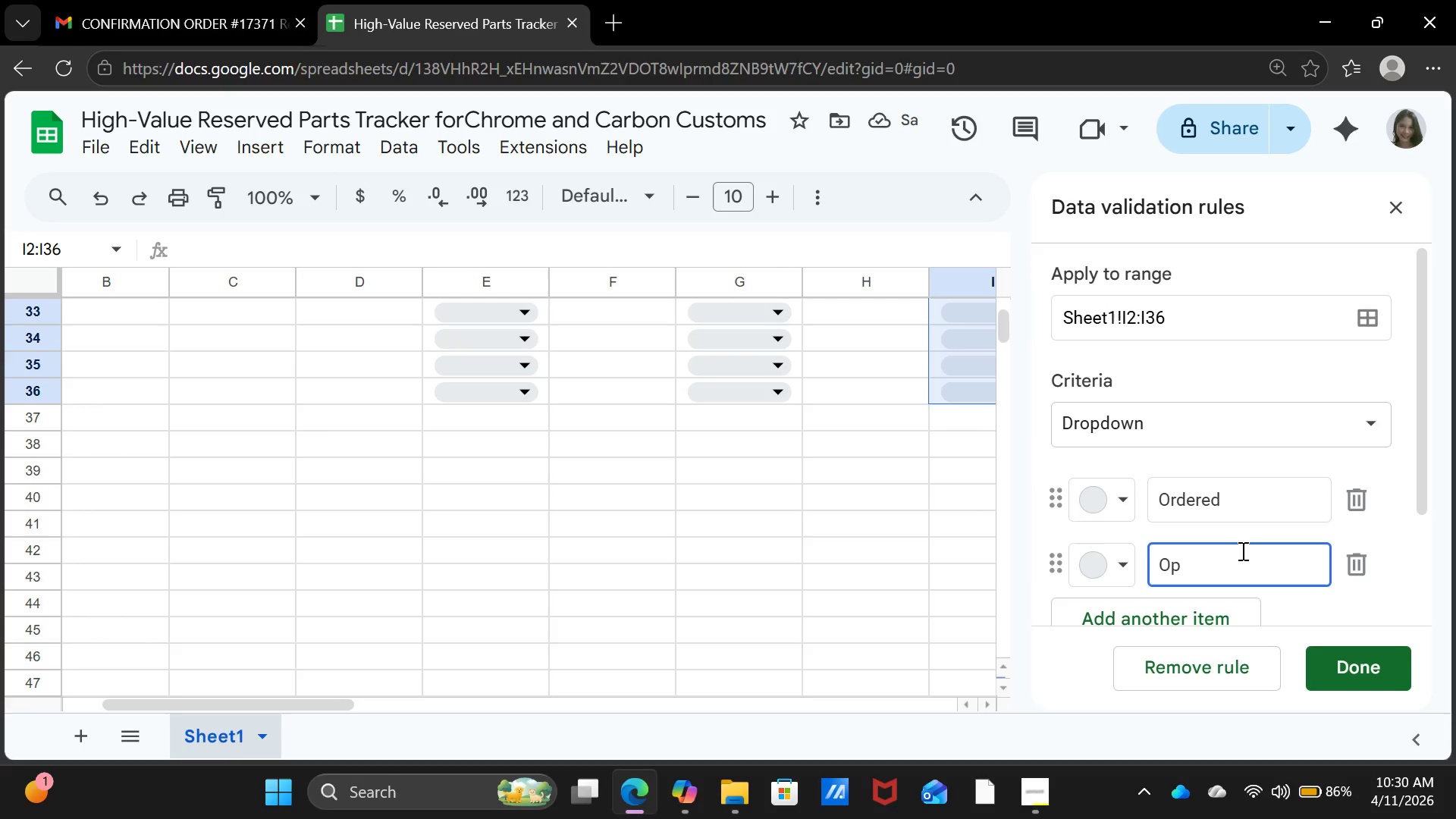 
key(Backspace)
 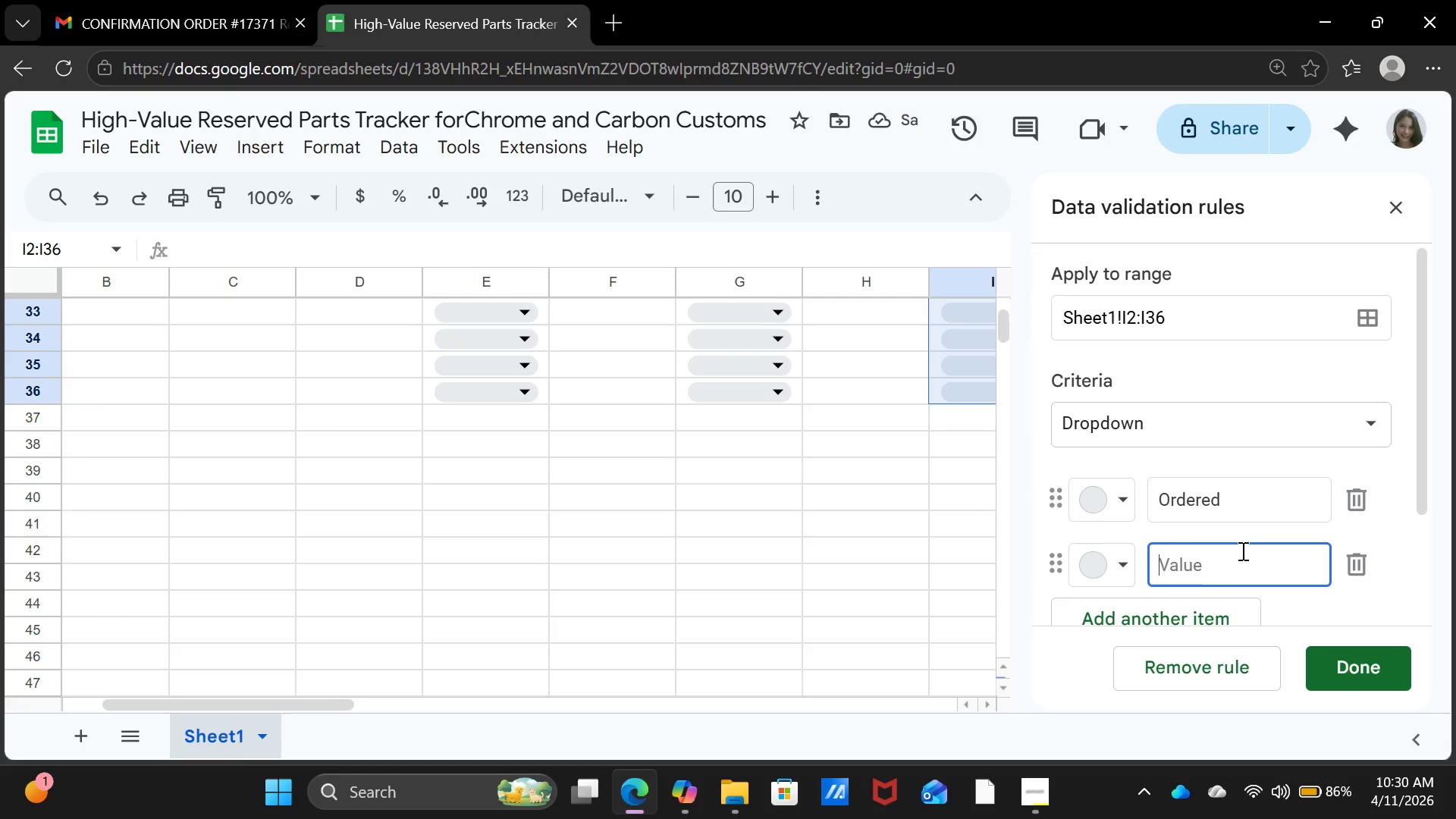 
key(Backspace)
 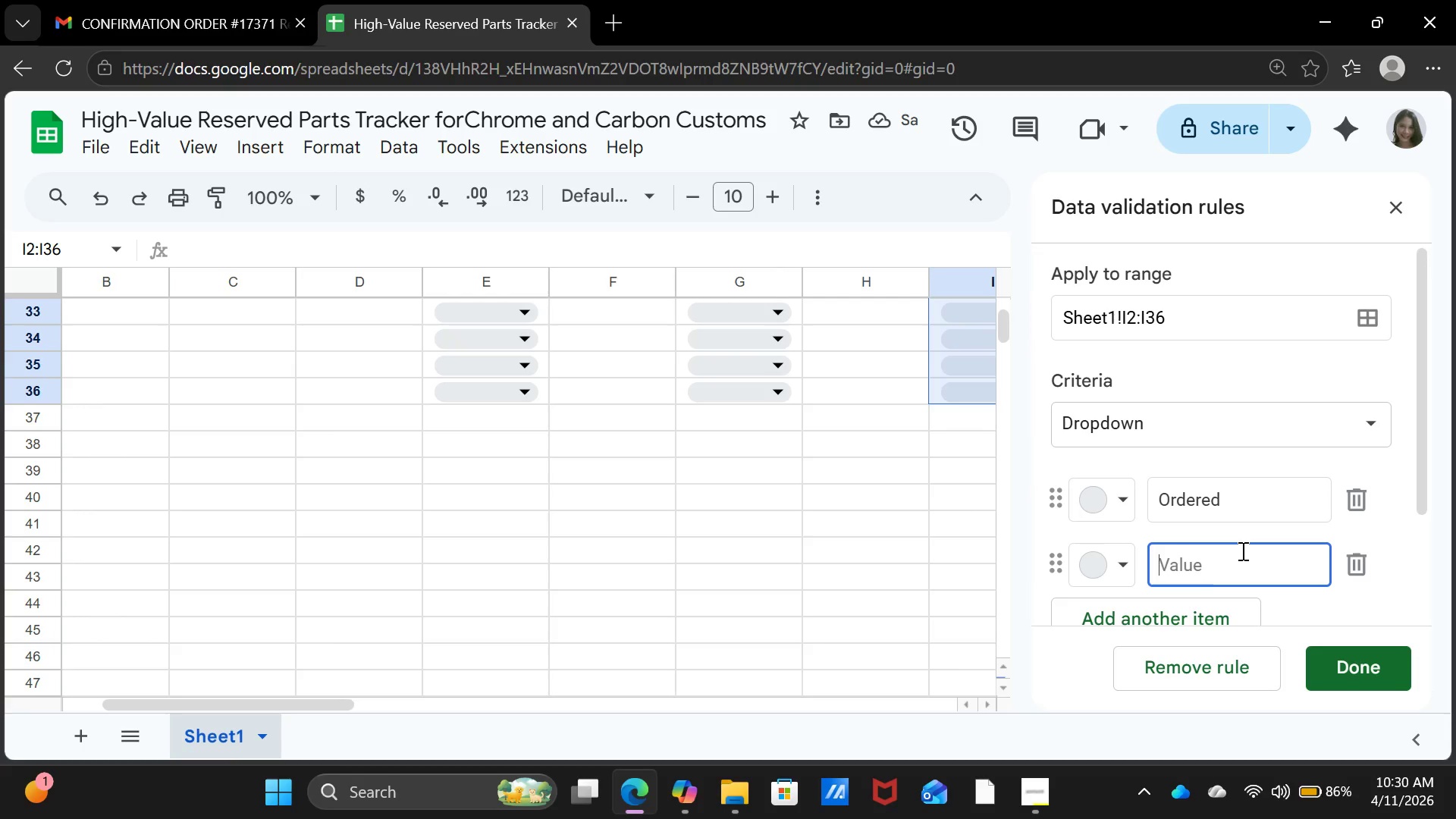 
key(Backspace)
 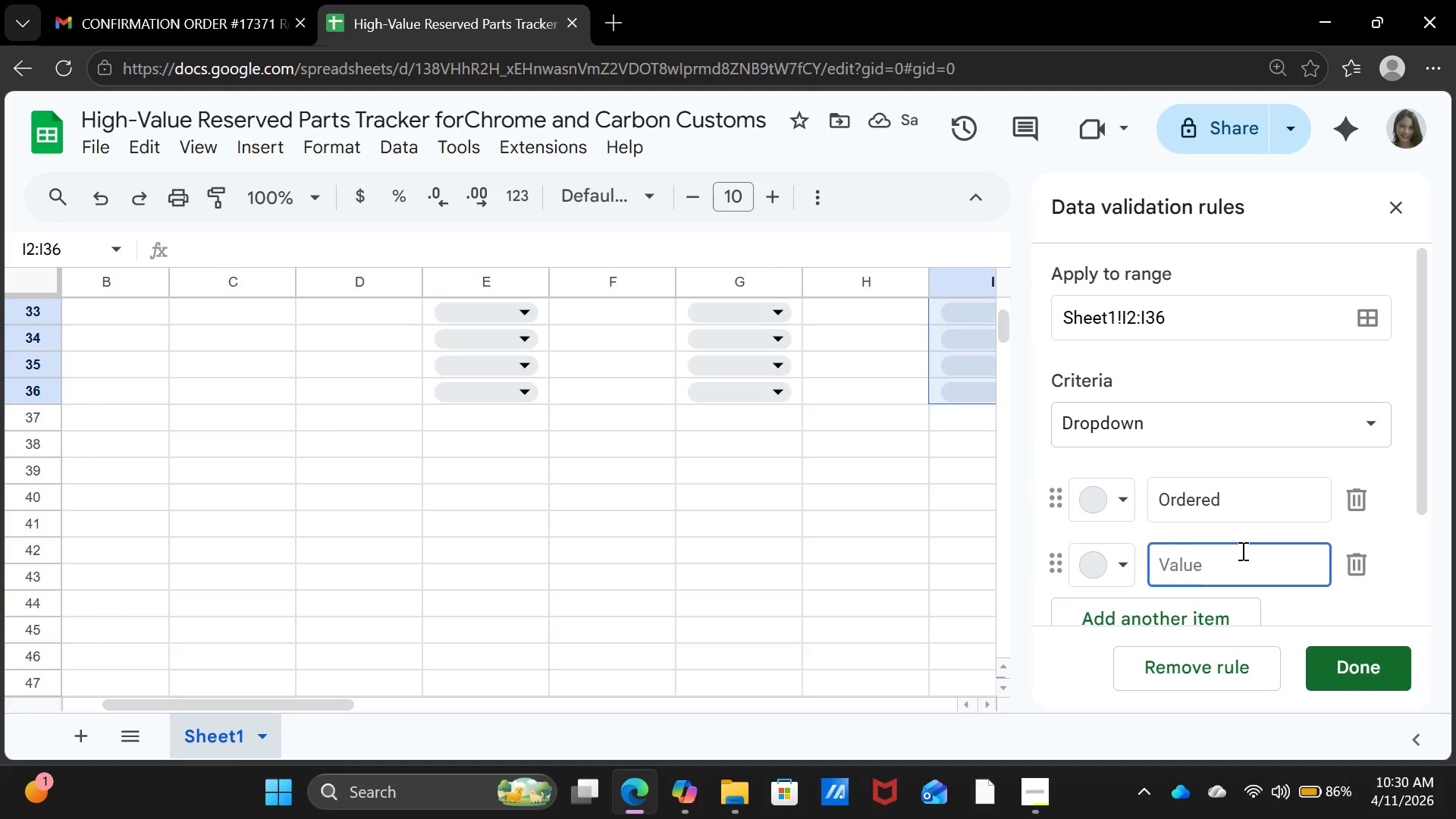 
key(Backspace)
 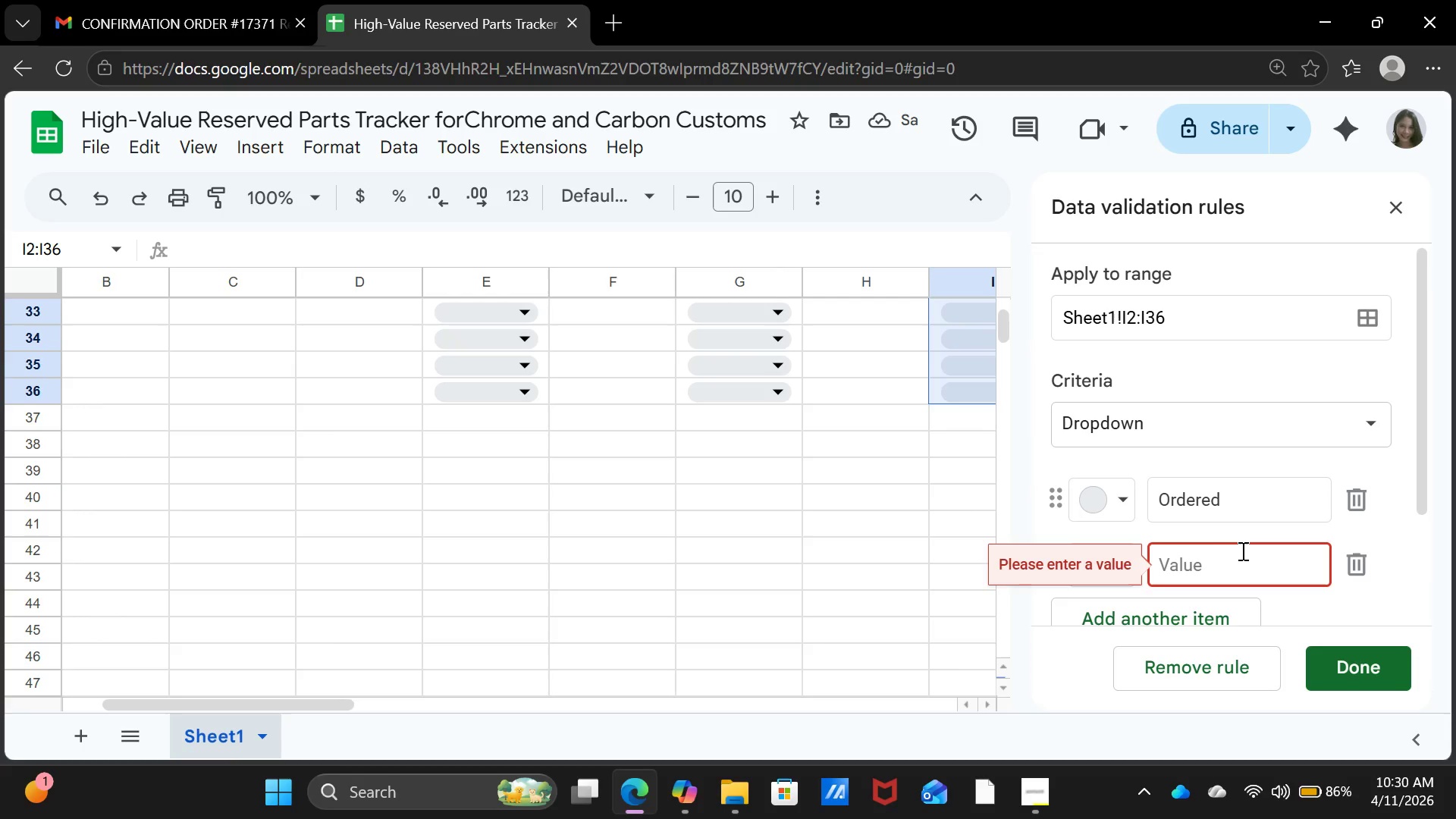 
type(In Transit)
 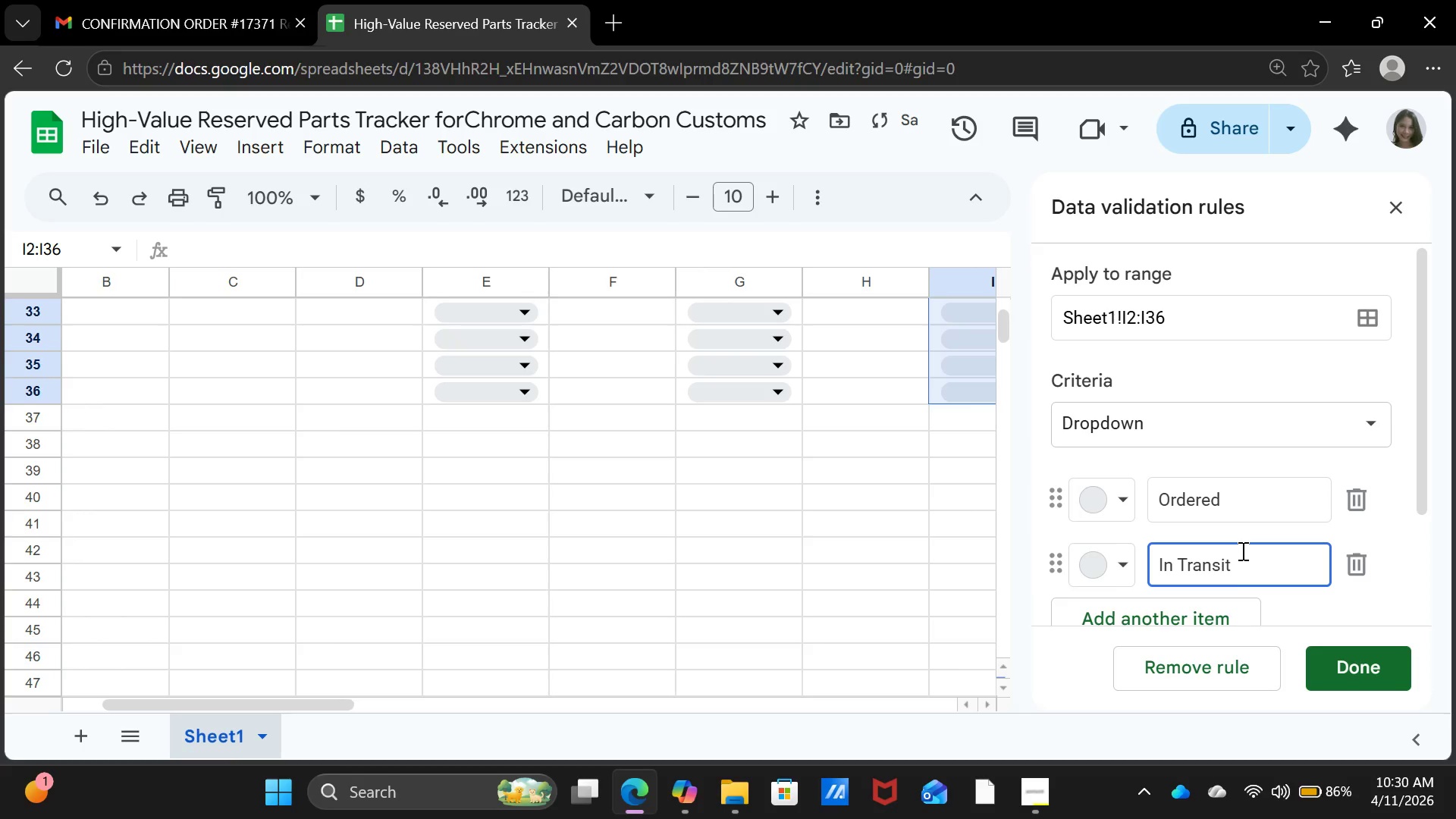 
scroll: coordinate [1241, 550], scroll_direction: down, amount: 1.0
 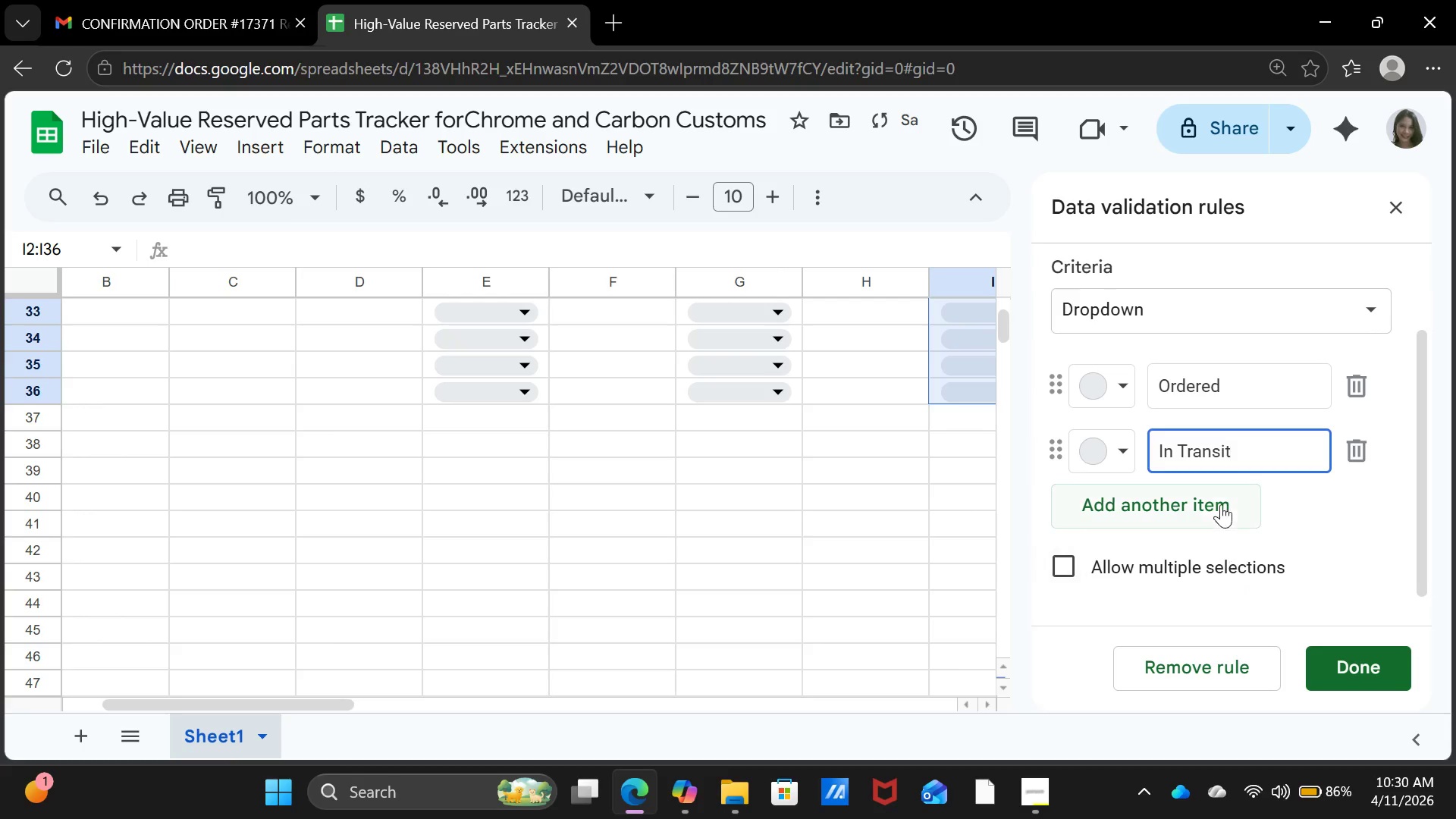 
left_click([1217, 496])
 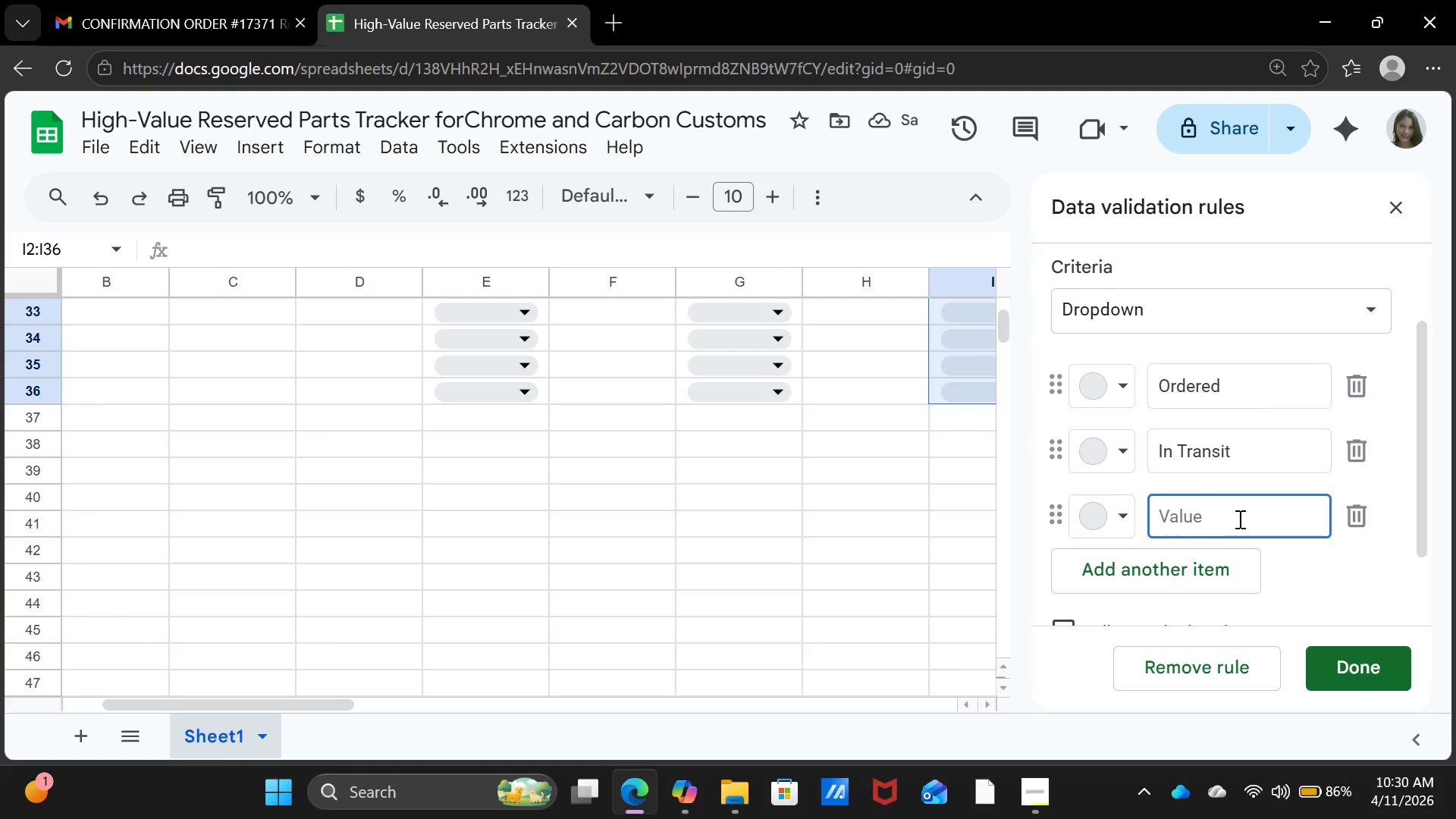 
type(In Sy)
key(Backspace)
type(tock - Reserved)
 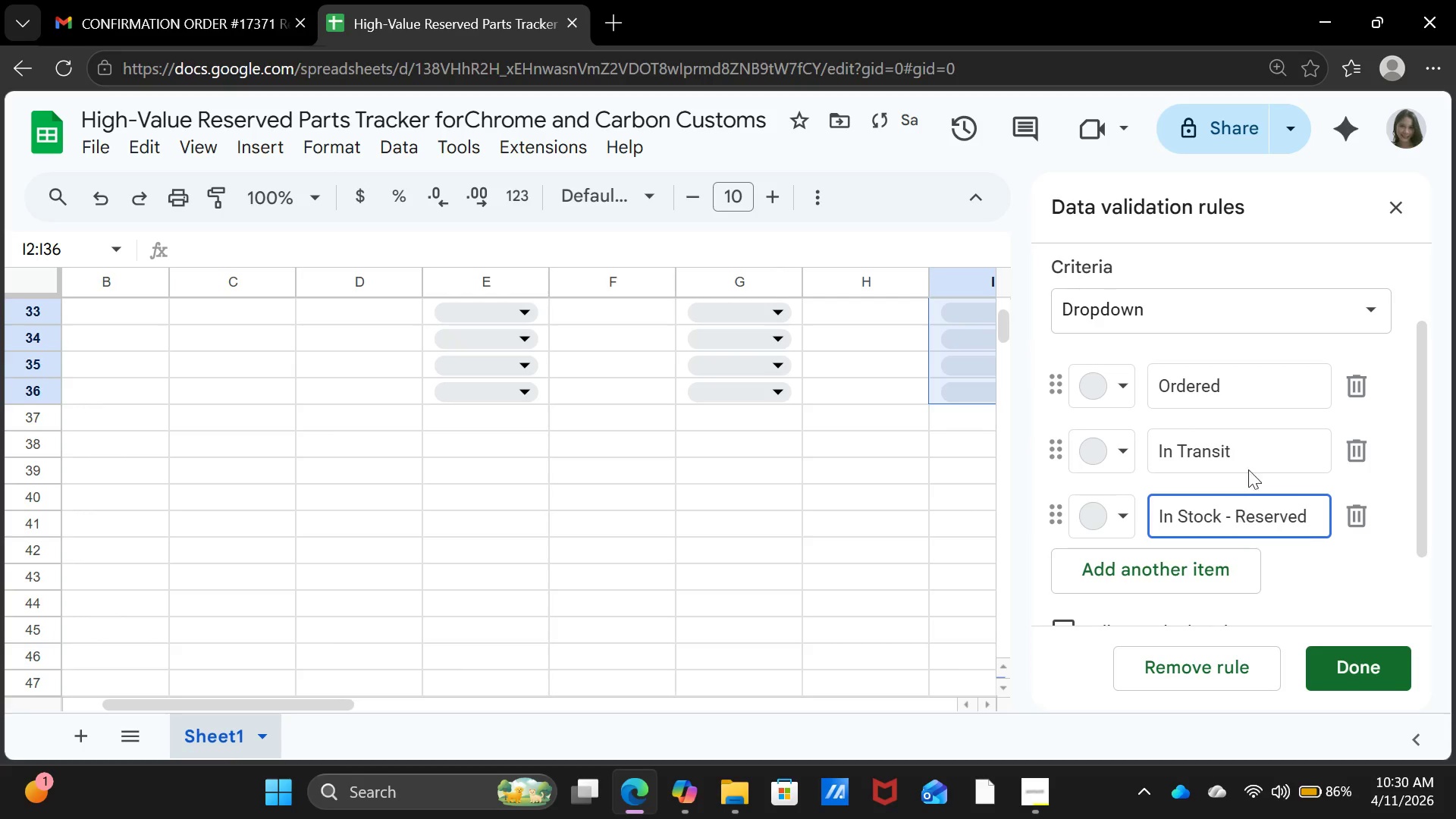 
scroll: coordinate [1249, 455], scroll_direction: down, amount: 1.0
 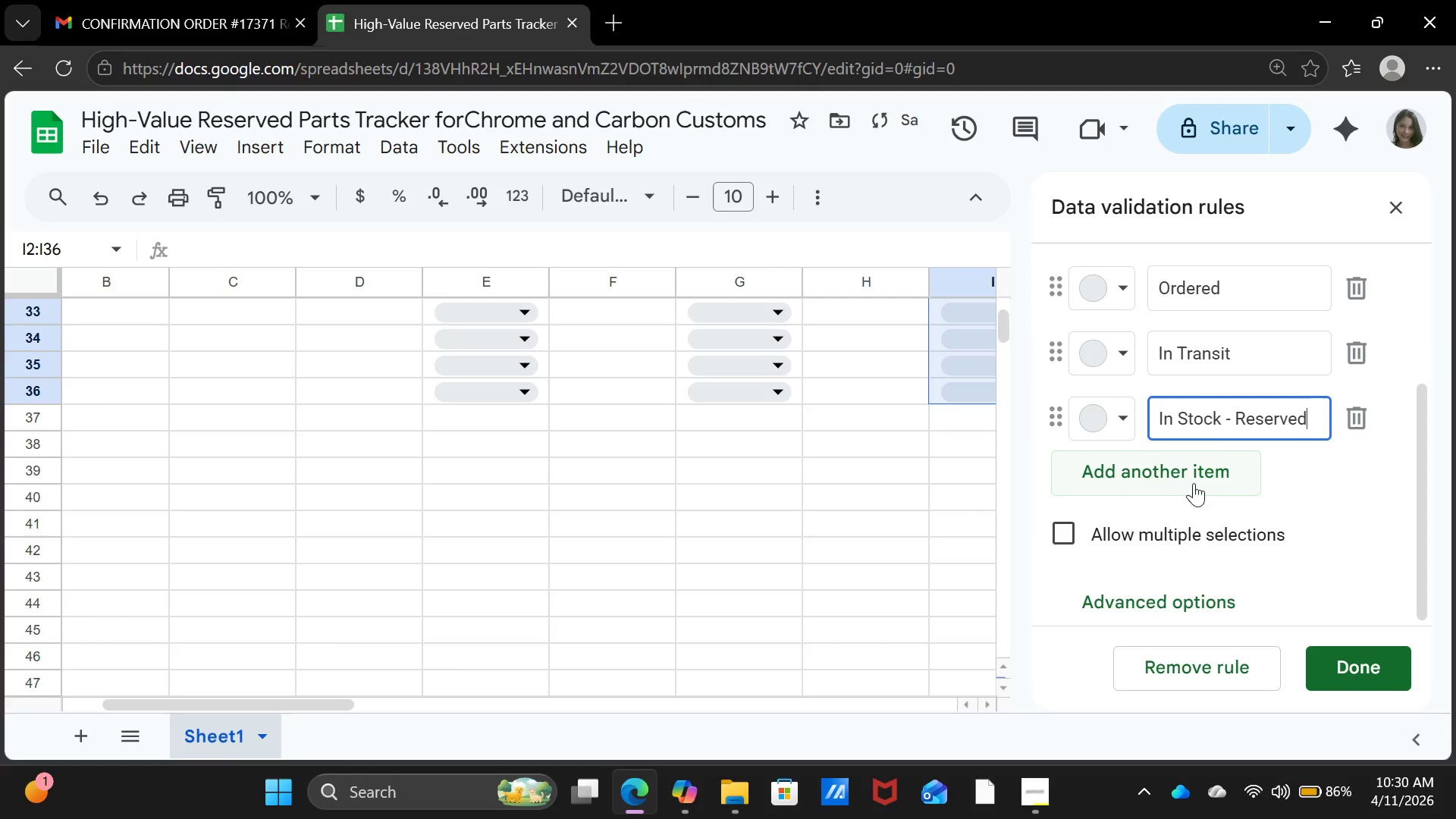 
left_click([1193, 482])
 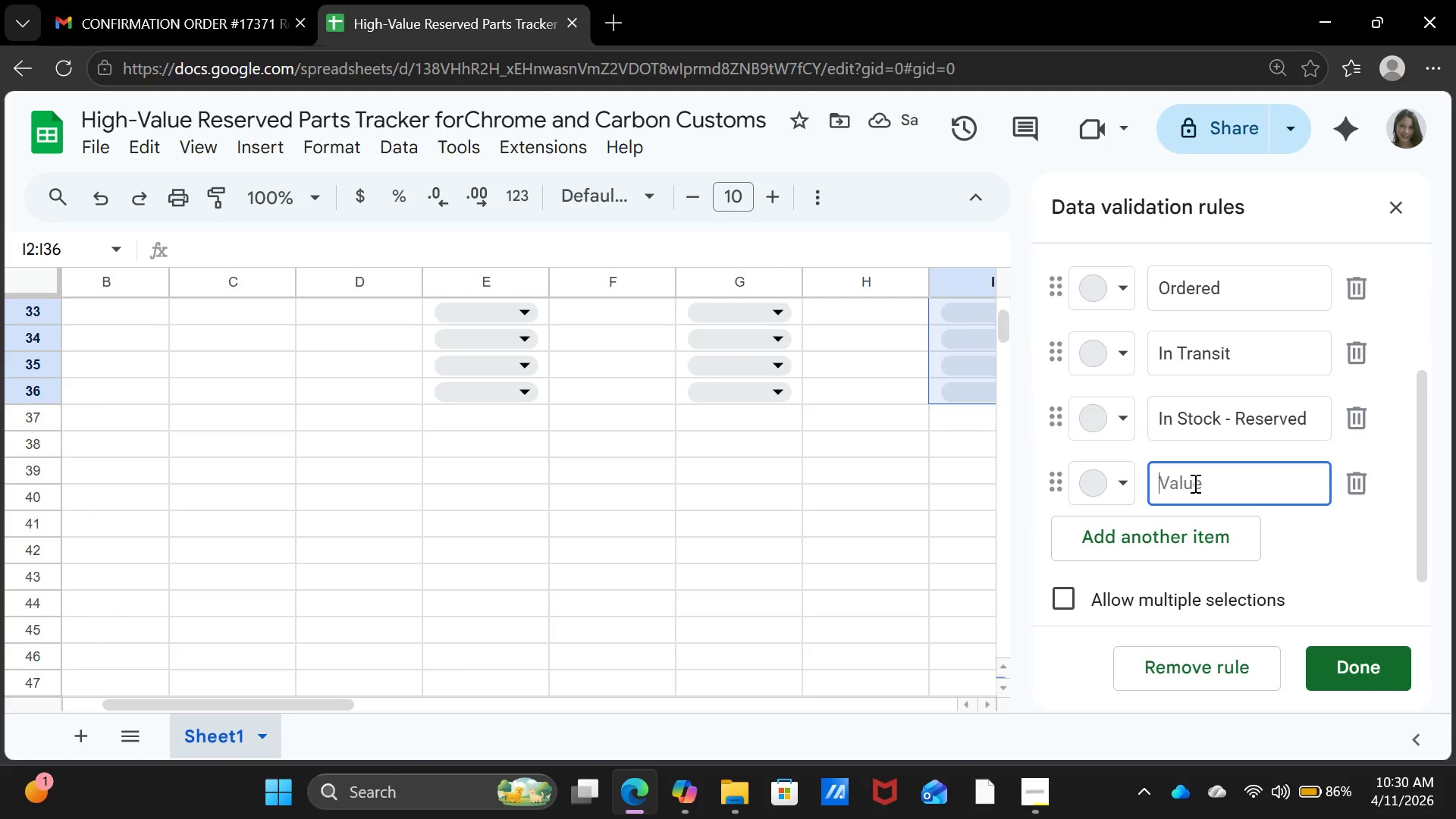 
type(IN)
key(Backspace)
type(n Stock)
 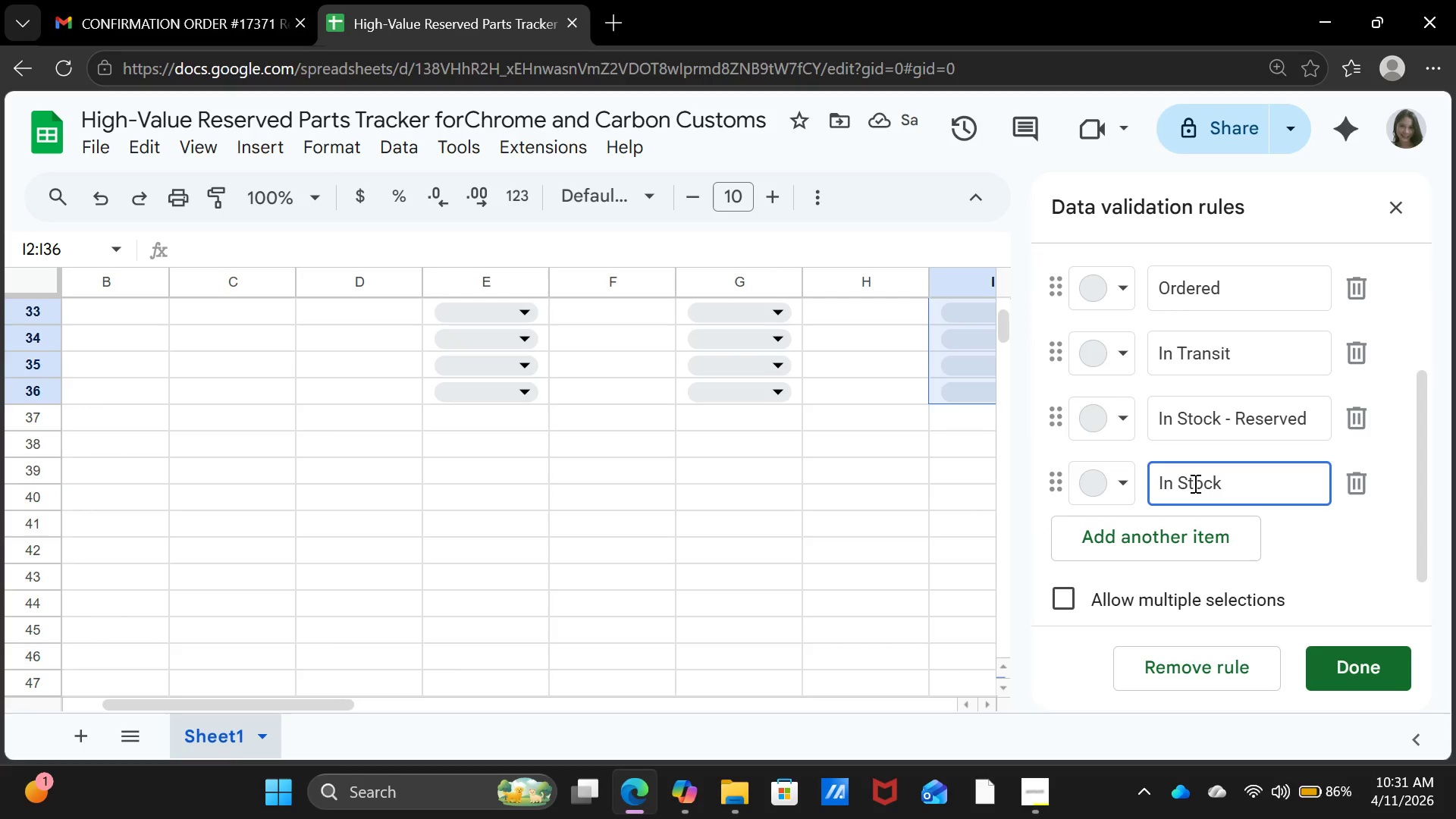 
wait(5.11)
 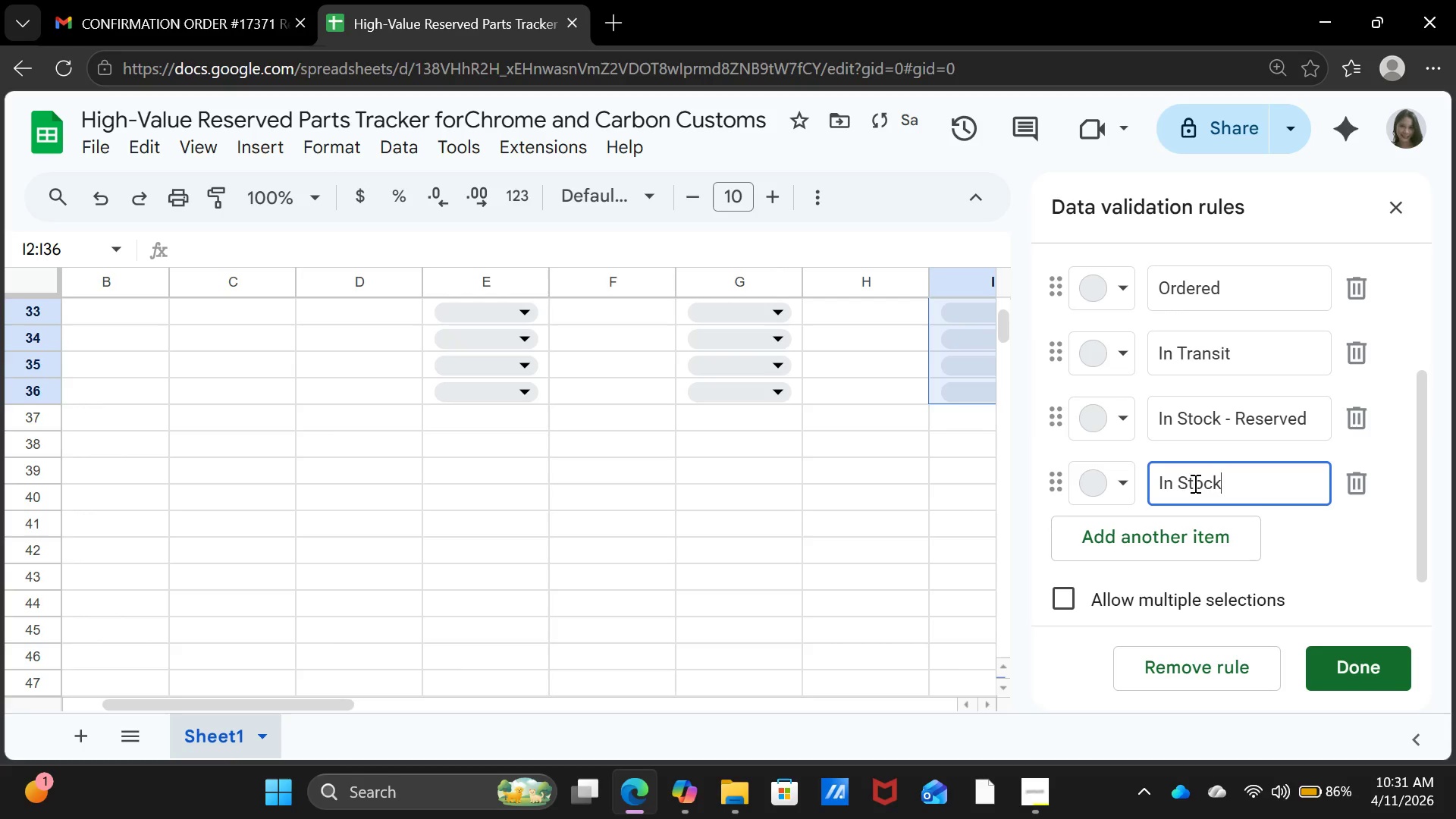 
key(Space)
 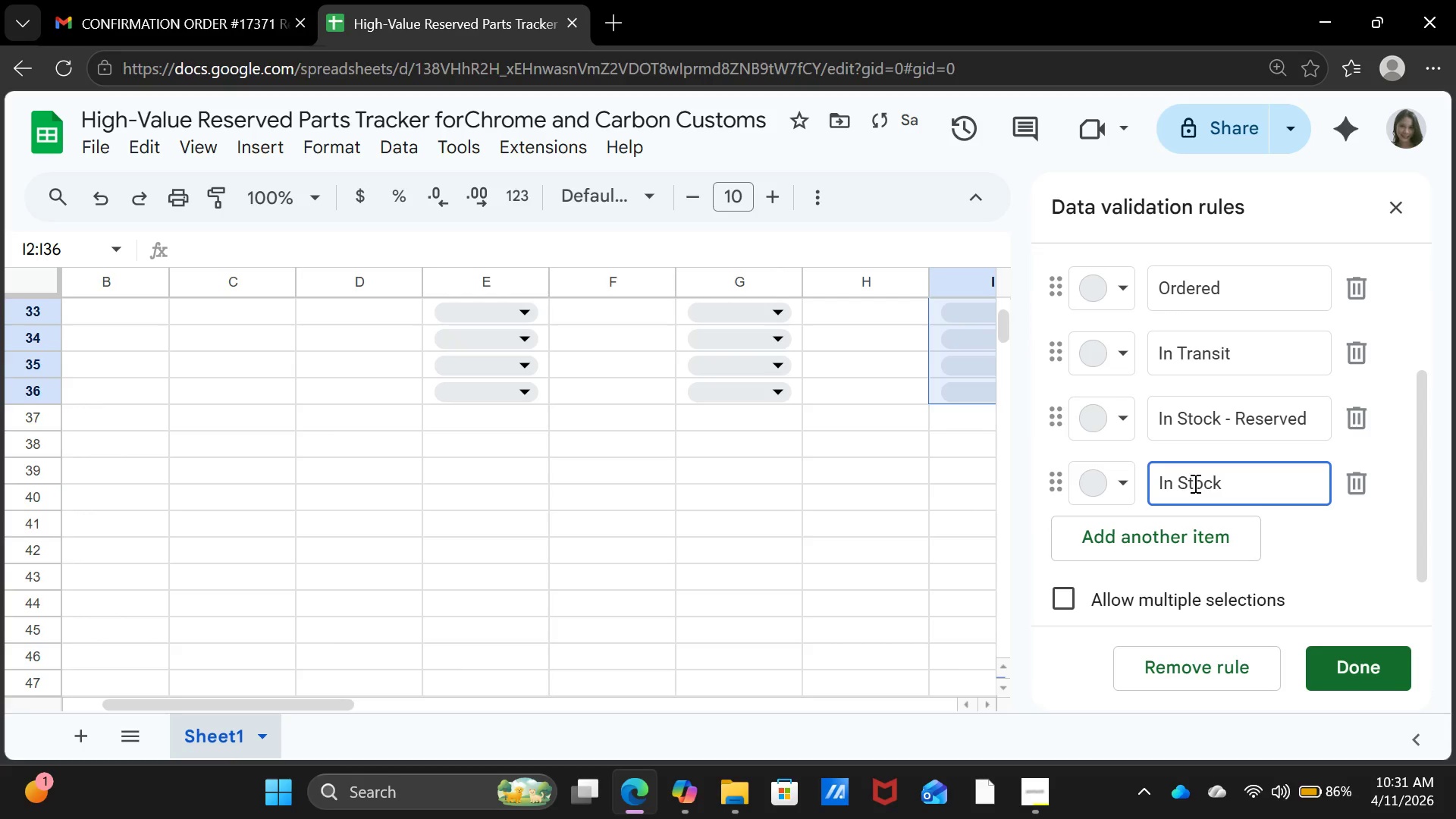 
key(Minus)
 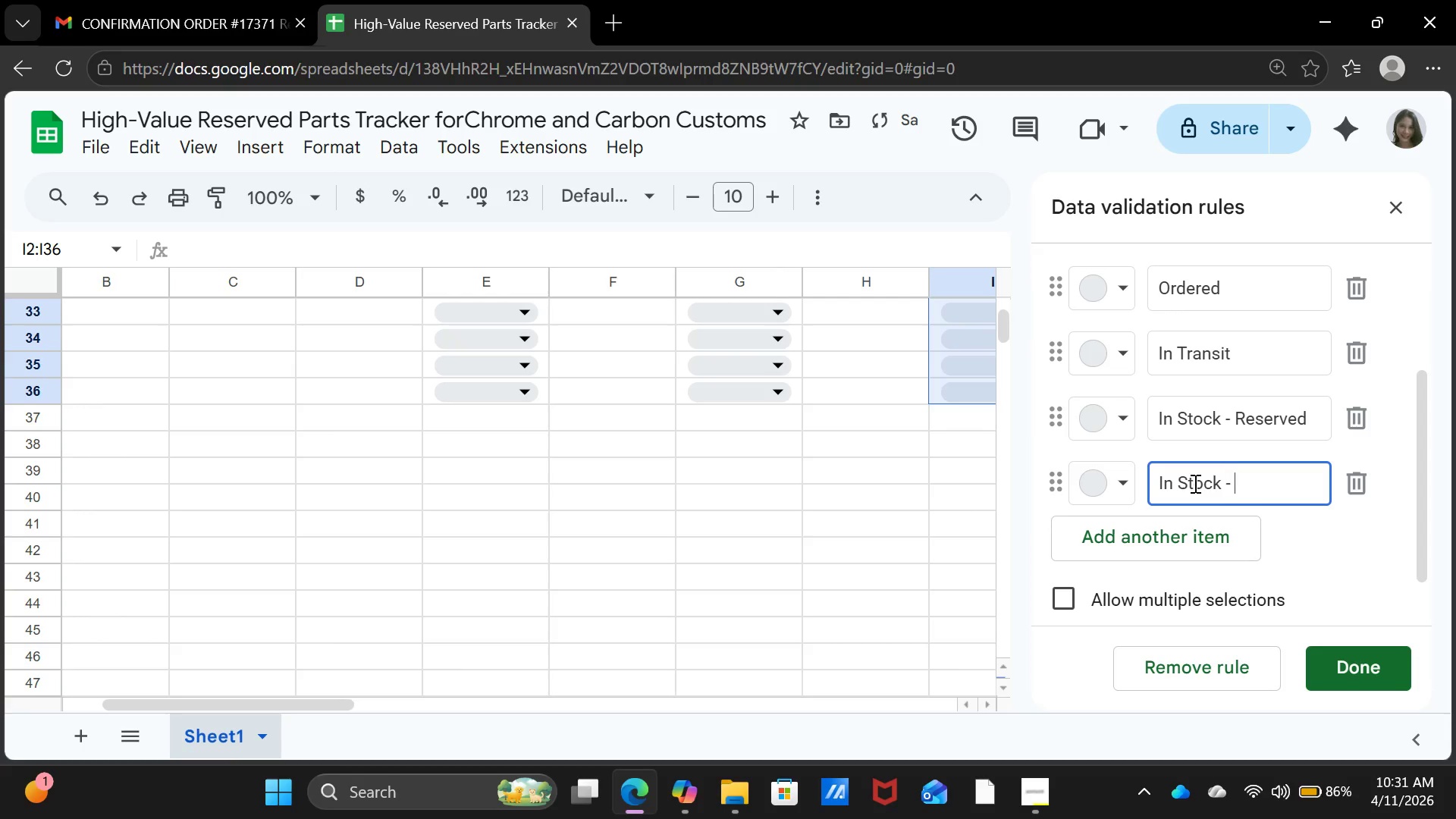 
key(Space)
 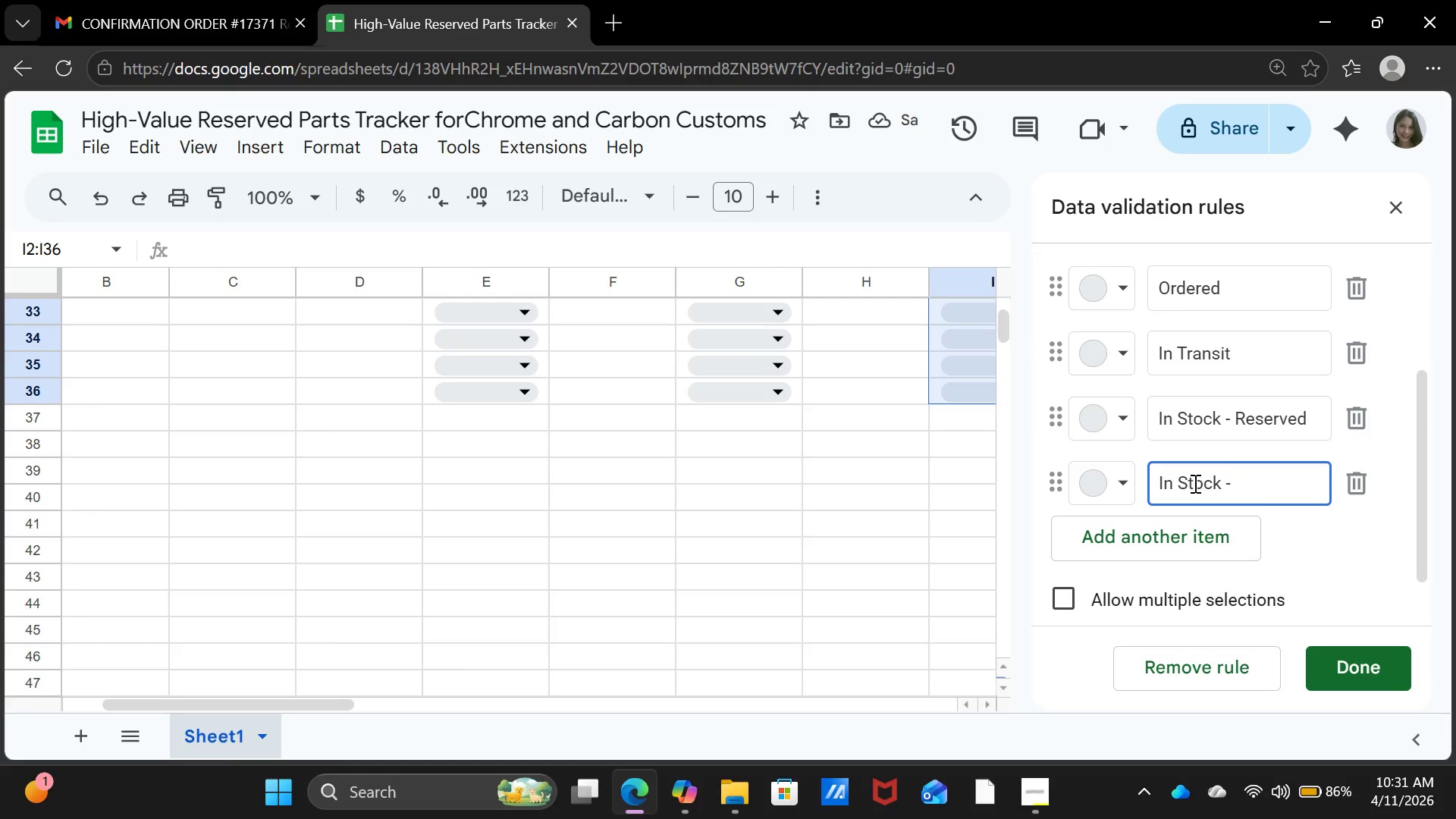 
wait(5.06)
 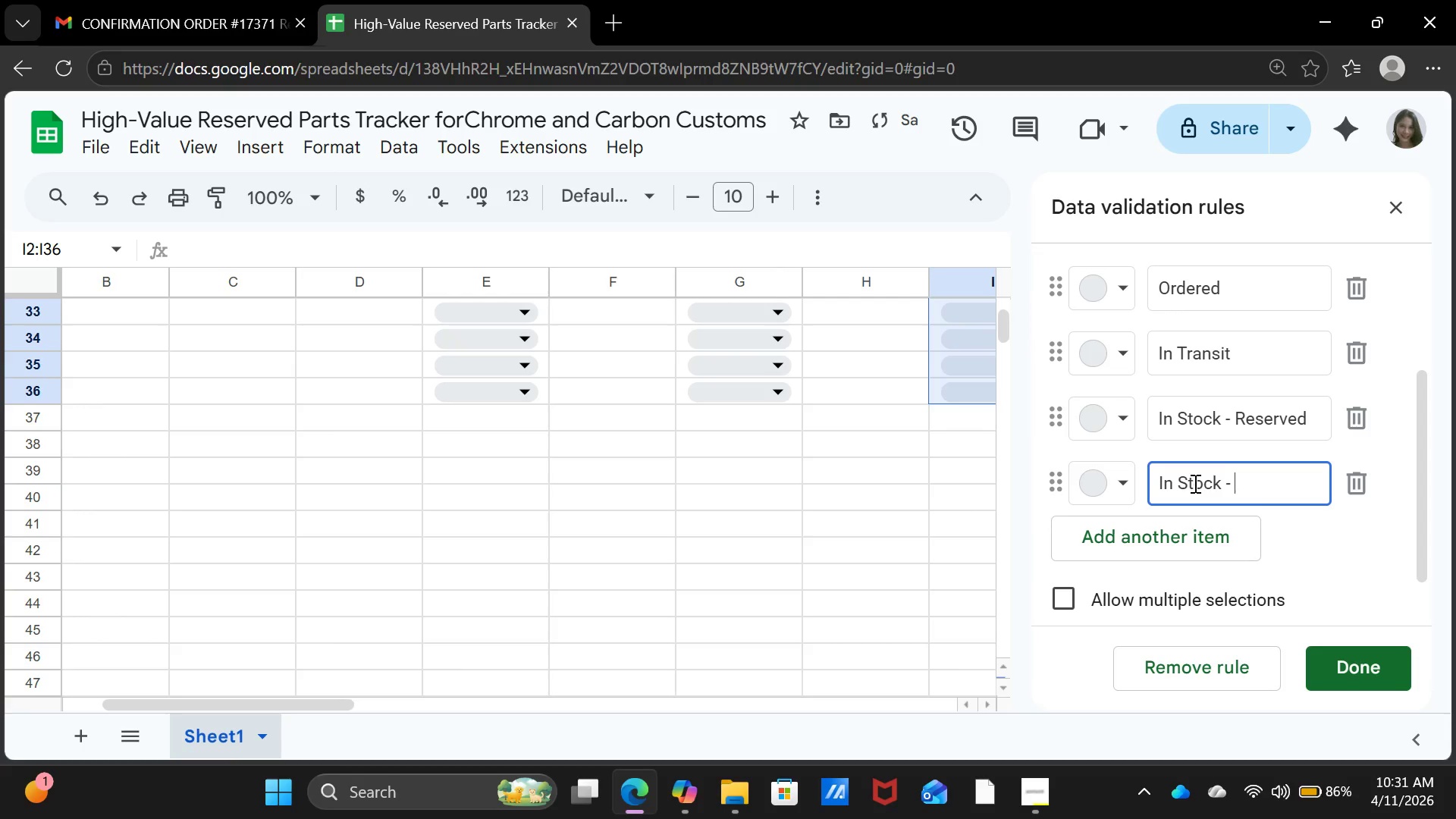 
type(Available)
 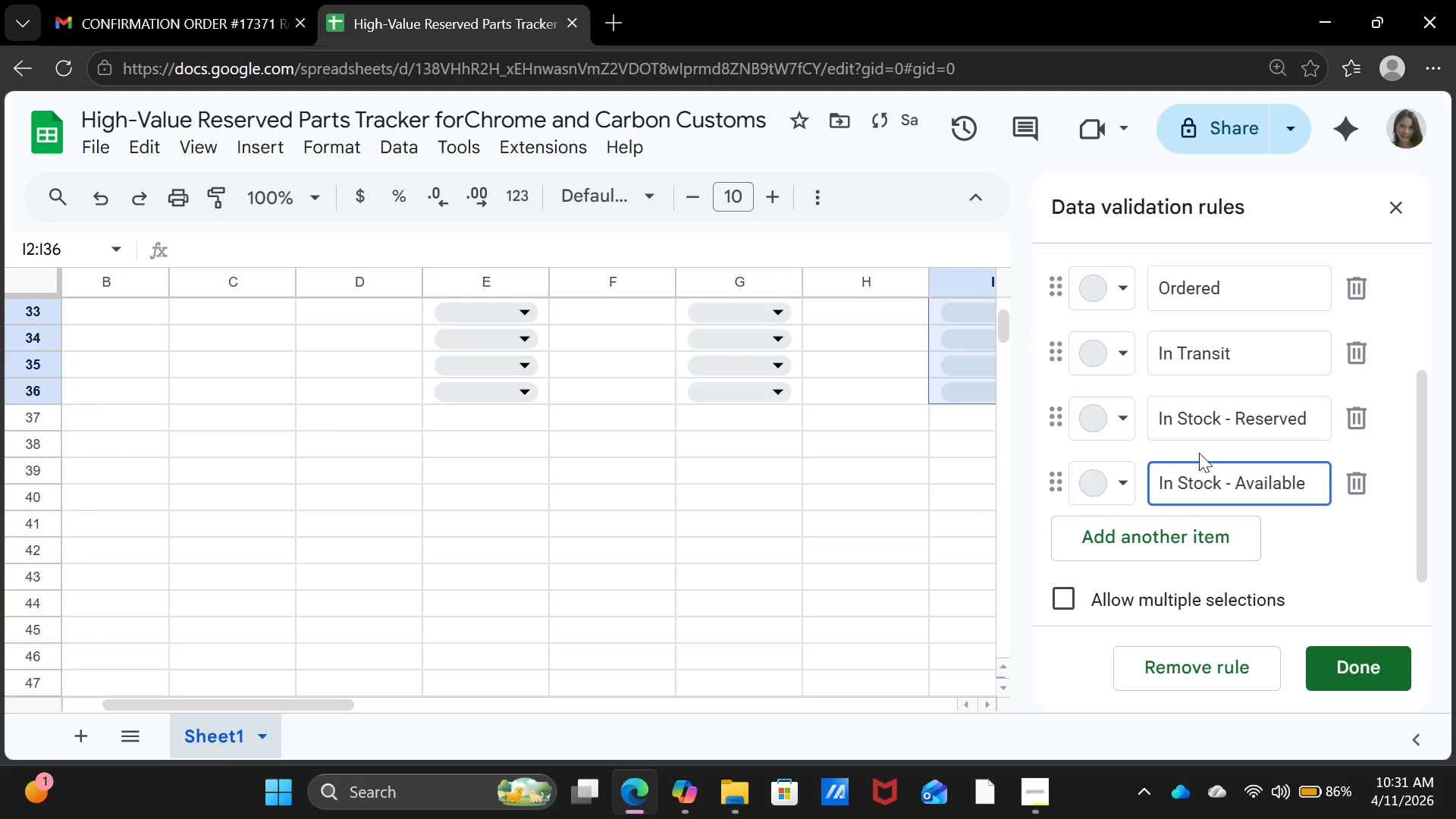 
scroll: coordinate [1199, 453], scroll_direction: down, amount: 1.0
 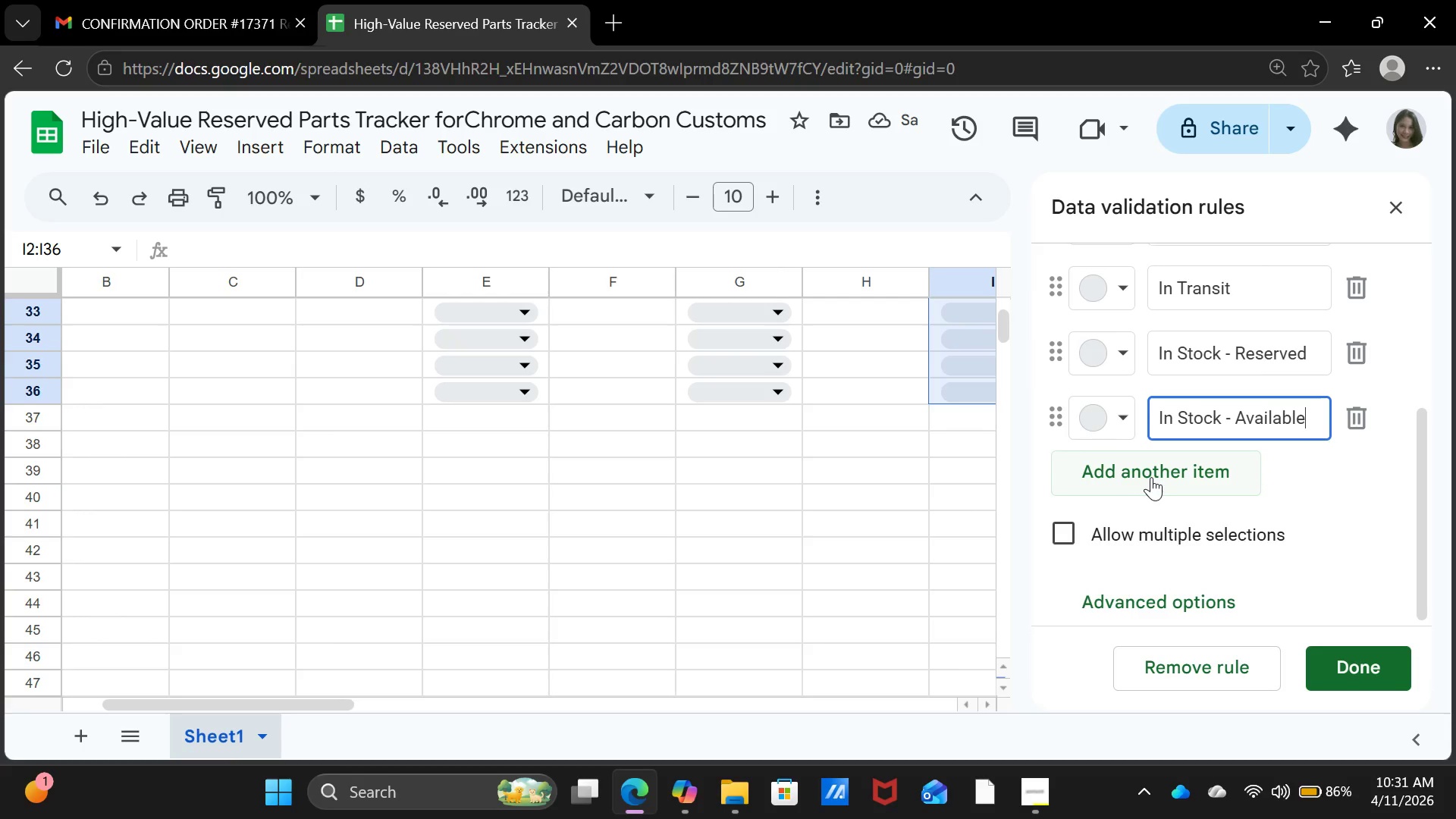 
left_click([1151, 474])
 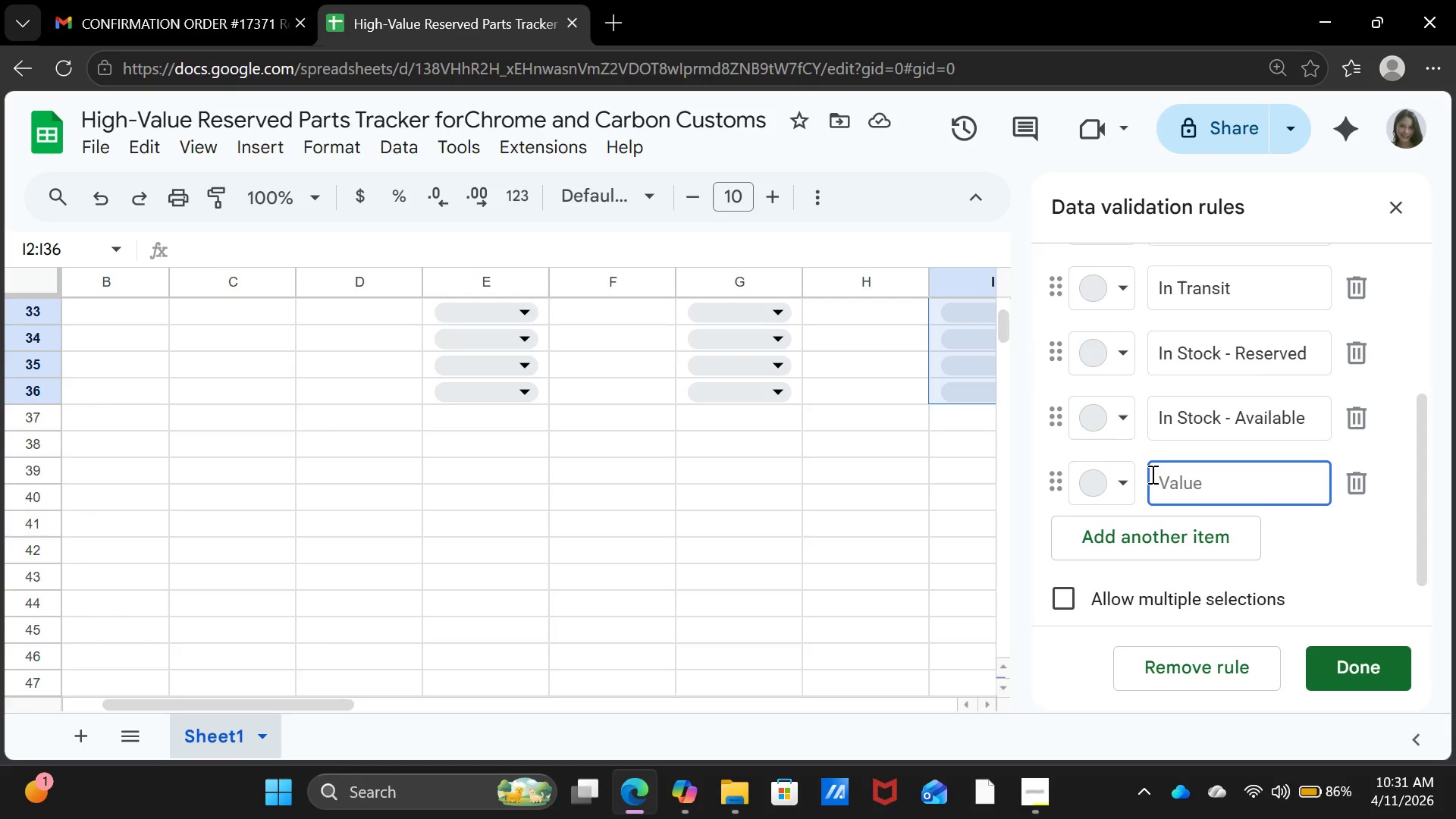 
type(Installed)
 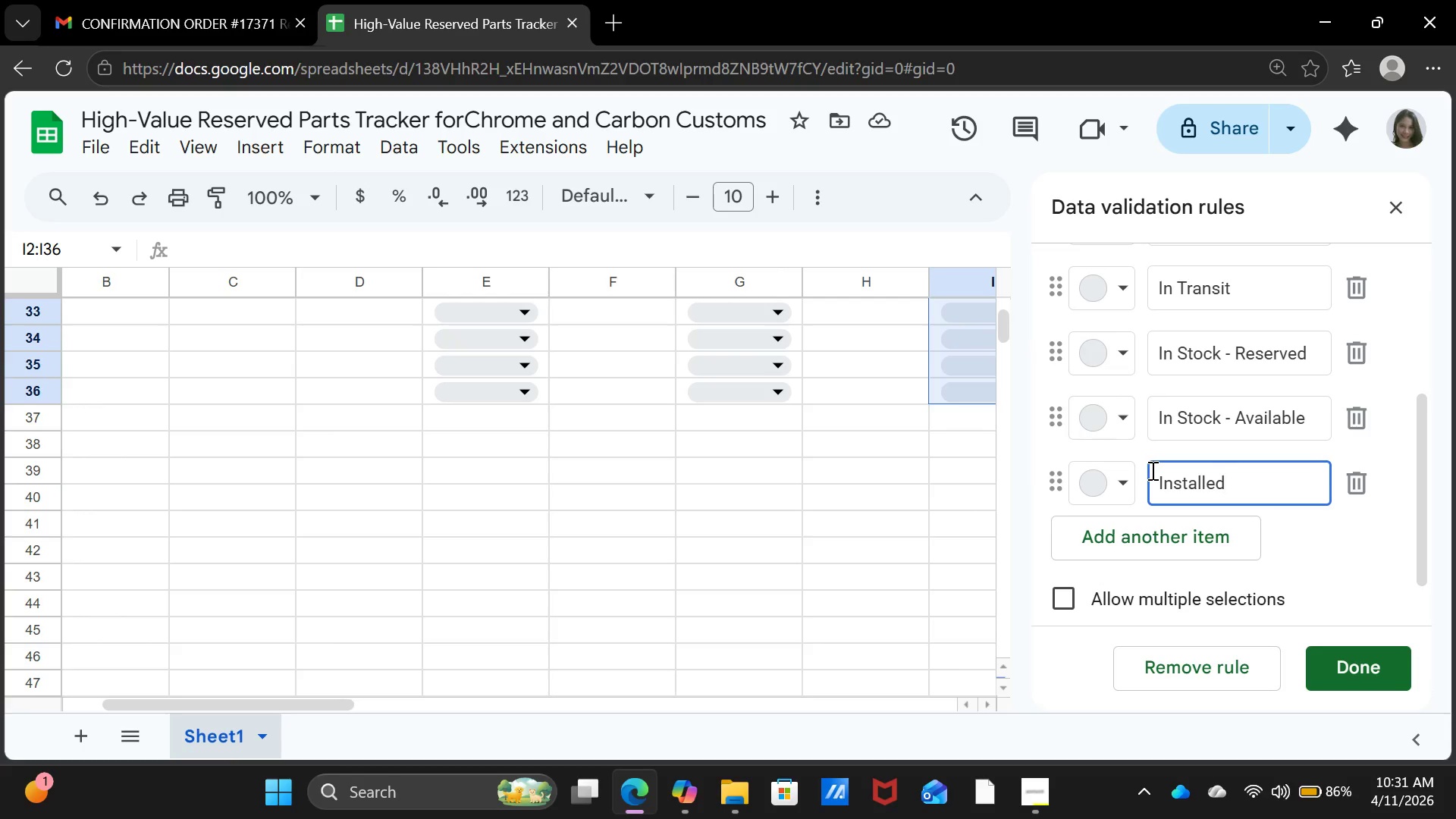 
wait(7.58)
 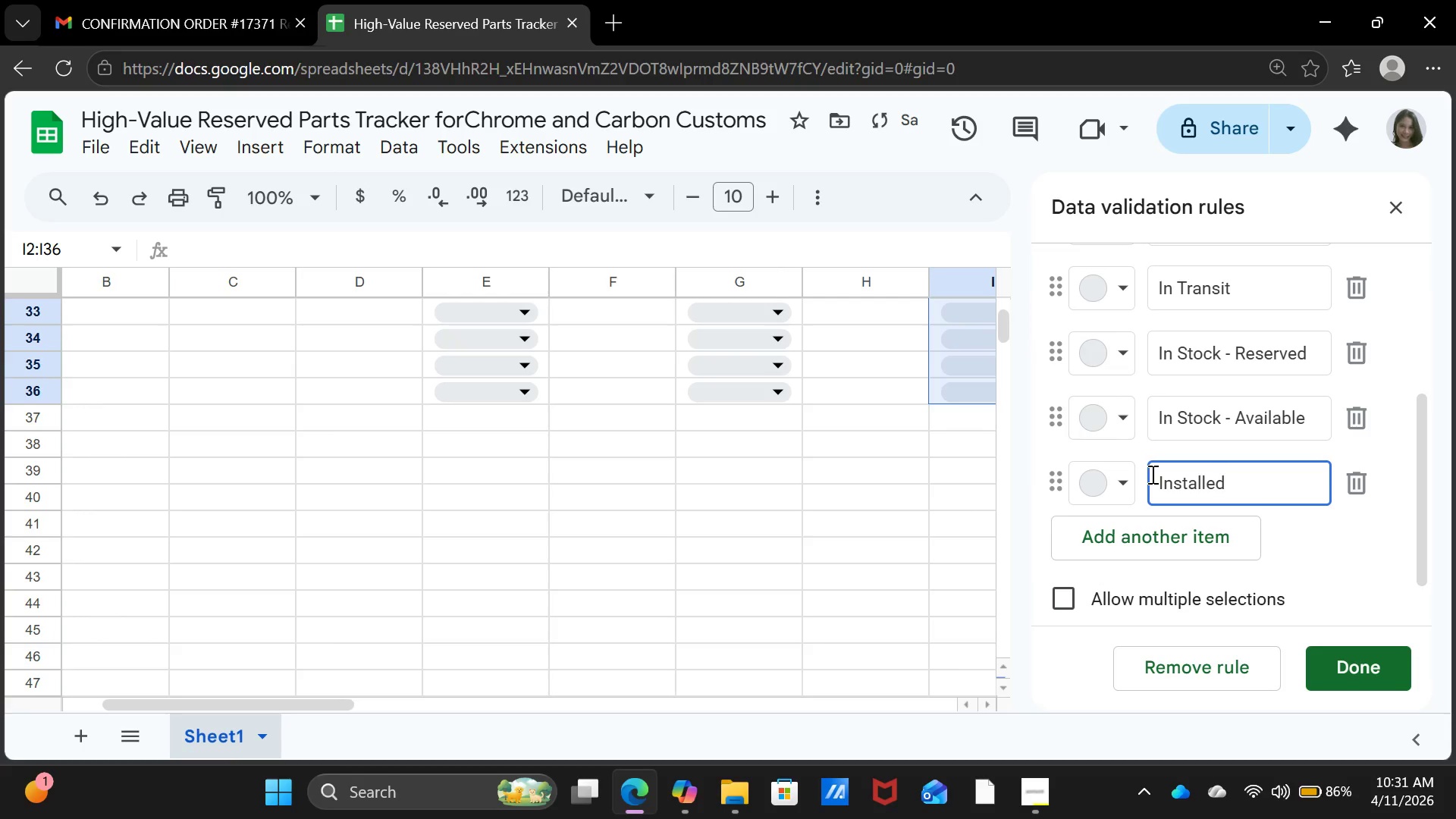 
scroll: coordinate [1291, 502], scroll_direction: up, amount: 1.0
 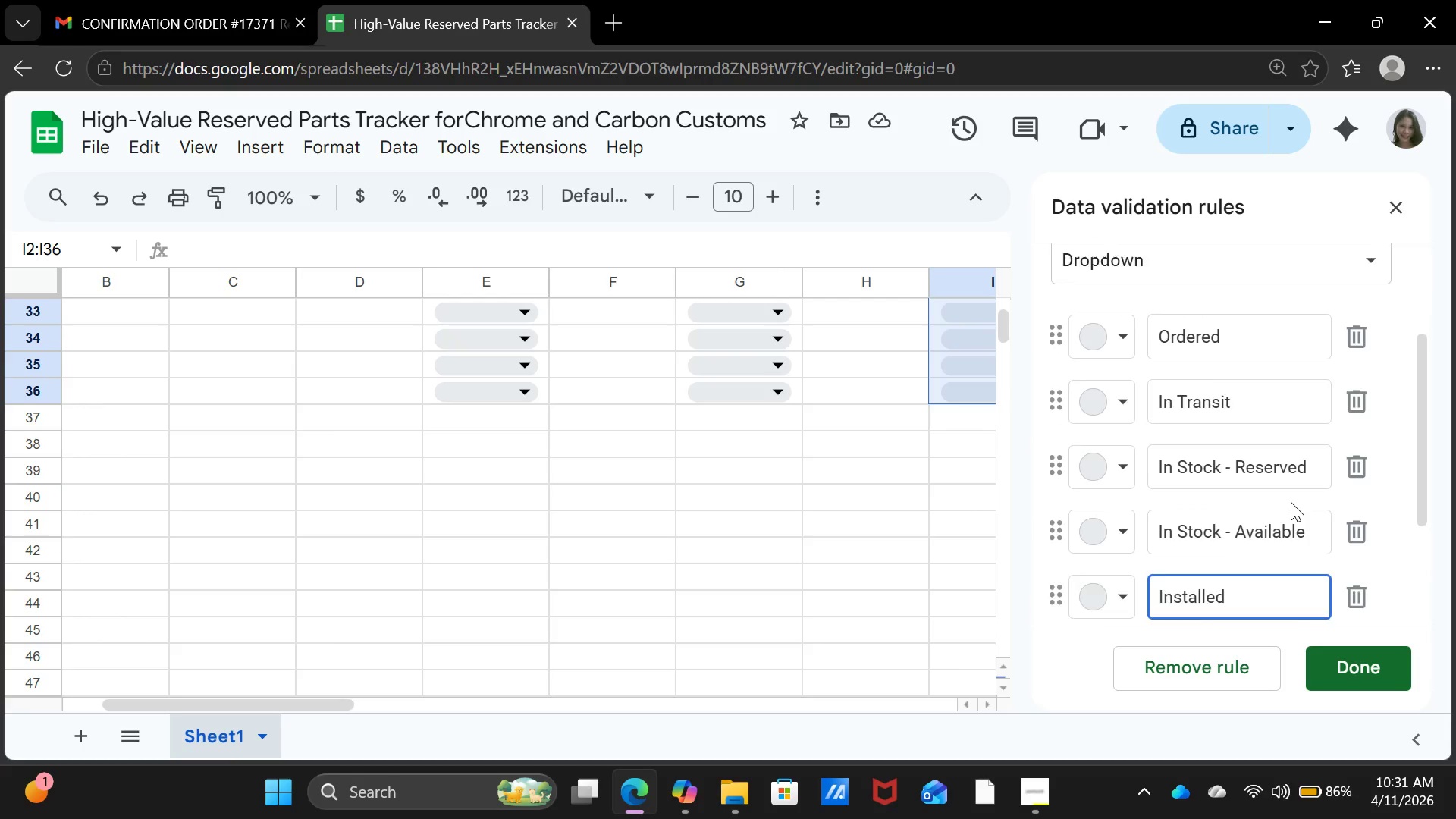 
scroll: coordinate [1291, 502], scroll_direction: down, amount: 3.0
 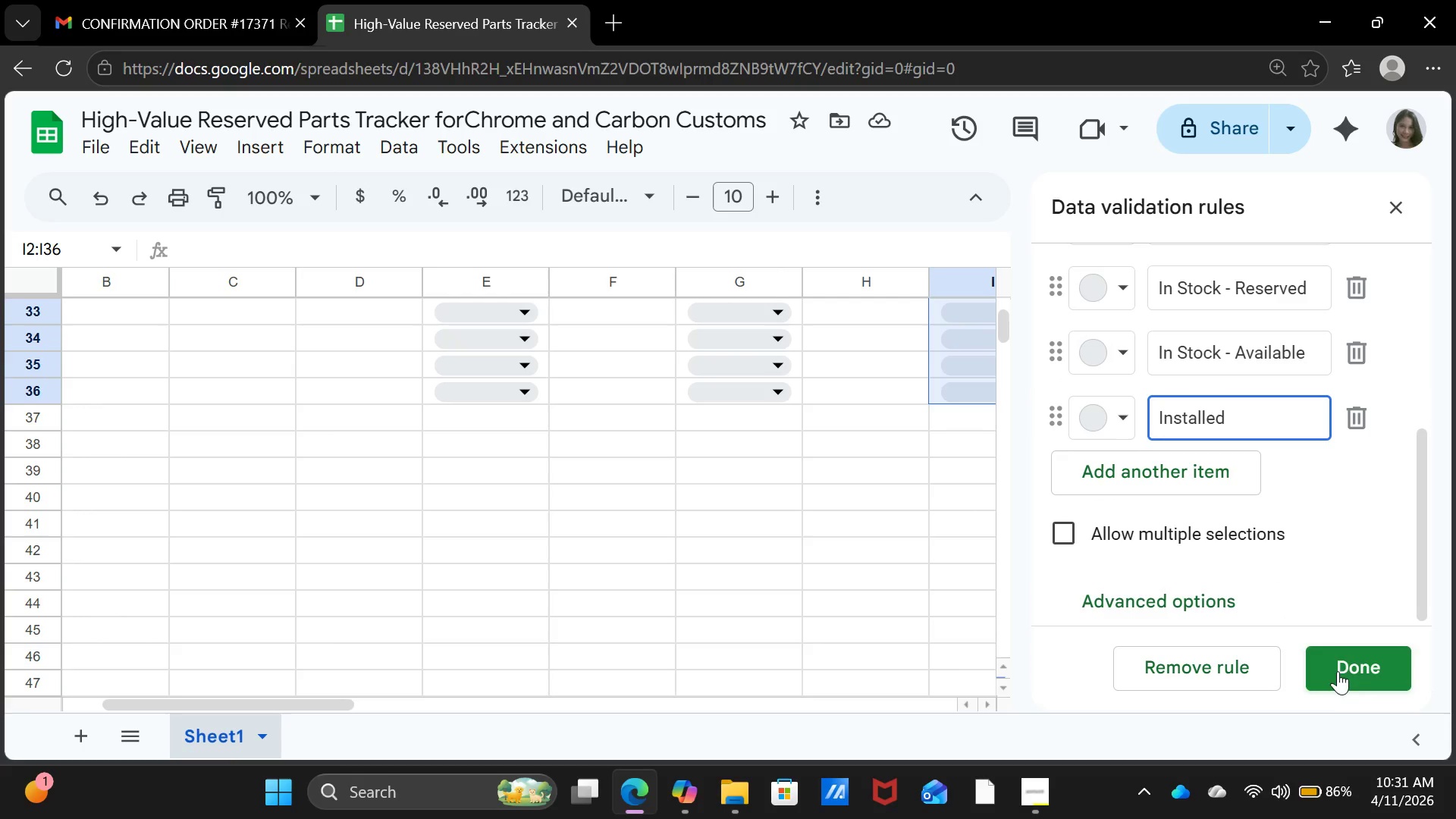 
left_click([1338, 668])
 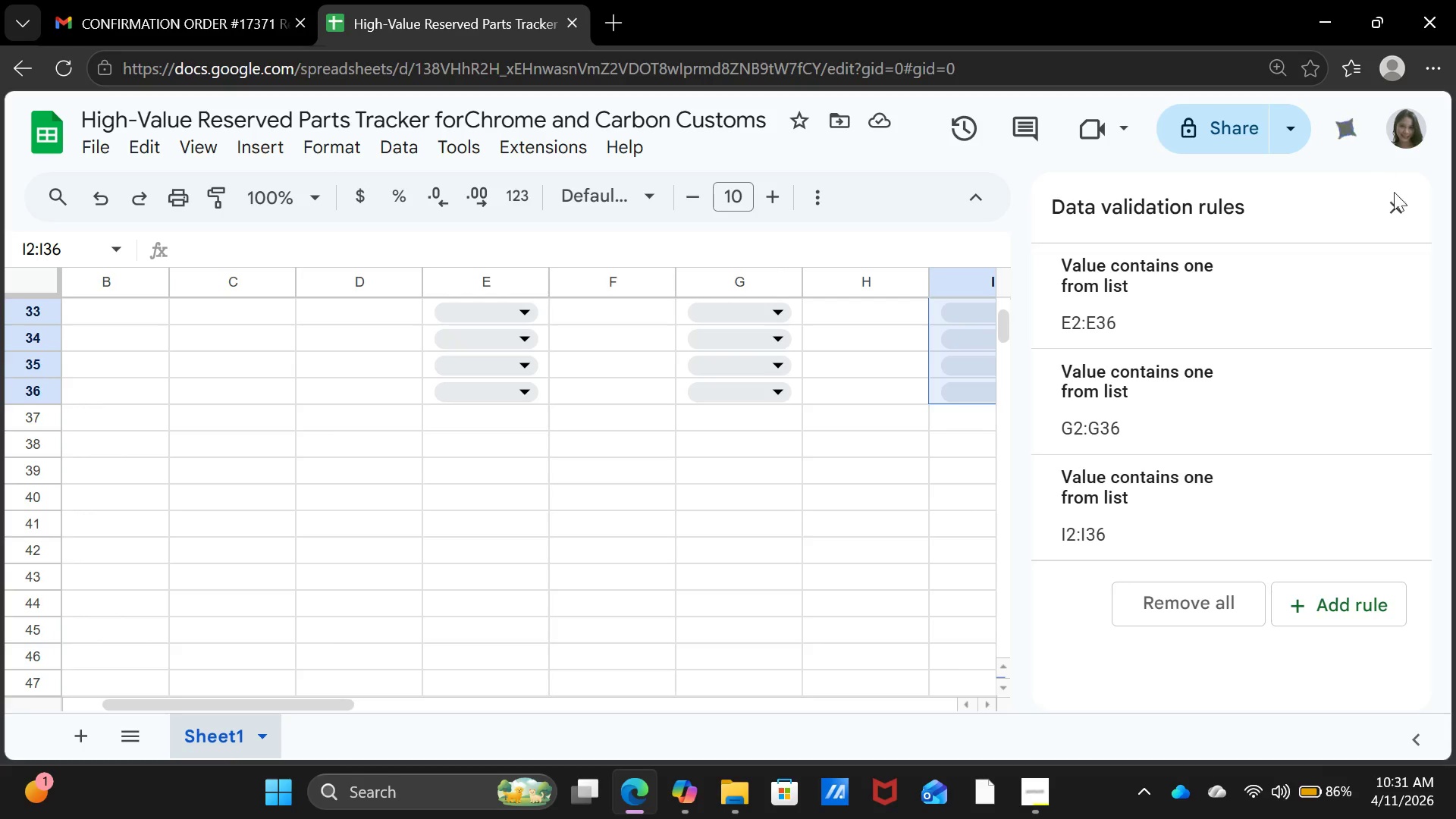 
left_click([1400, 202])
 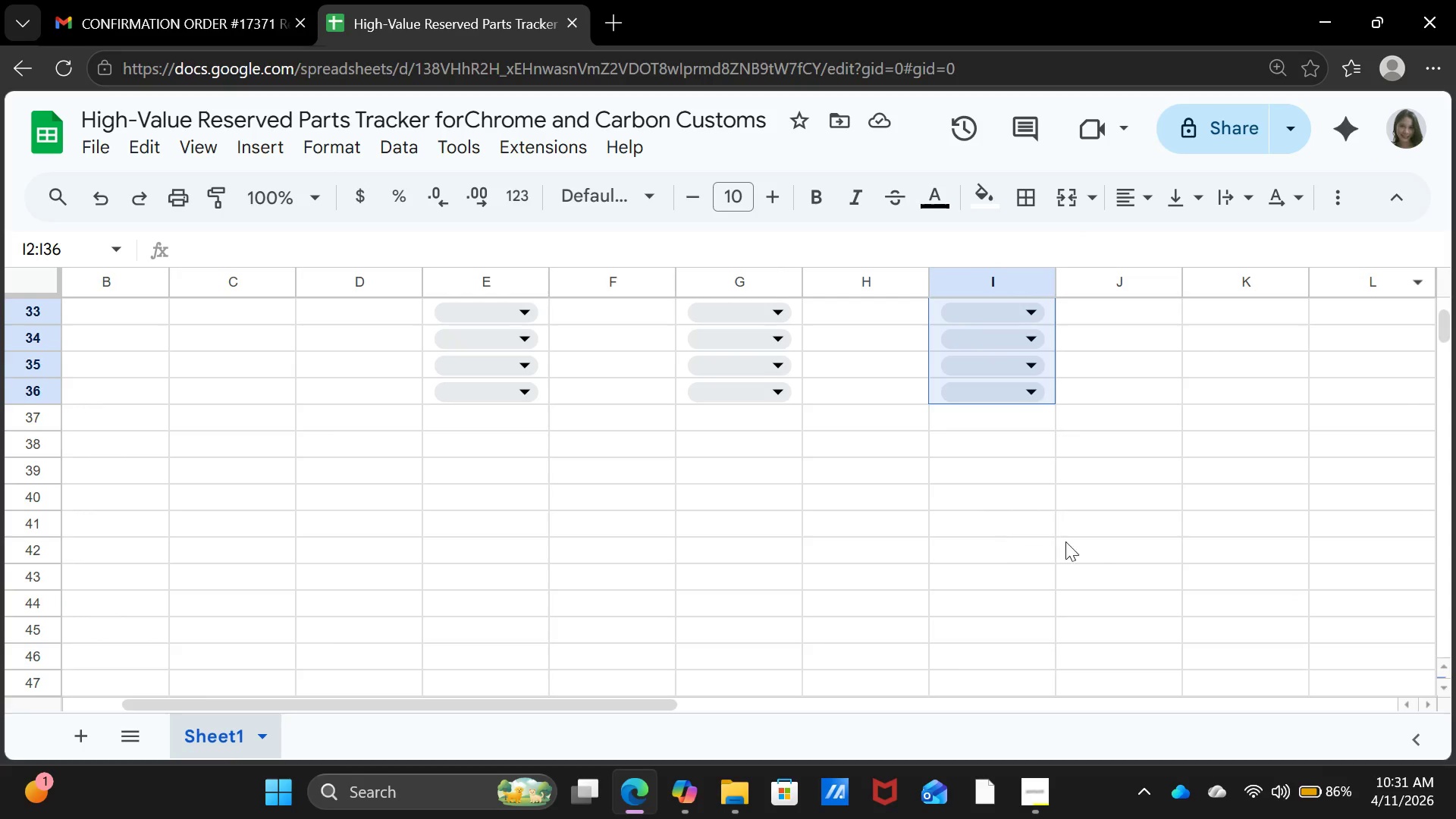 
scroll: coordinate [1073, 543], scroll_direction: up, amount: 12.0
 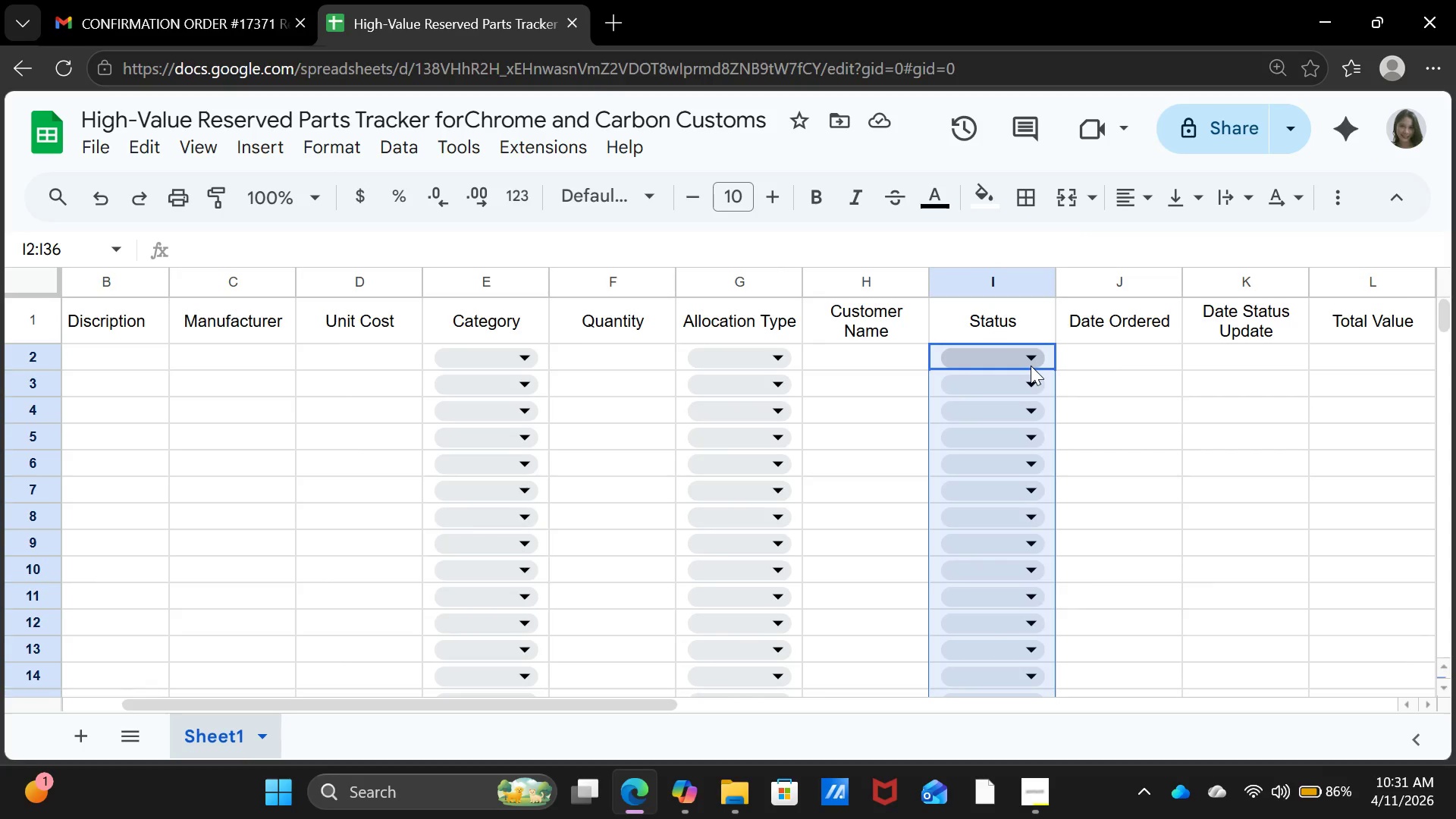 
left_click([1031, 366])
 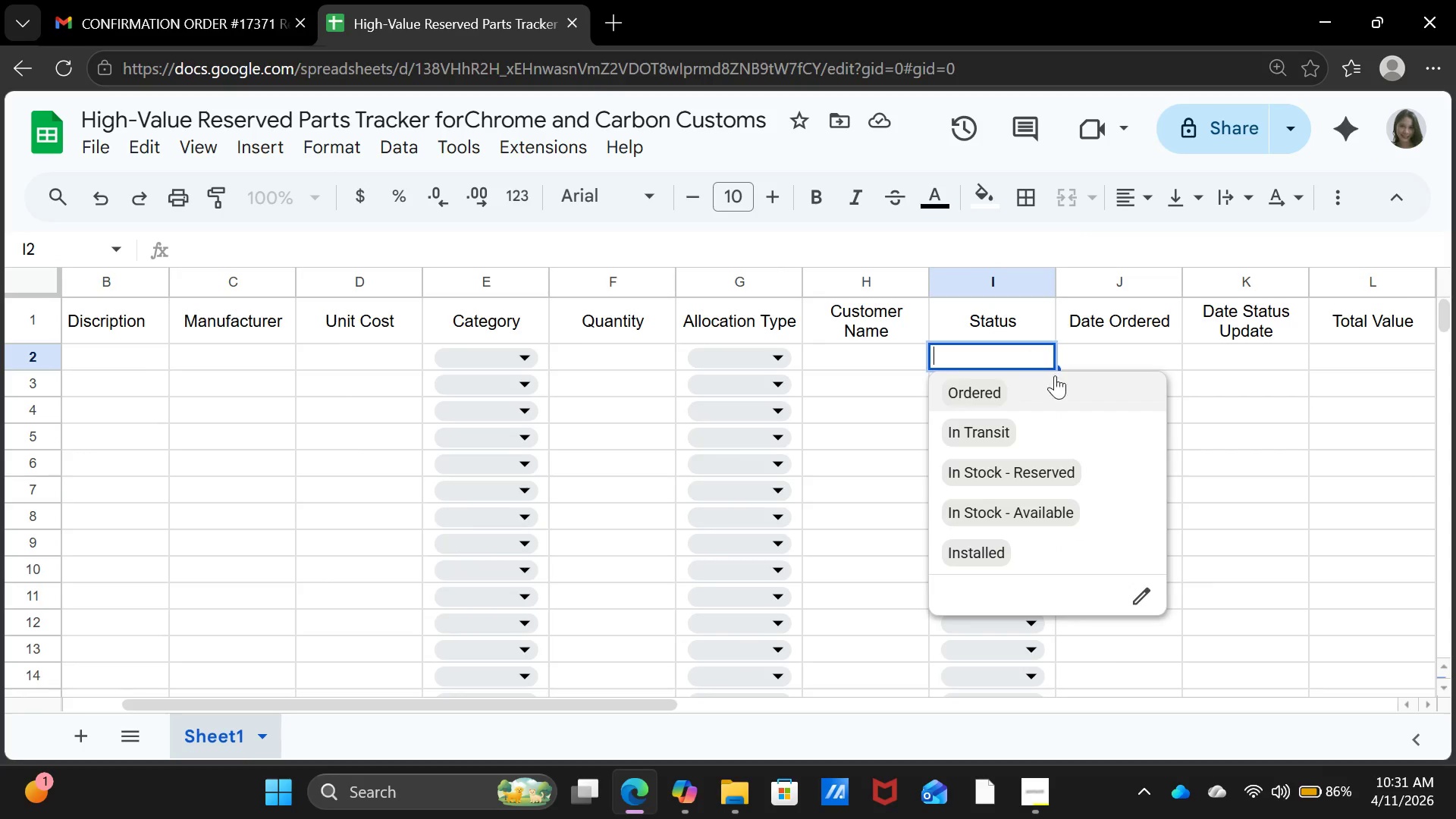 
left_click([1290, 432])
 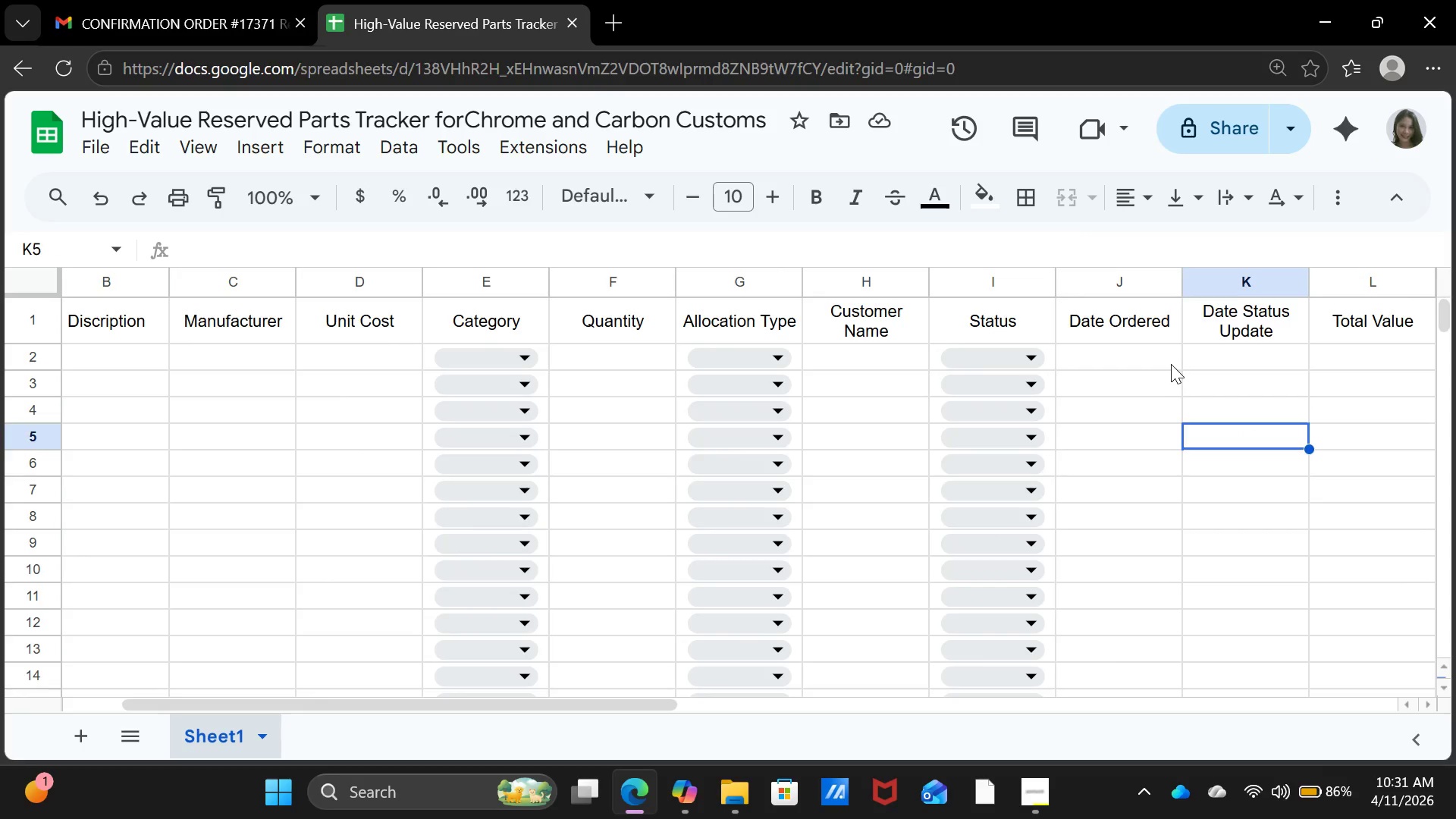 
left_click([1171, 363])
 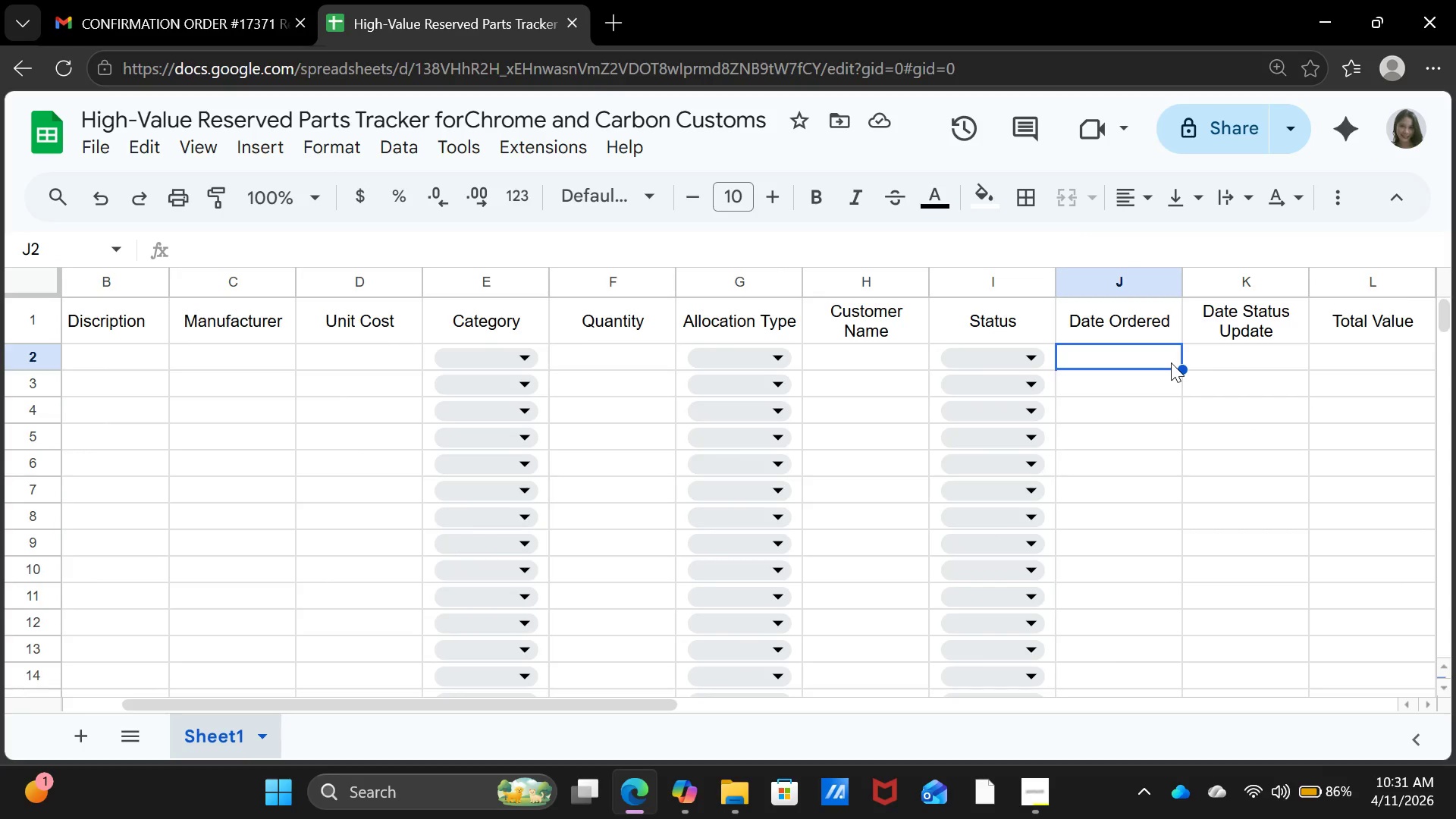 
wait(7.3)
 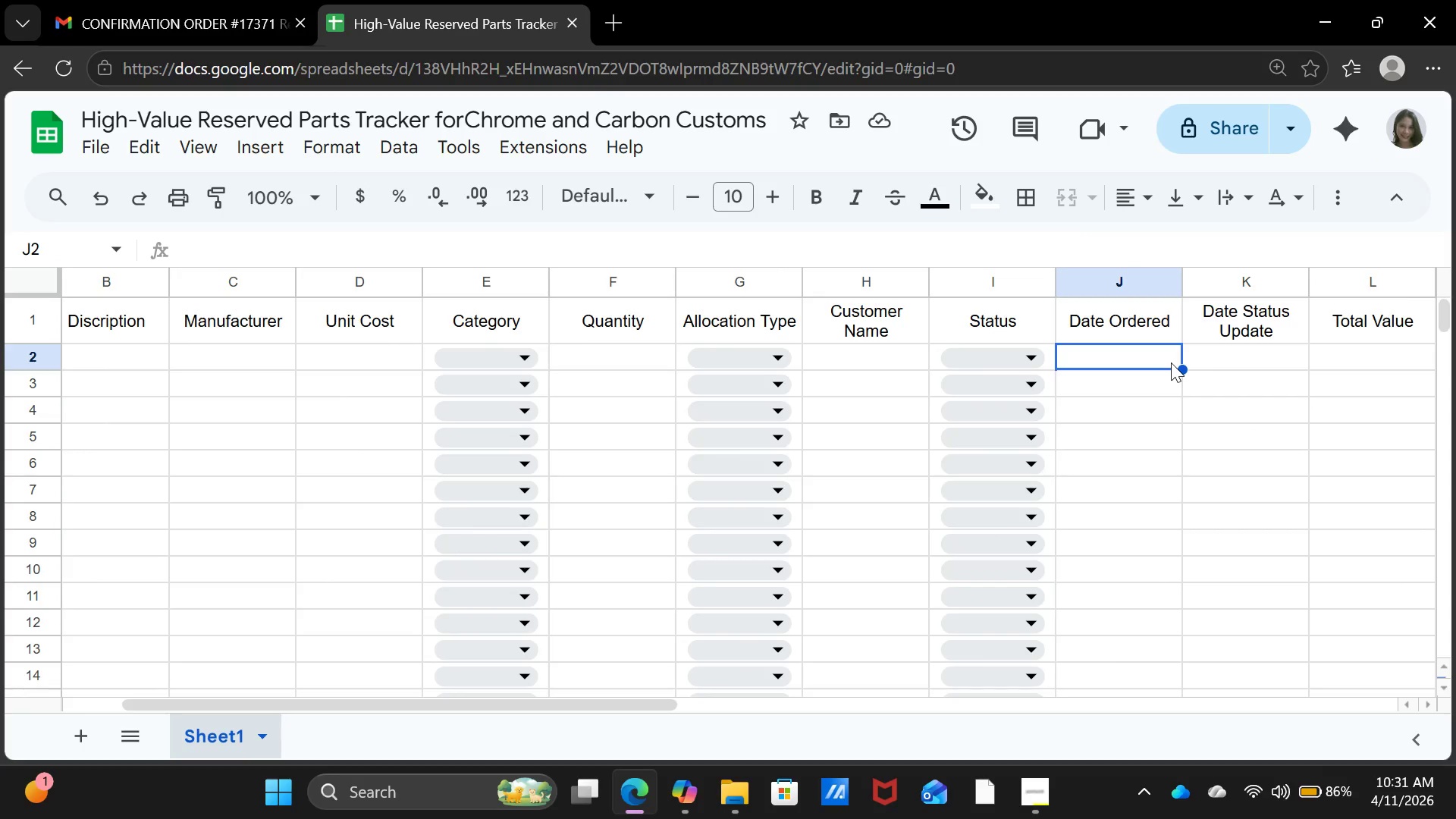 
left_click([1249, 356])
 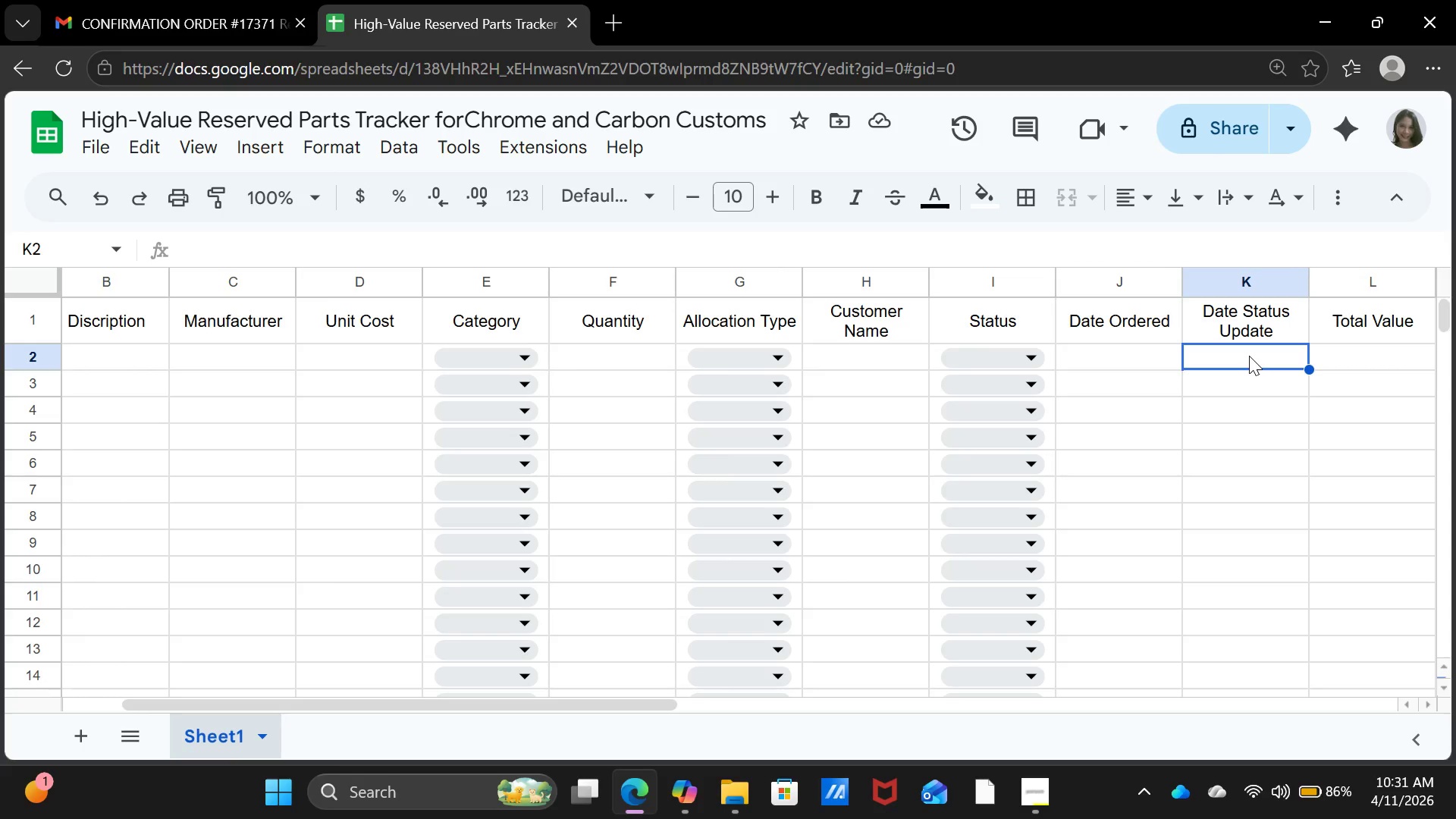 
key(ArrowRight)
 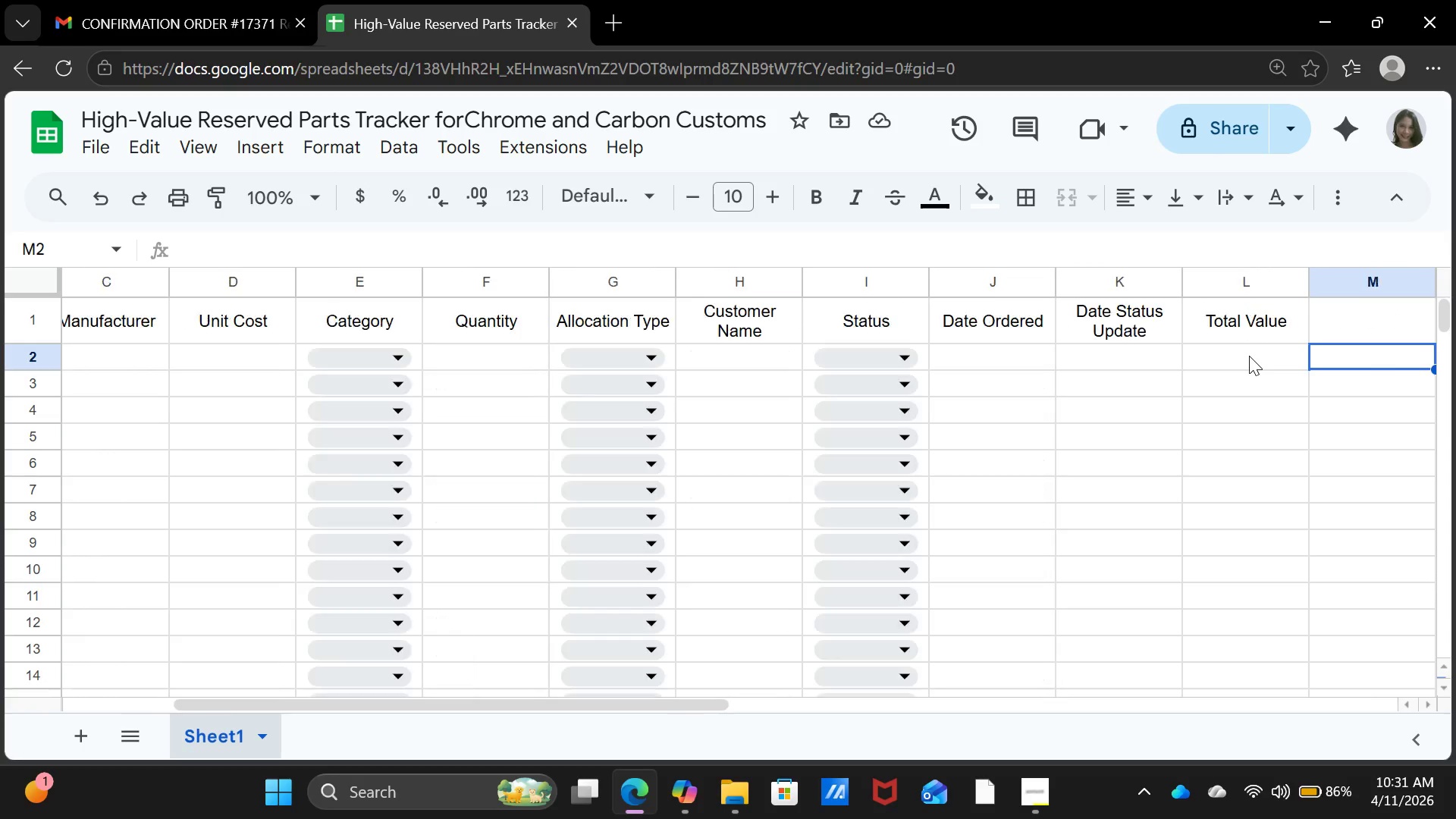 
key(ArrowRight)
 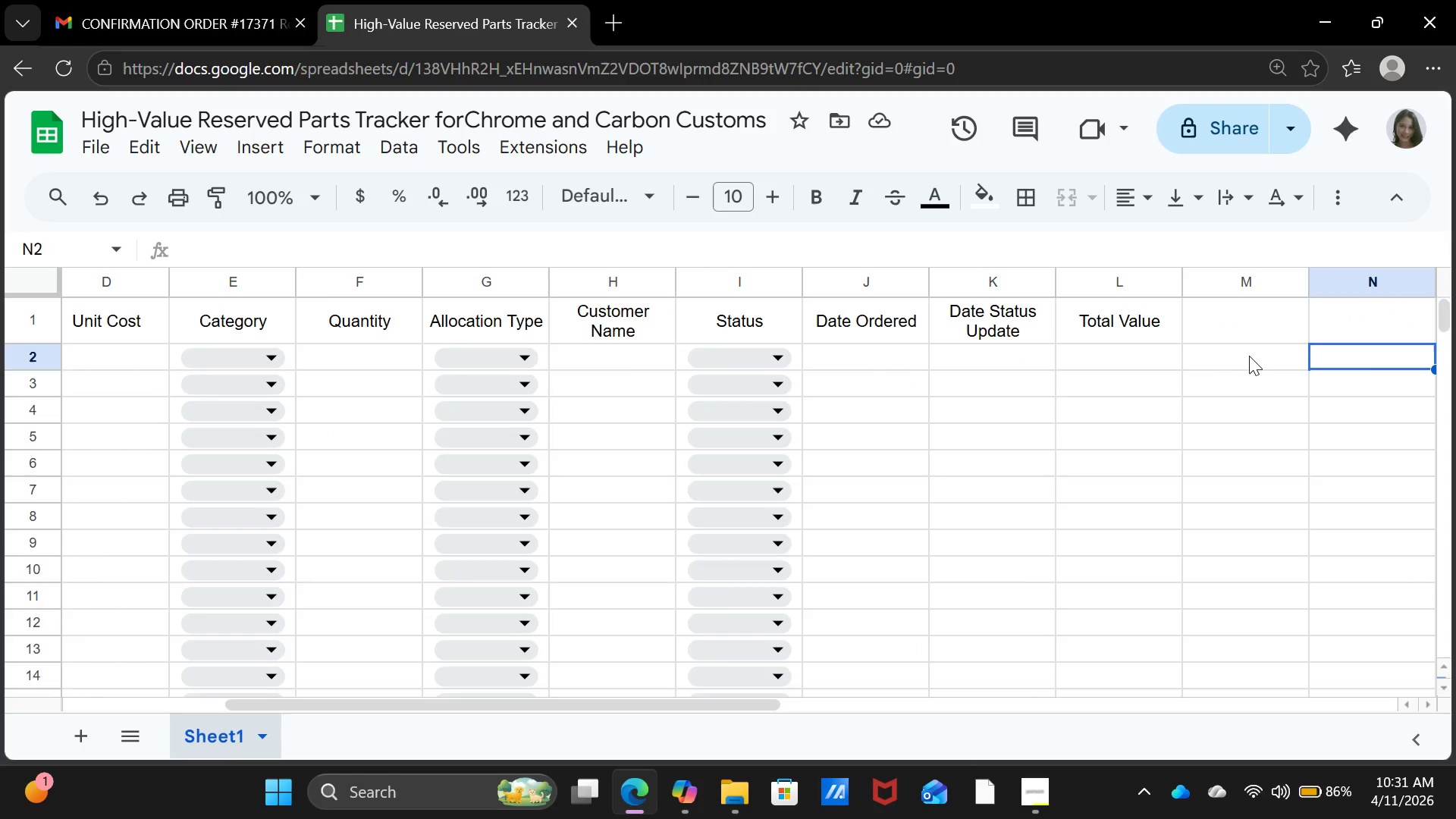 
key(ArrowRight)
 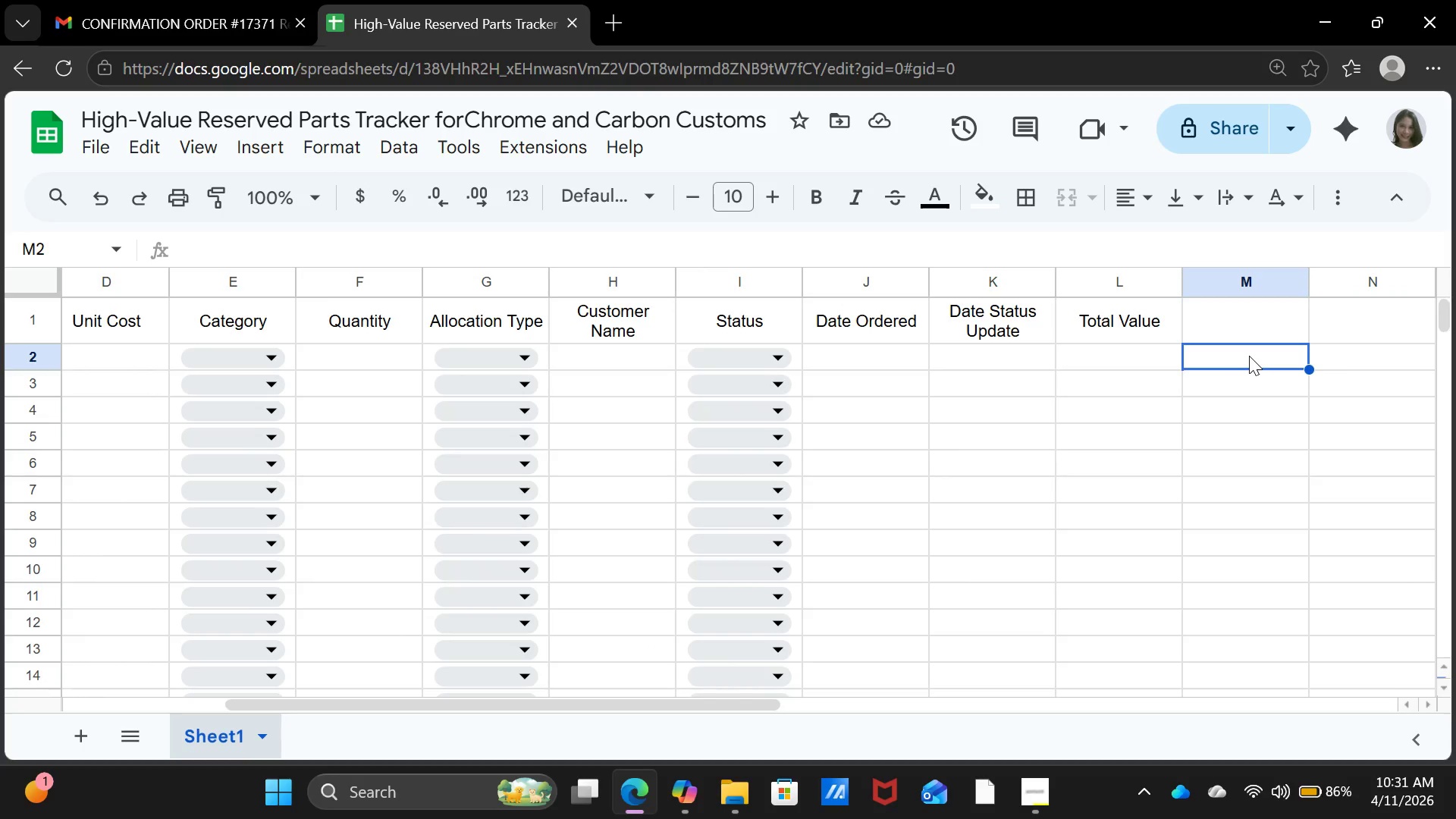 
key(ArrowLeft)
 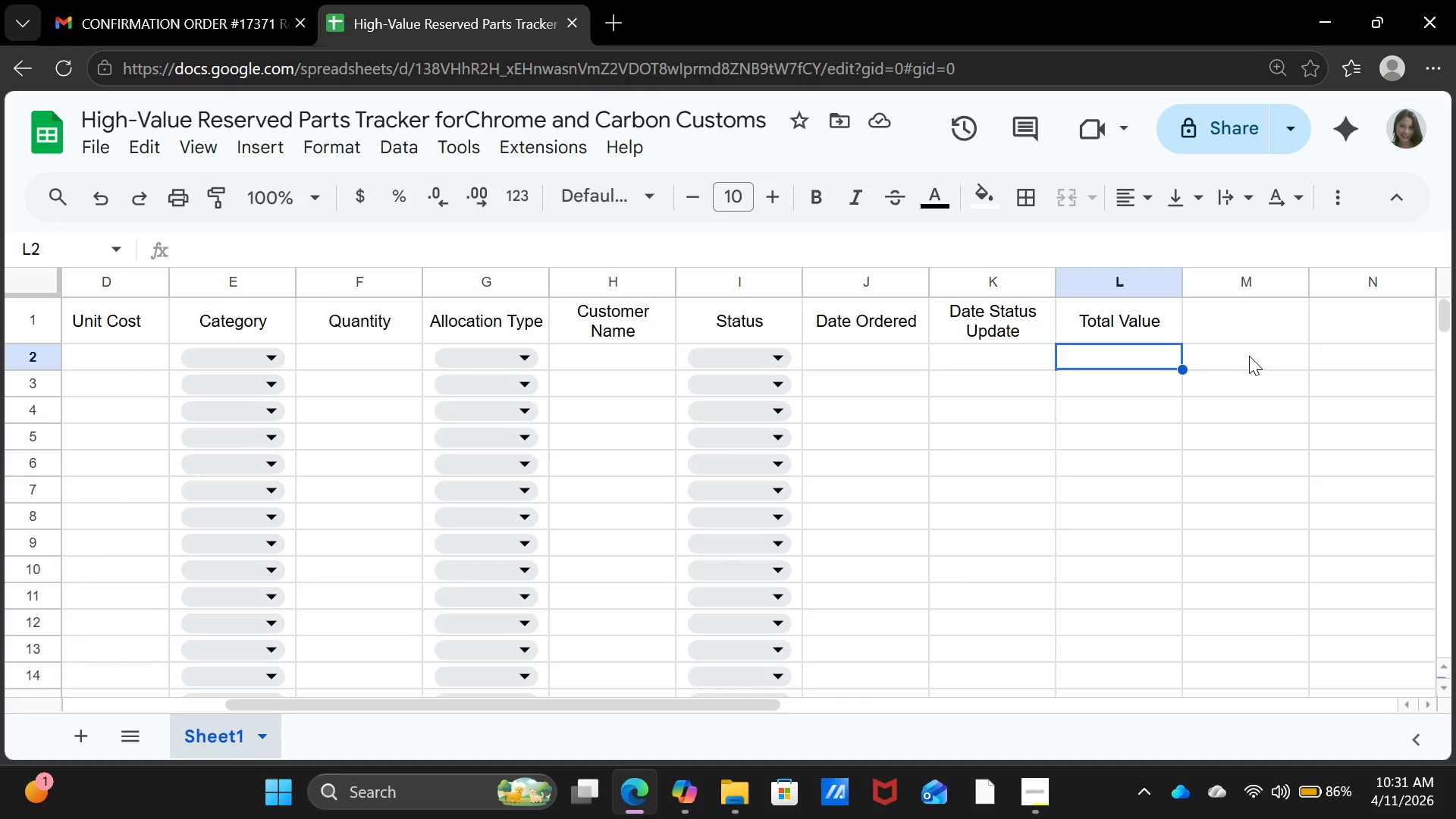 
key(ArrowLeft)
 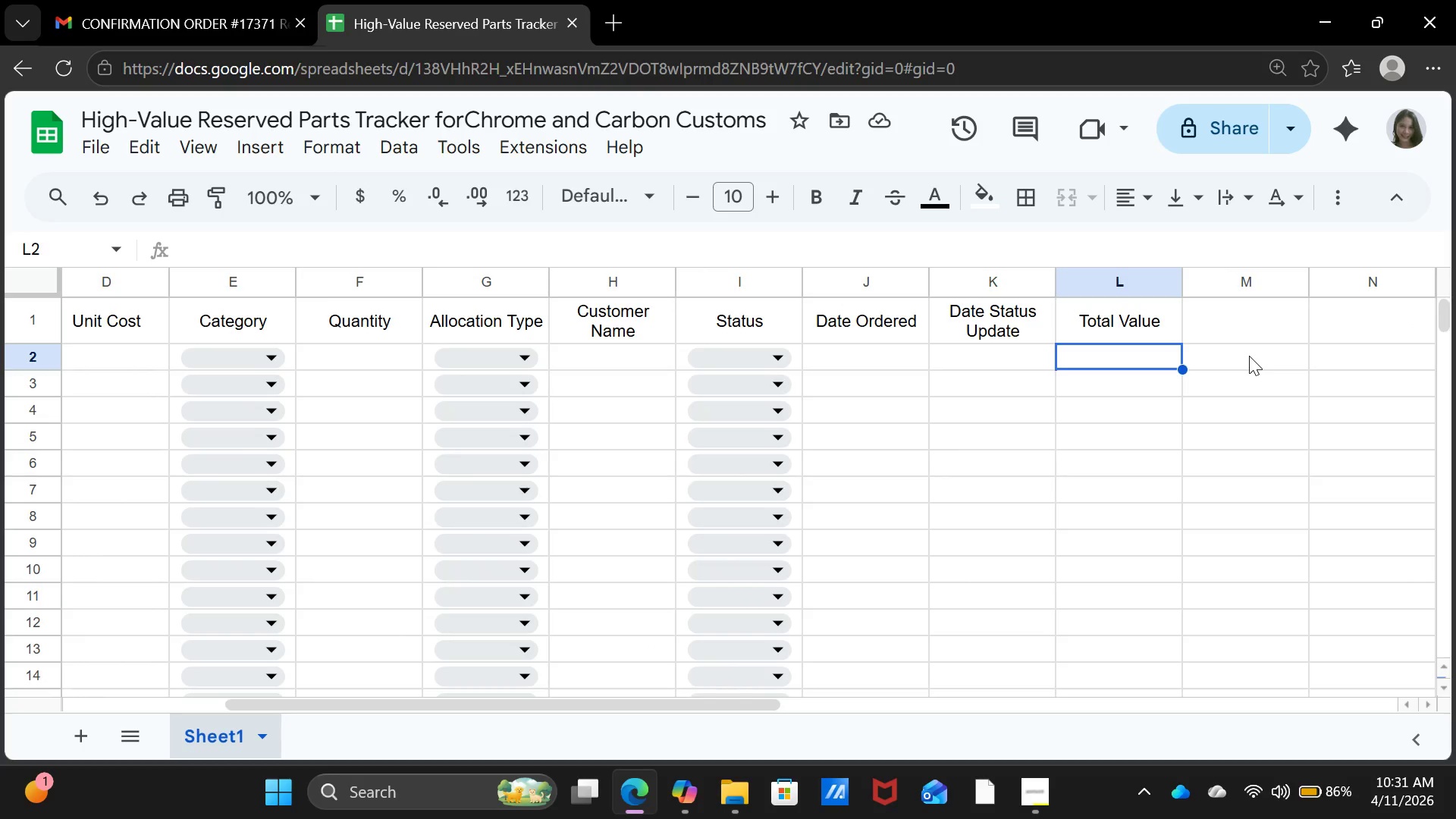 
key(Equal)
 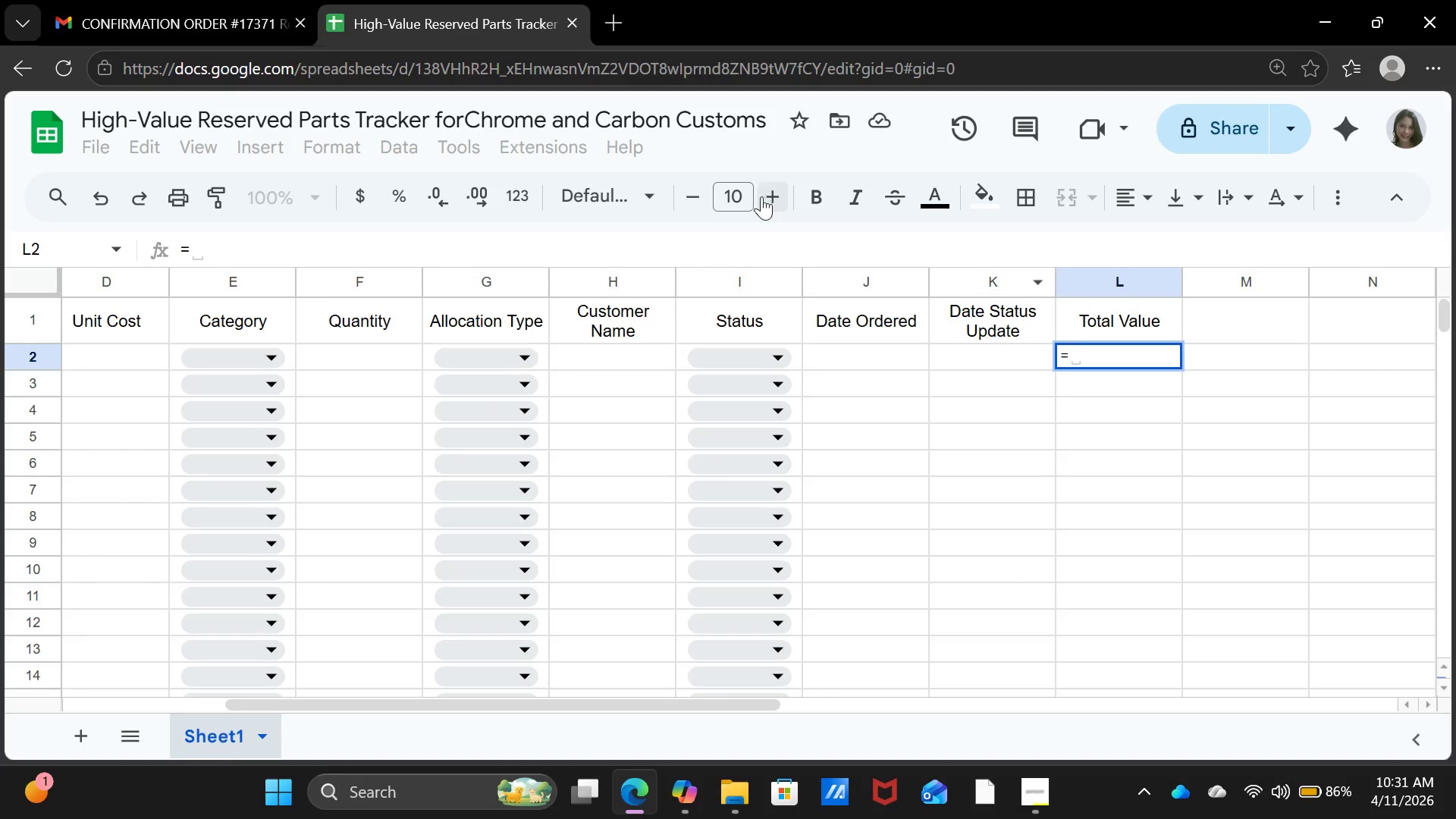 
left_click([109, 353])
 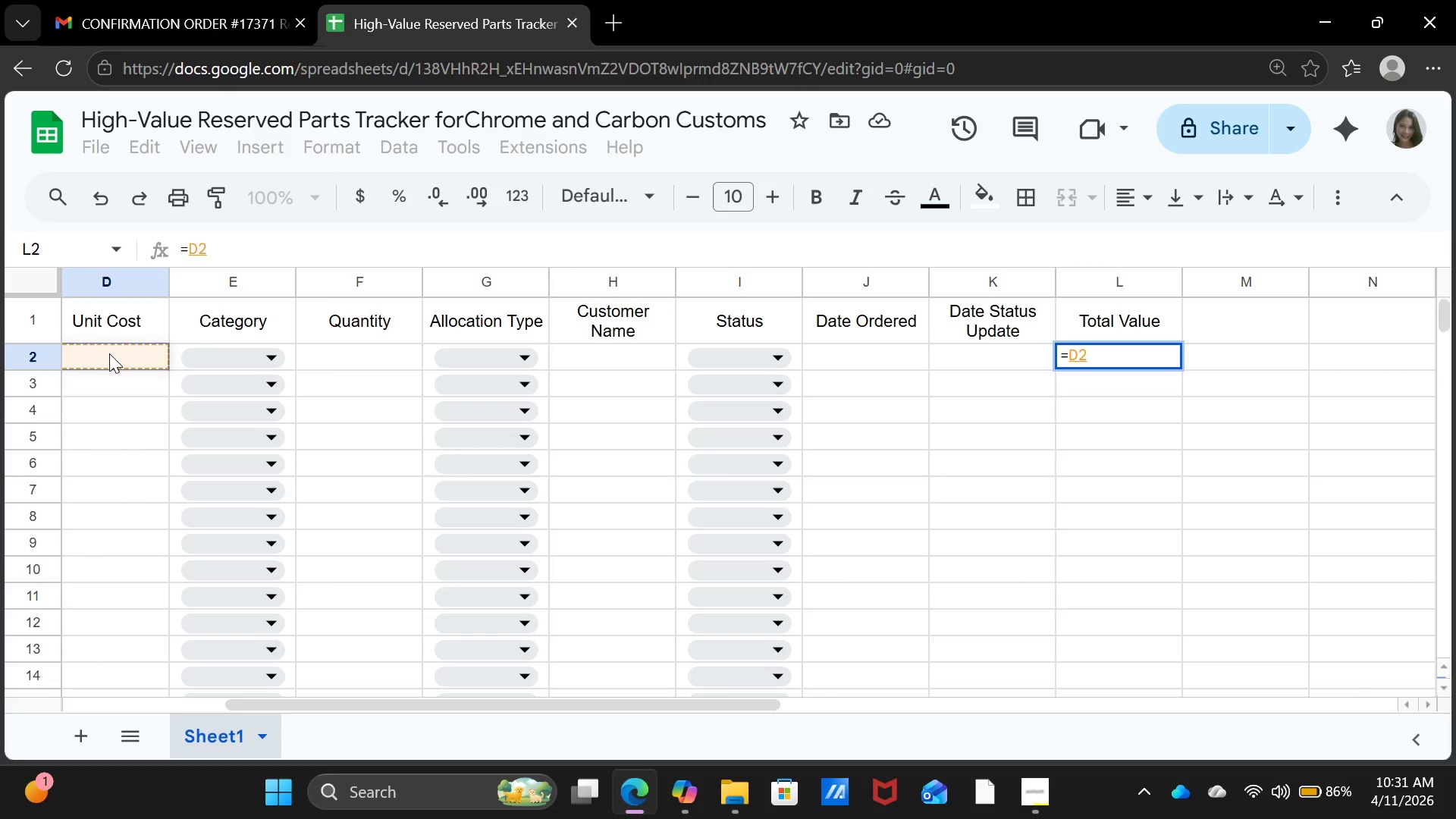 
key(Shift+8)
 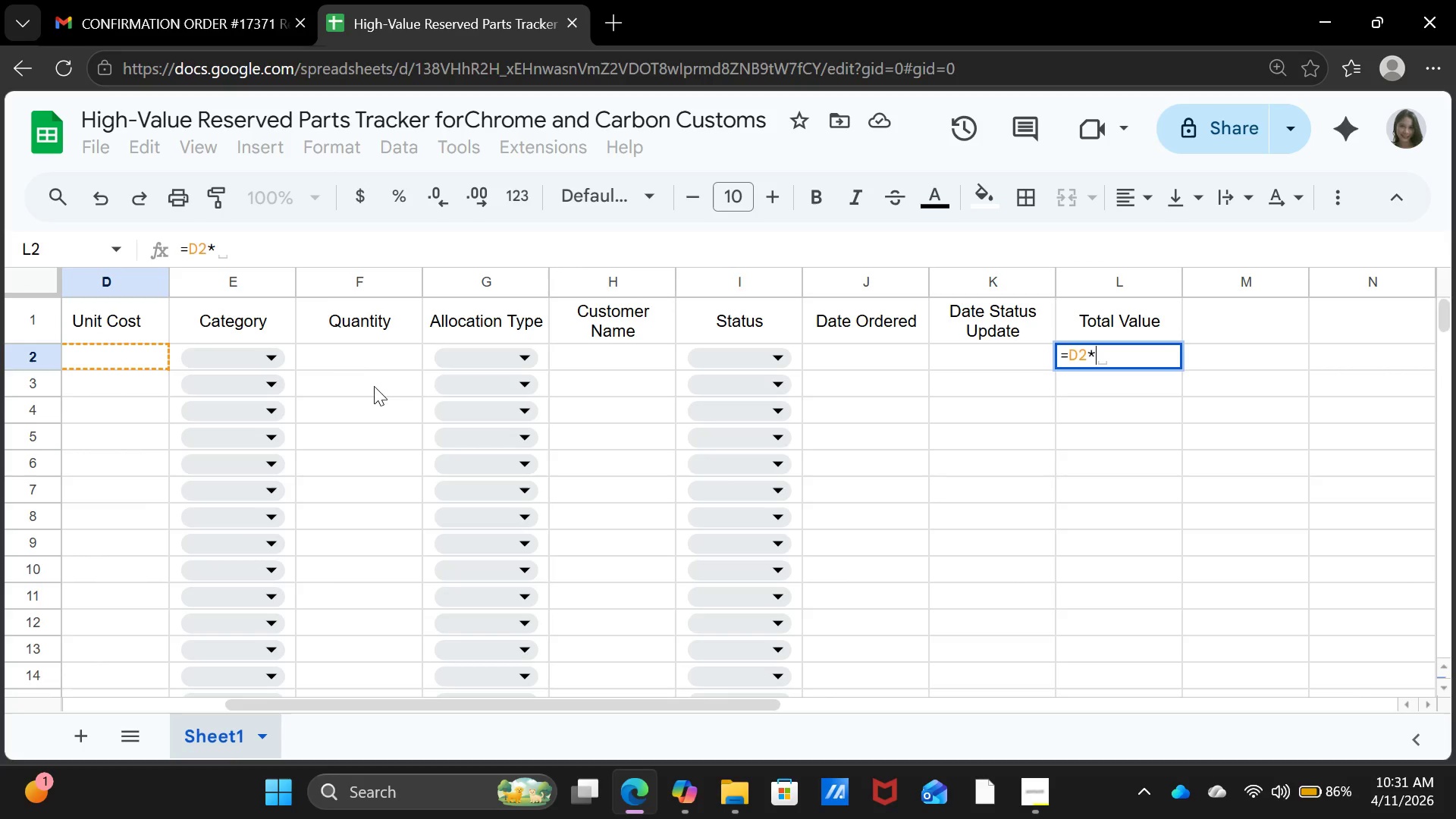 
left_click([362, 355])
 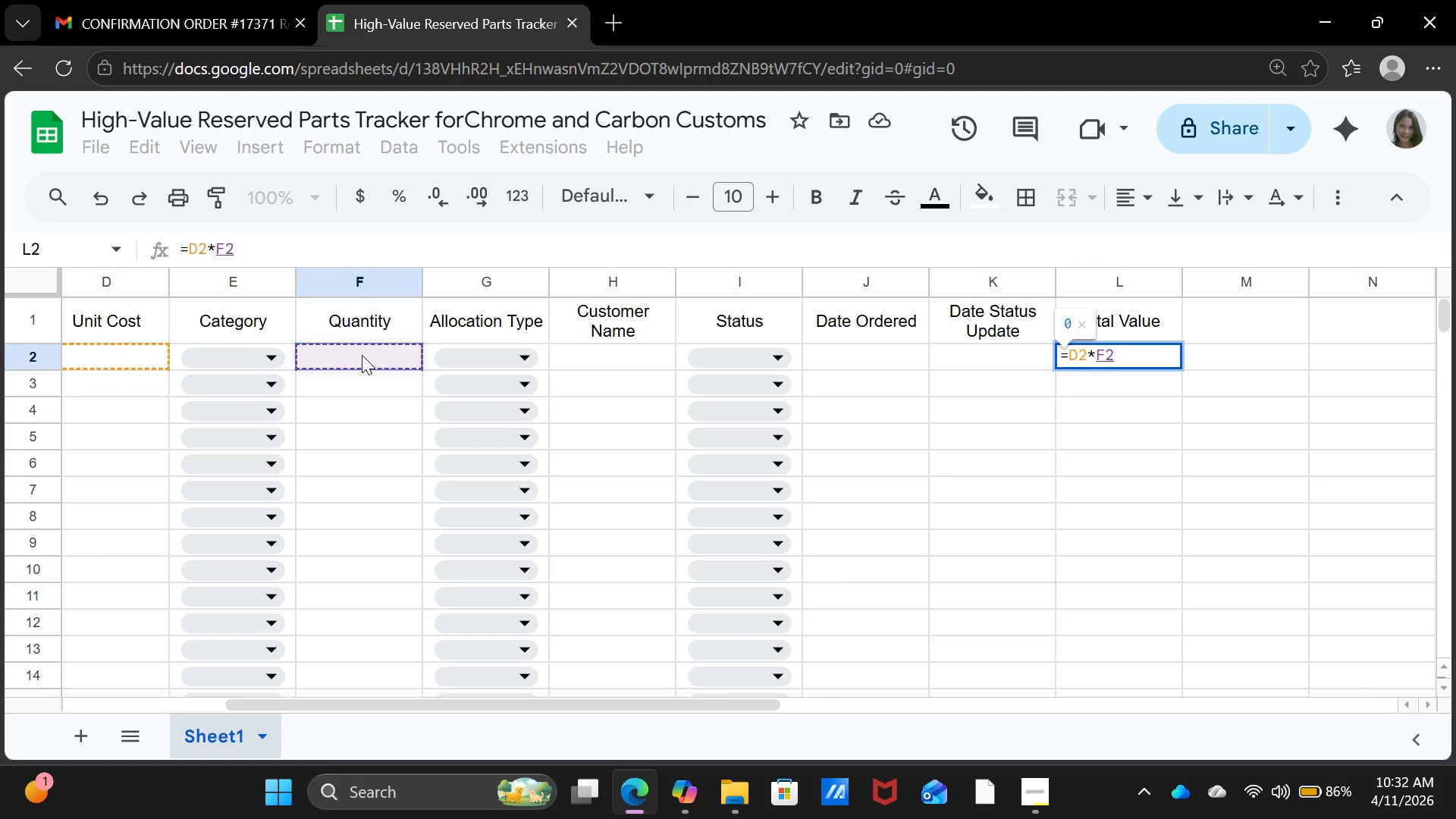 
key(Enter)
 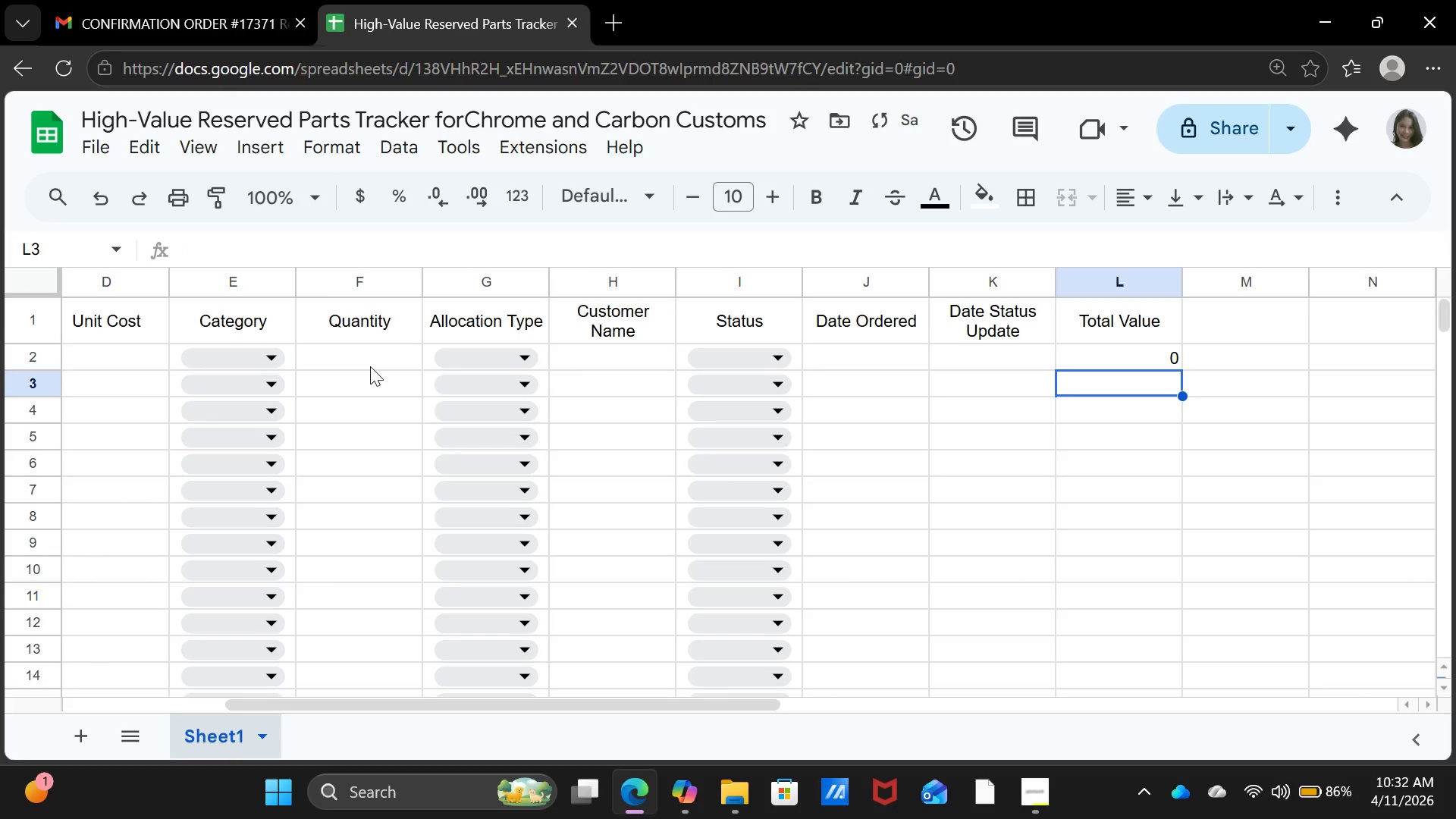 
key(ArrowUp)
 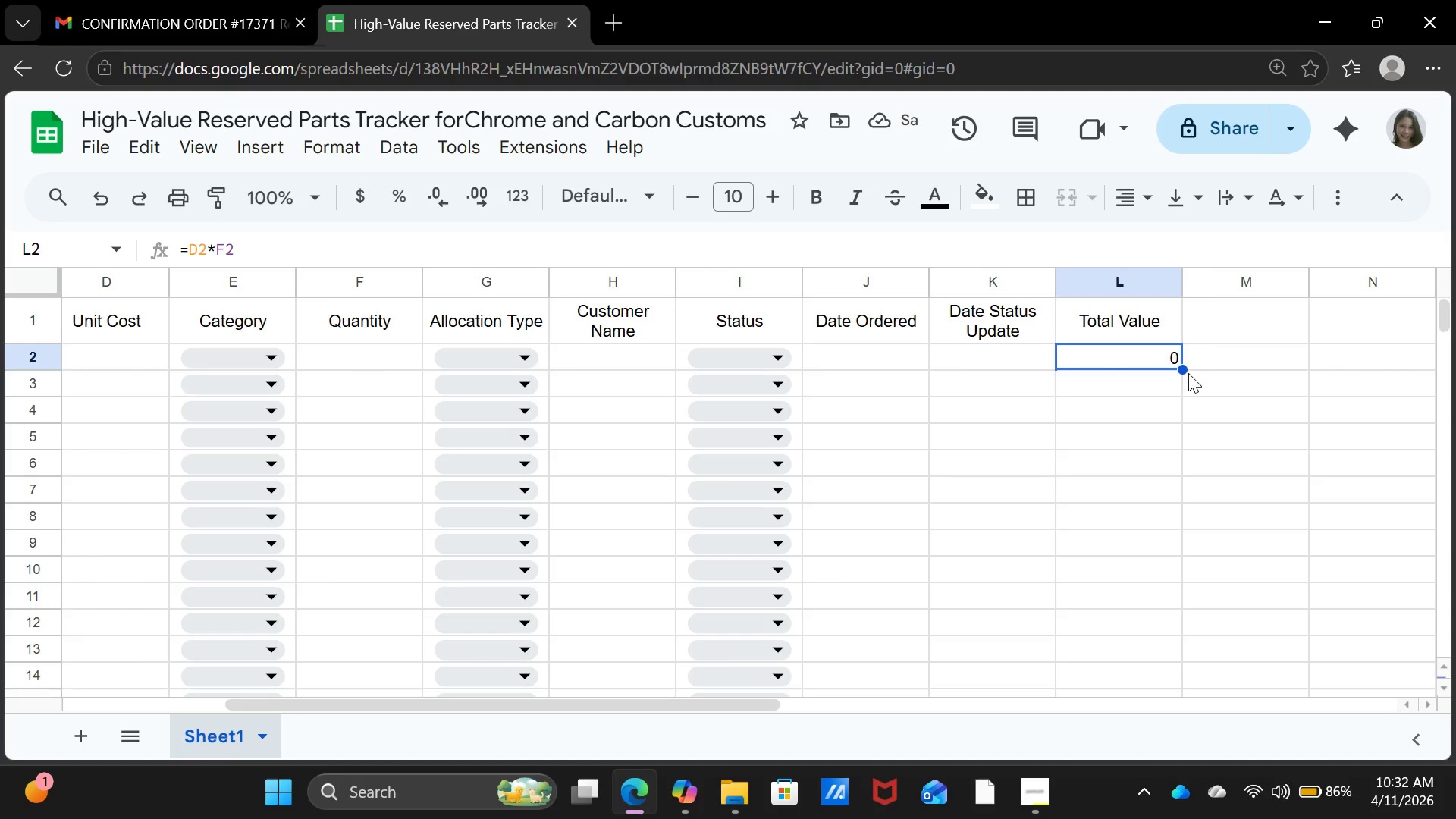 
left_click_drag(start_coordinate=[1180, 368], to_coordinate=[1114, 448])
 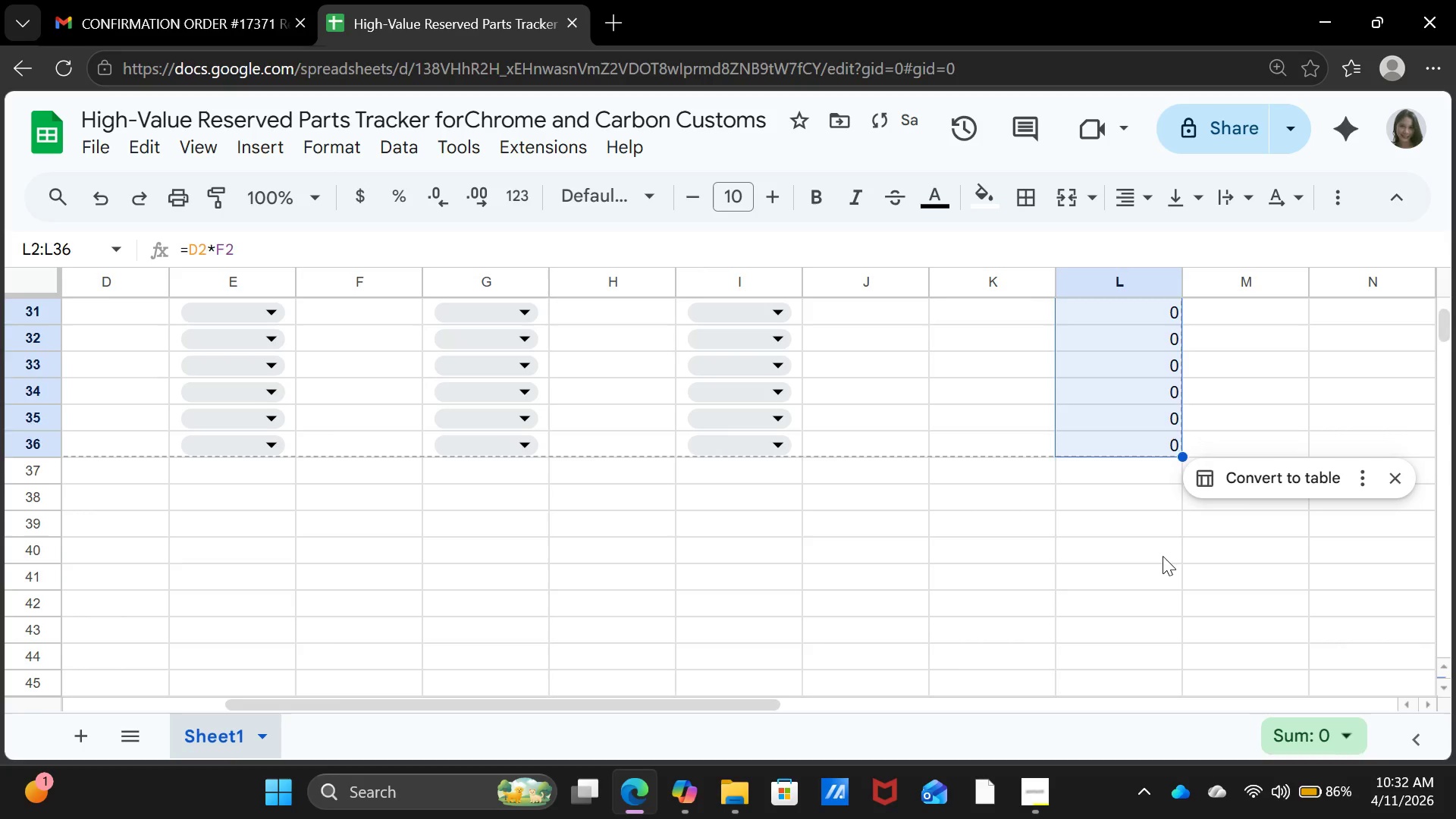 
left_click([1163, 556])
 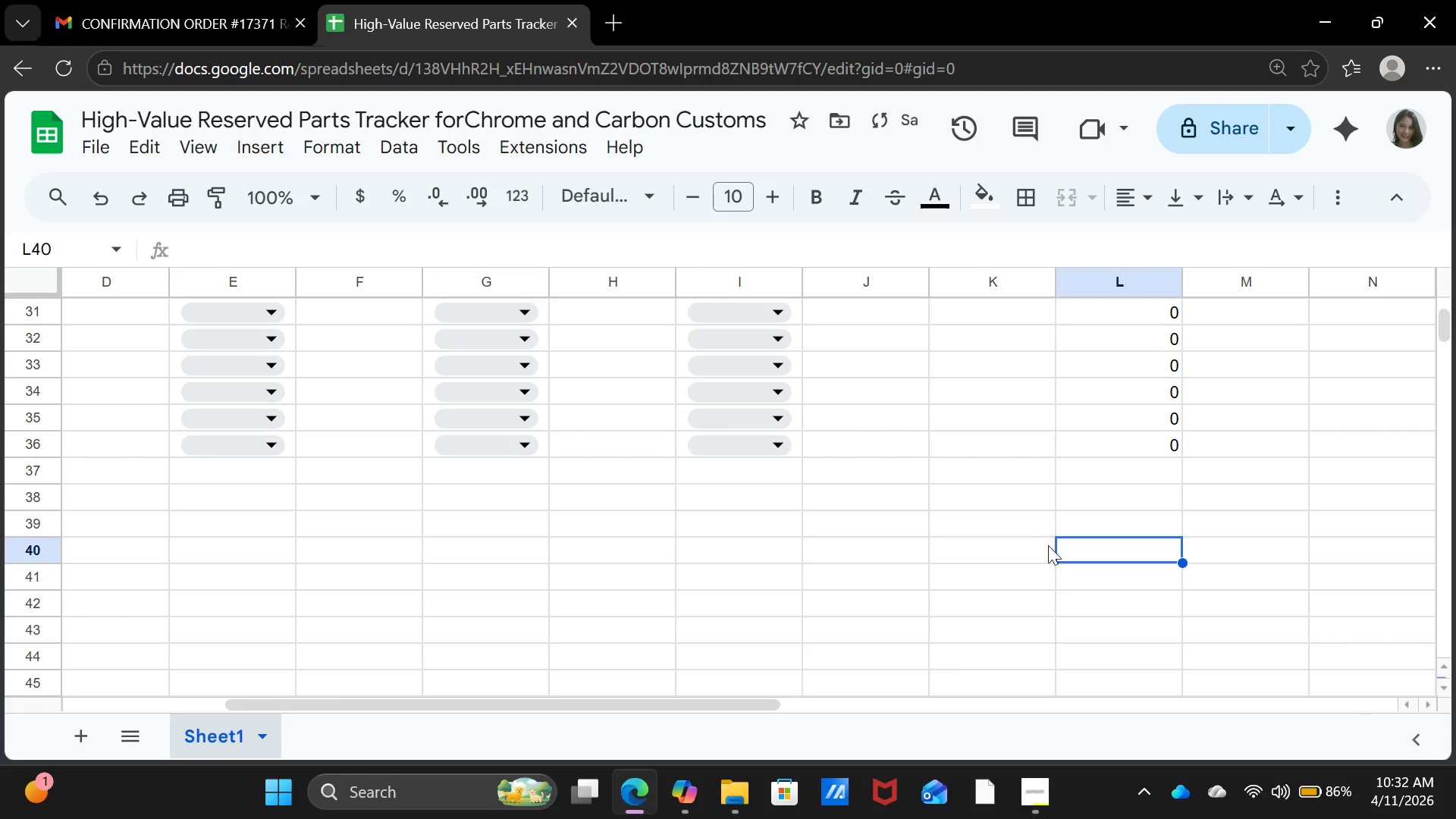 
left_click([861, 579])
 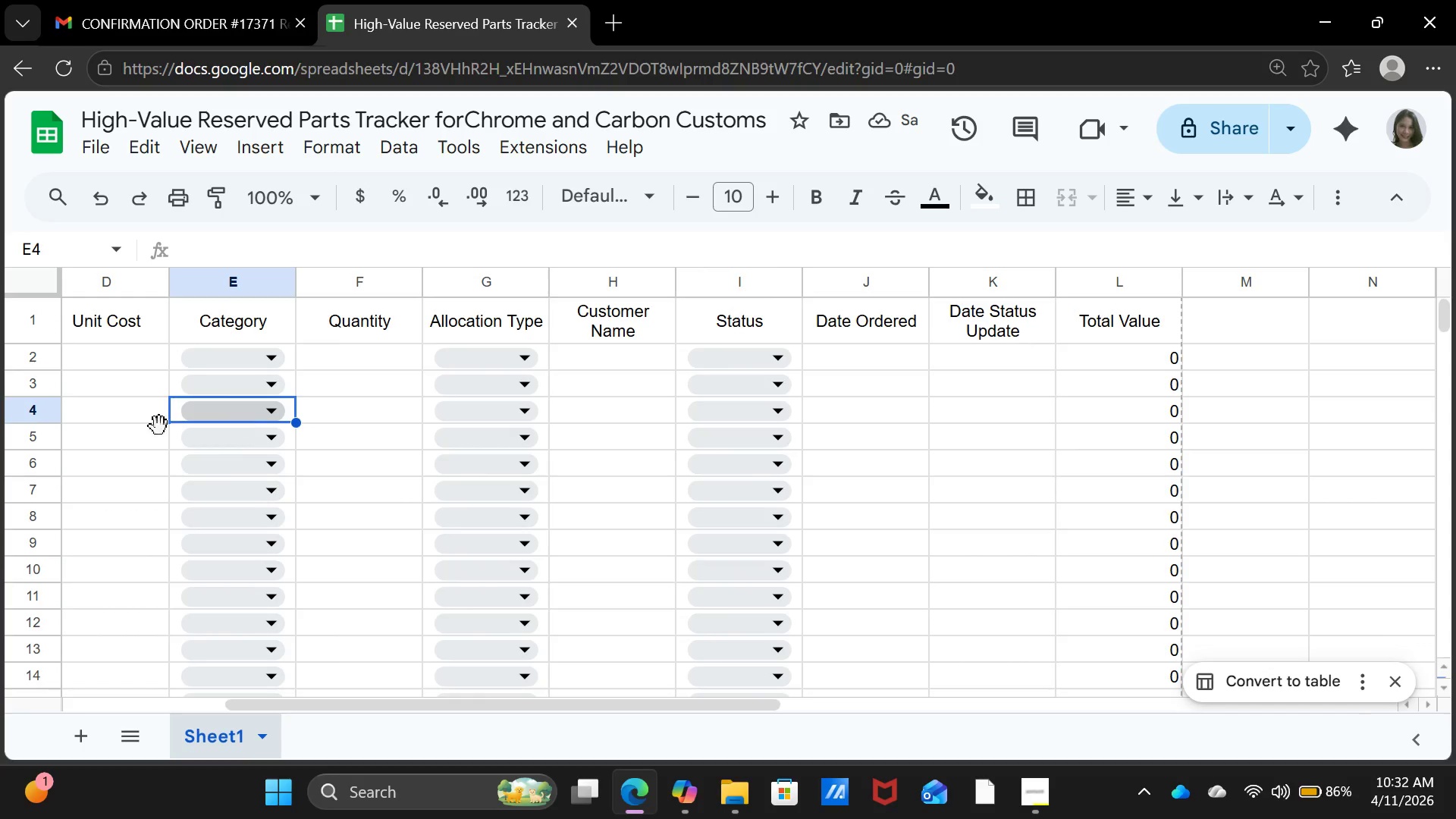 
scroll: coordinate [1037, 620], scroll_direction: up, amount: 15.0
 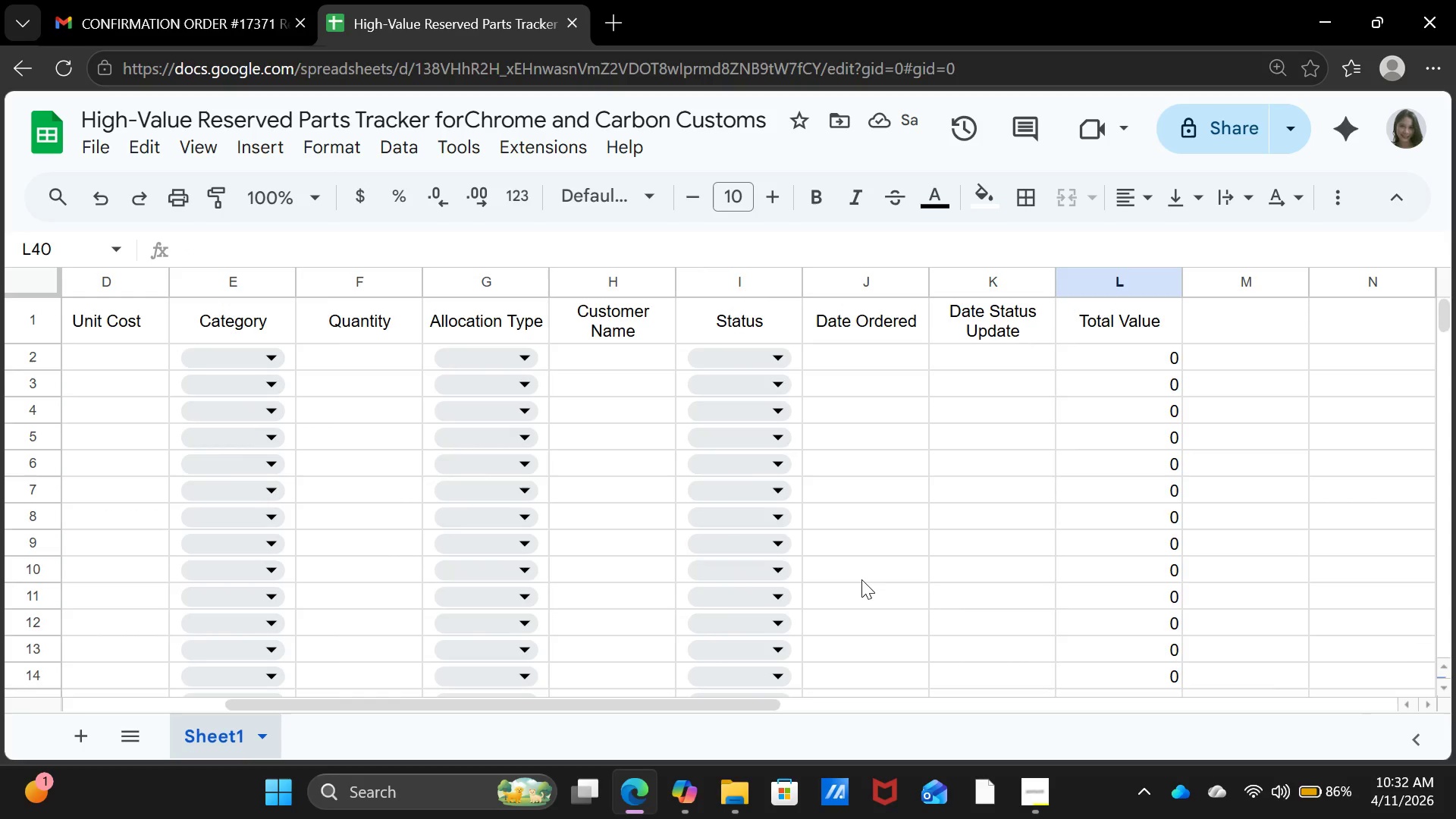 
double_click([155, 425])
 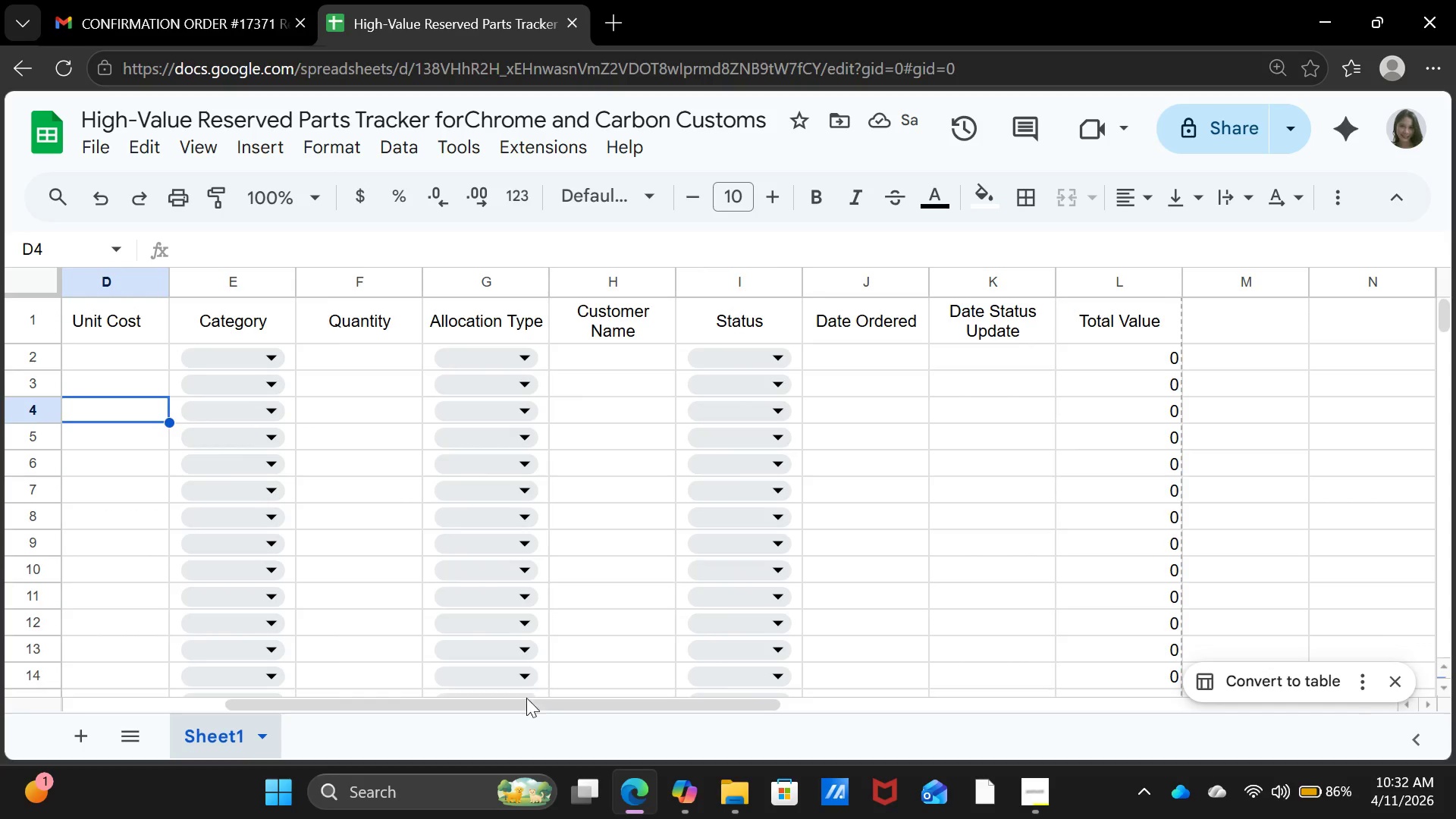 
left_click_drag(start_coordinate=[526, 707], to_coordinate=[332, 724])
 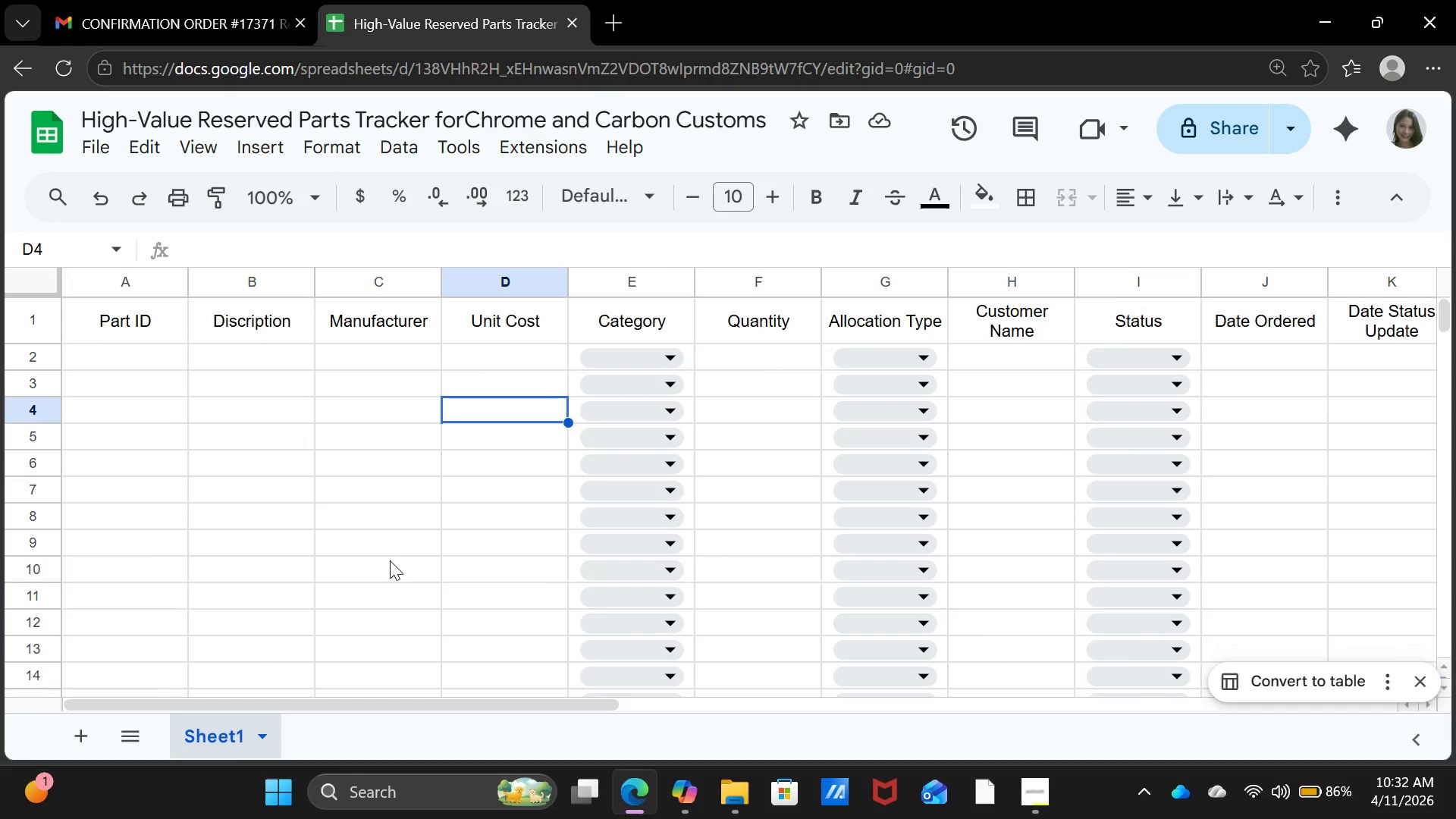 
wait(9.91)
 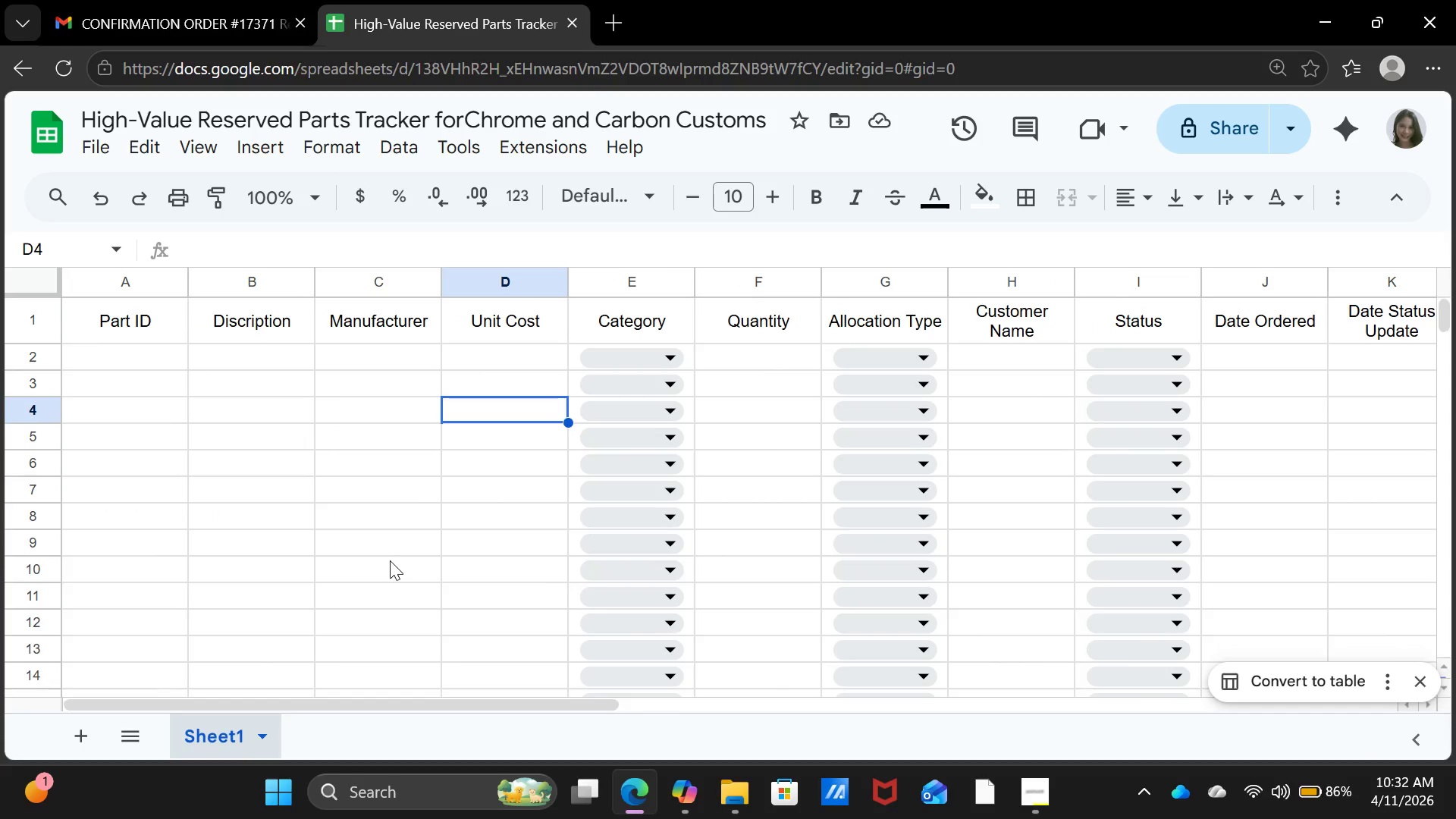 
left_click([1000, 419])
 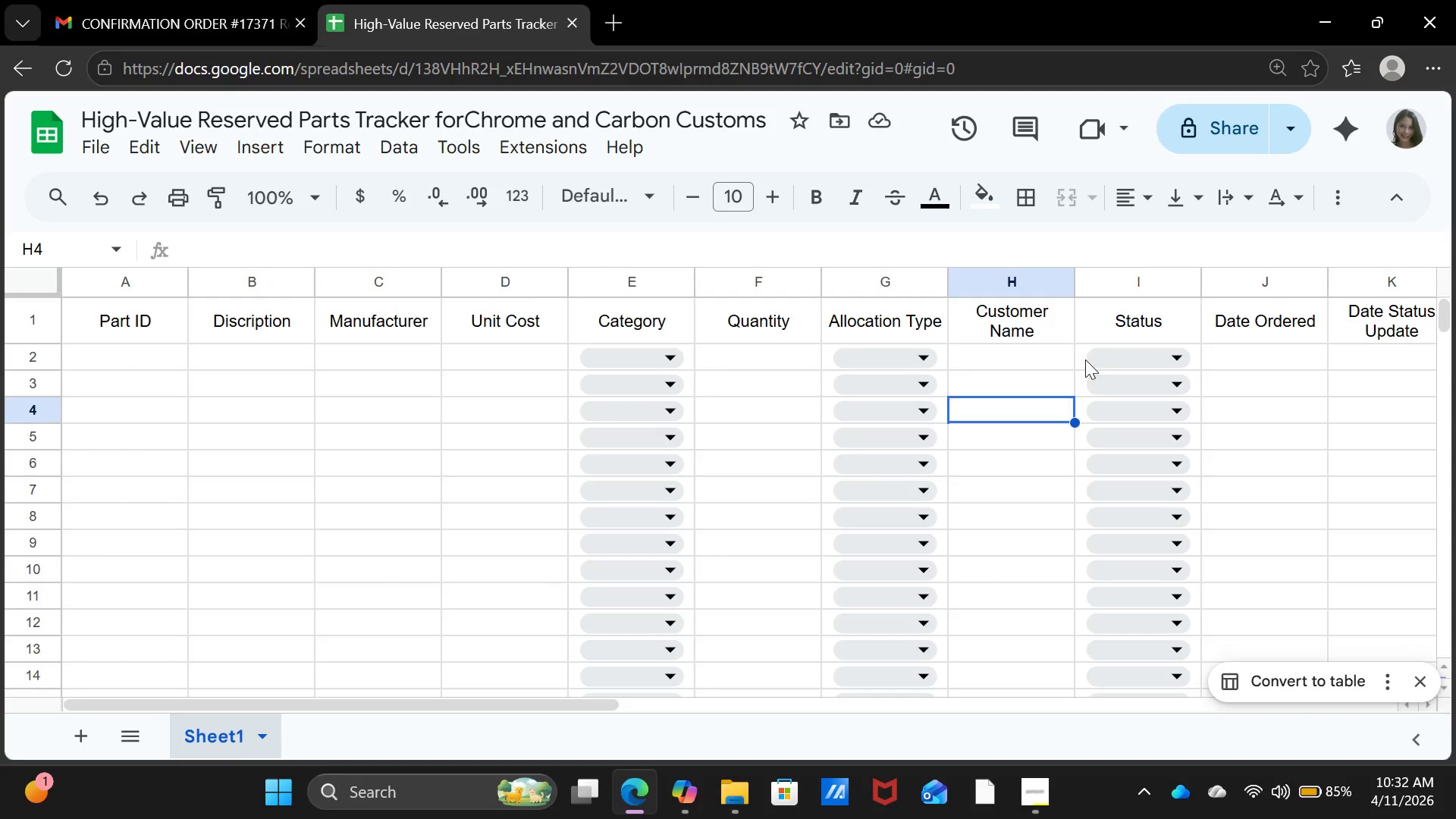 
left_click([1081, 359])
 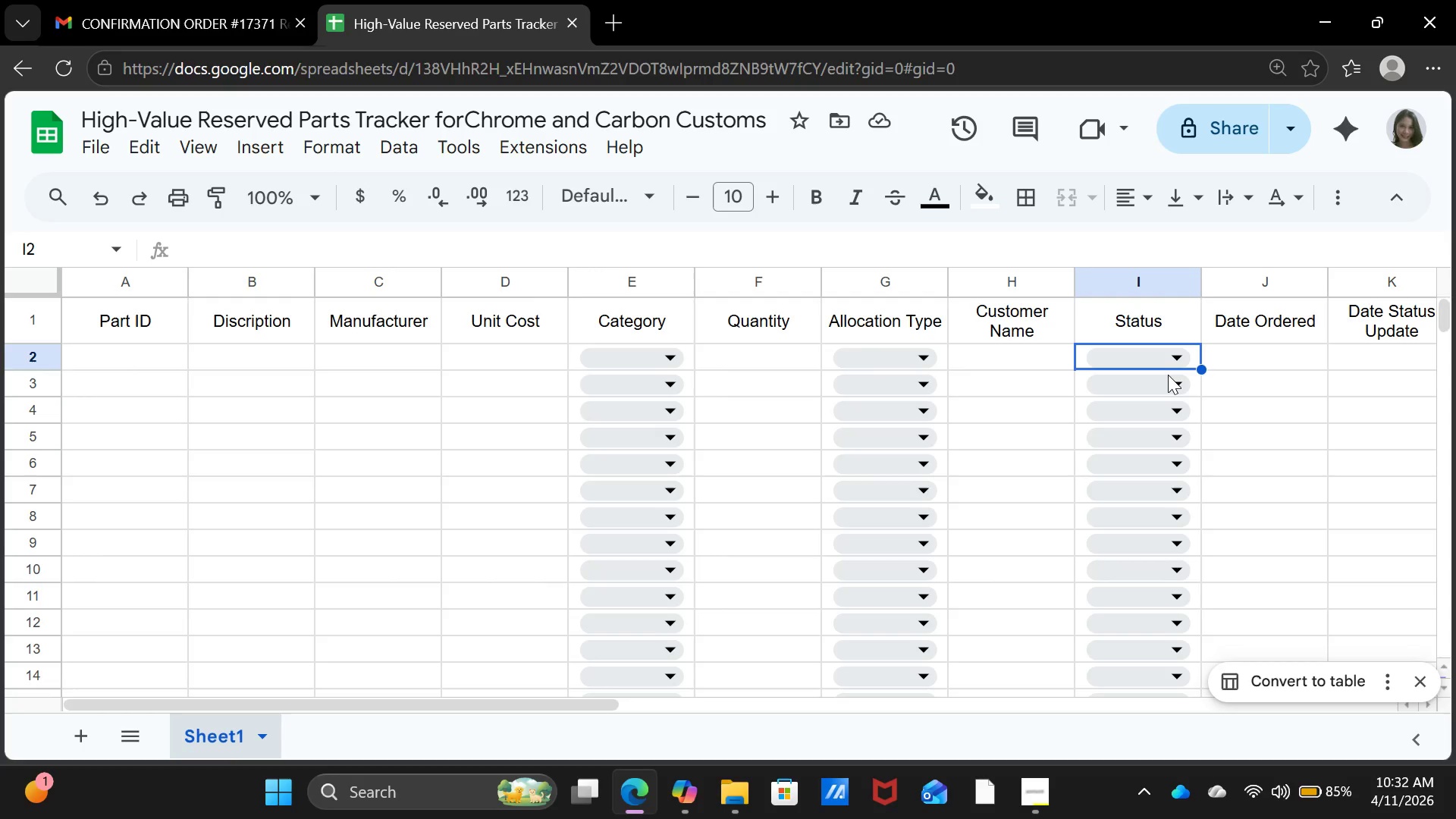 
wait(9.12)
 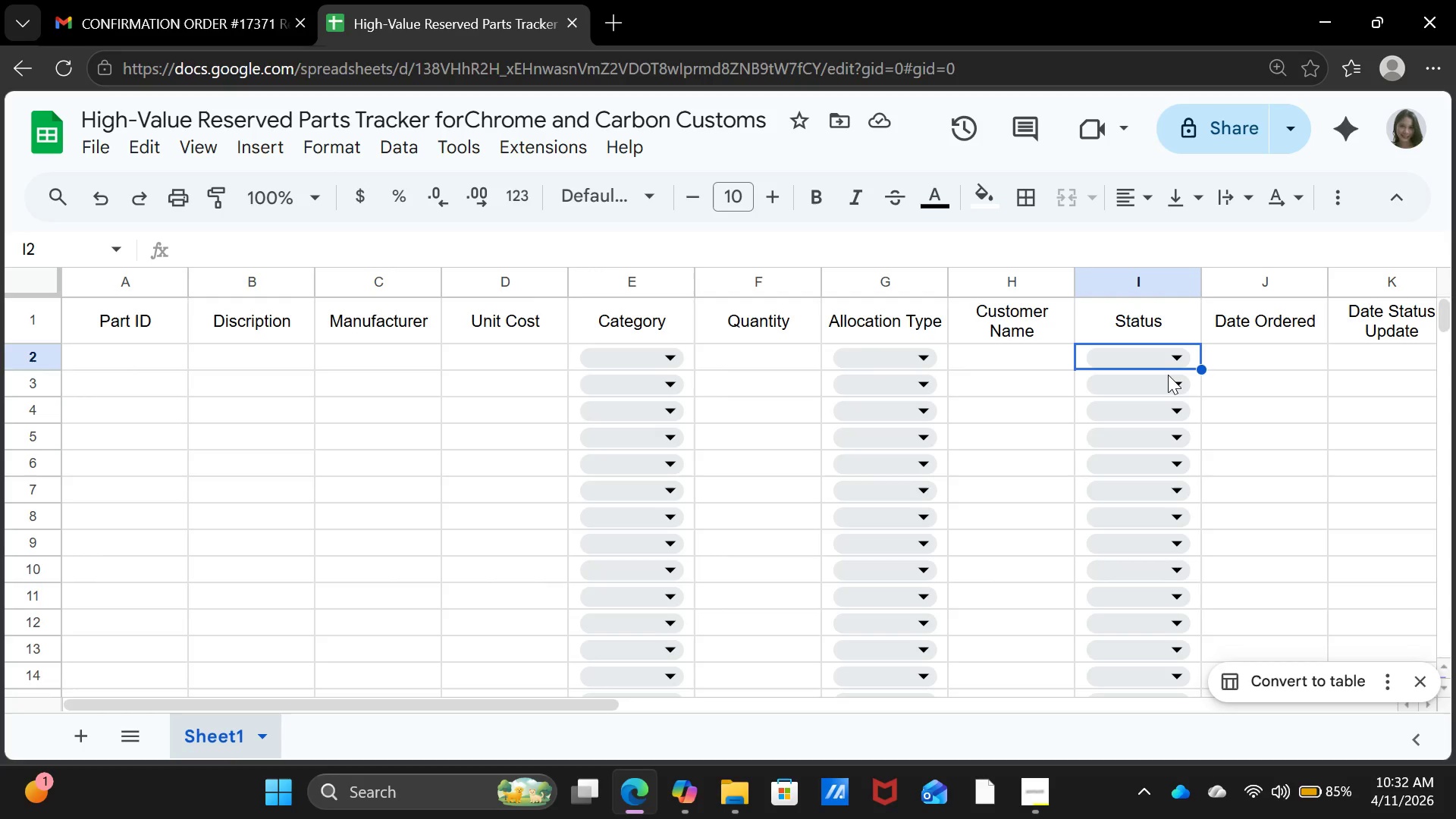 
key(Shift+ArrowDown)
 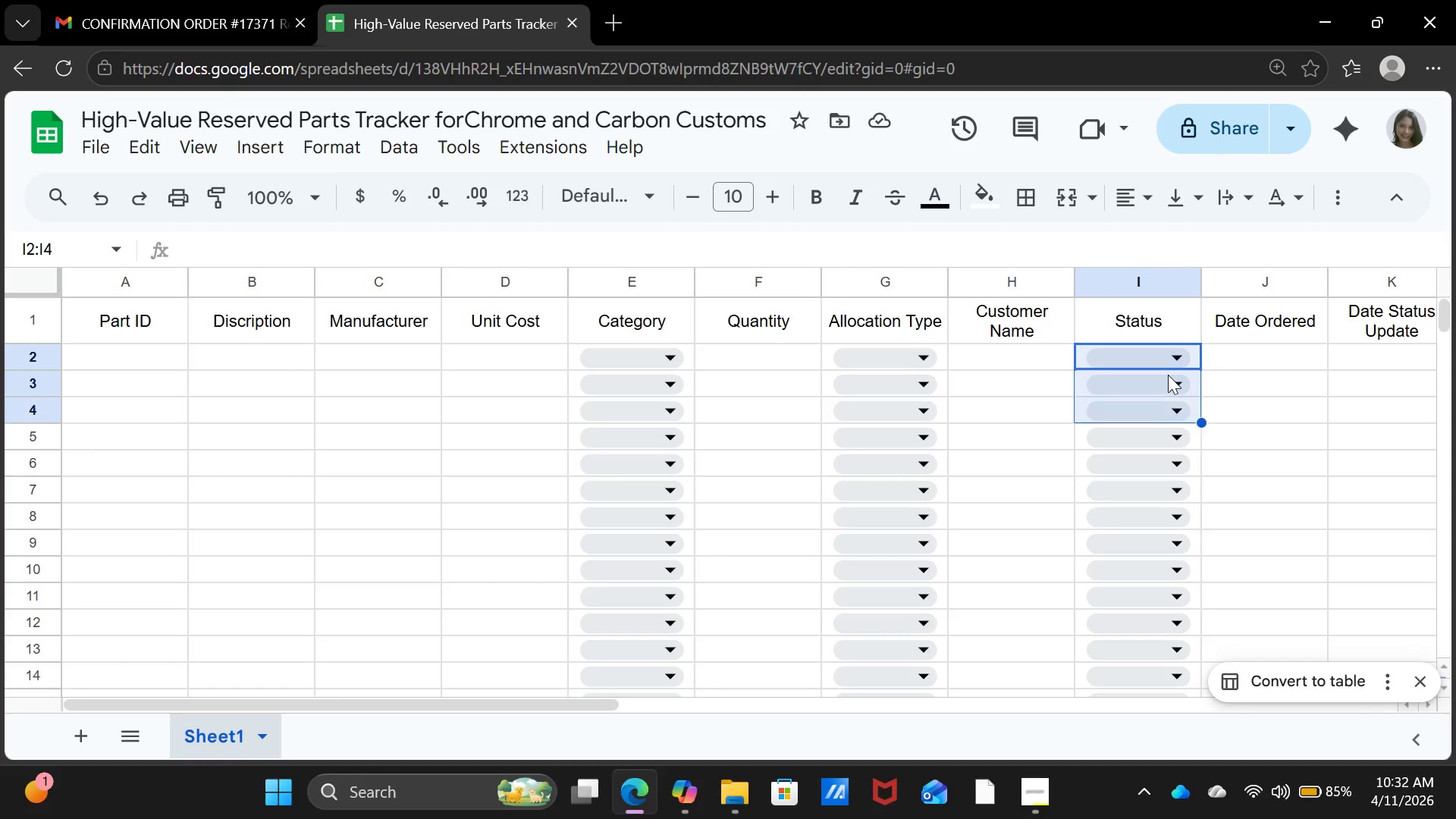 
key(Shift+ArrowDown)
 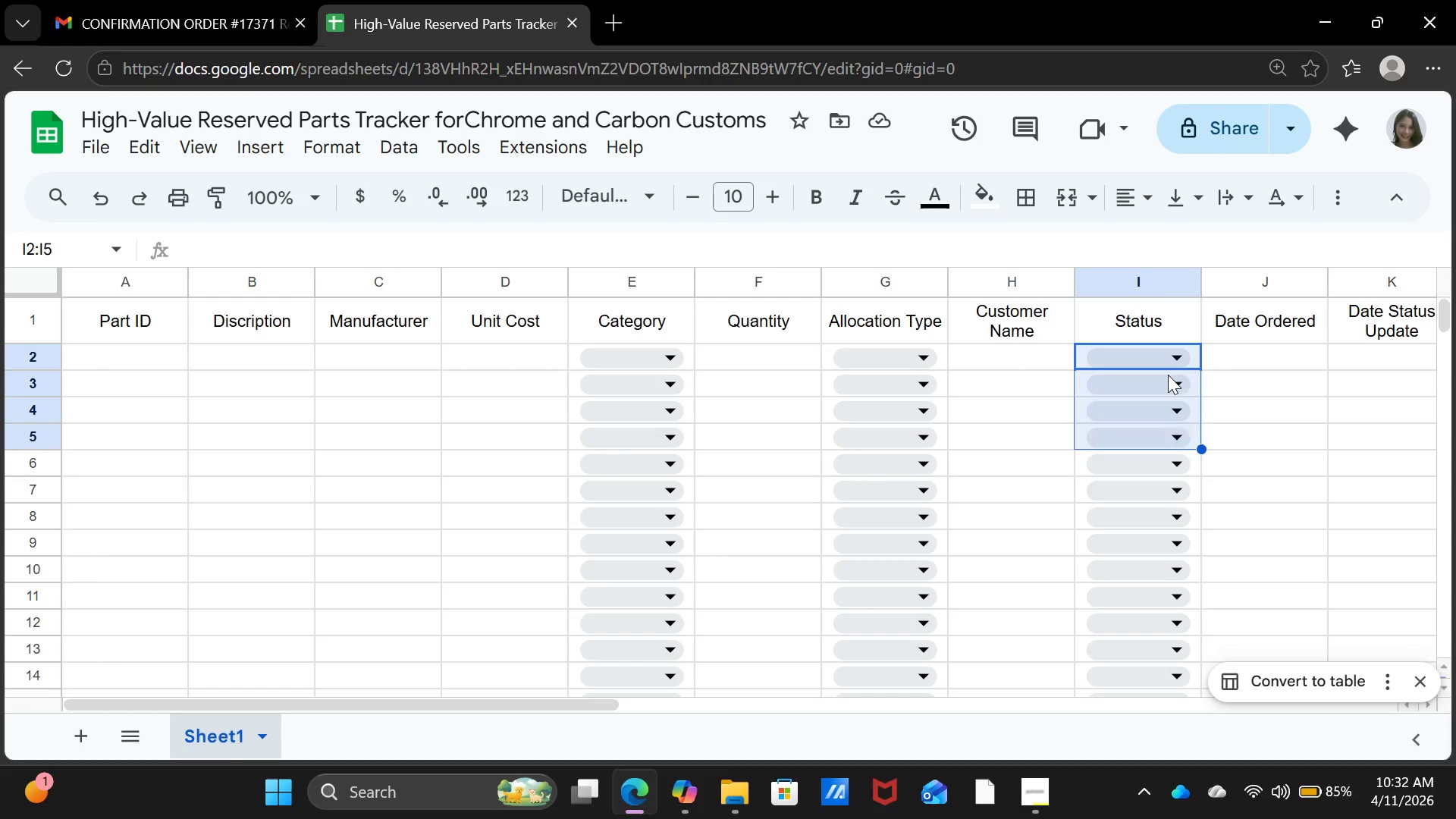 
key(Shift+ArrowDown)
 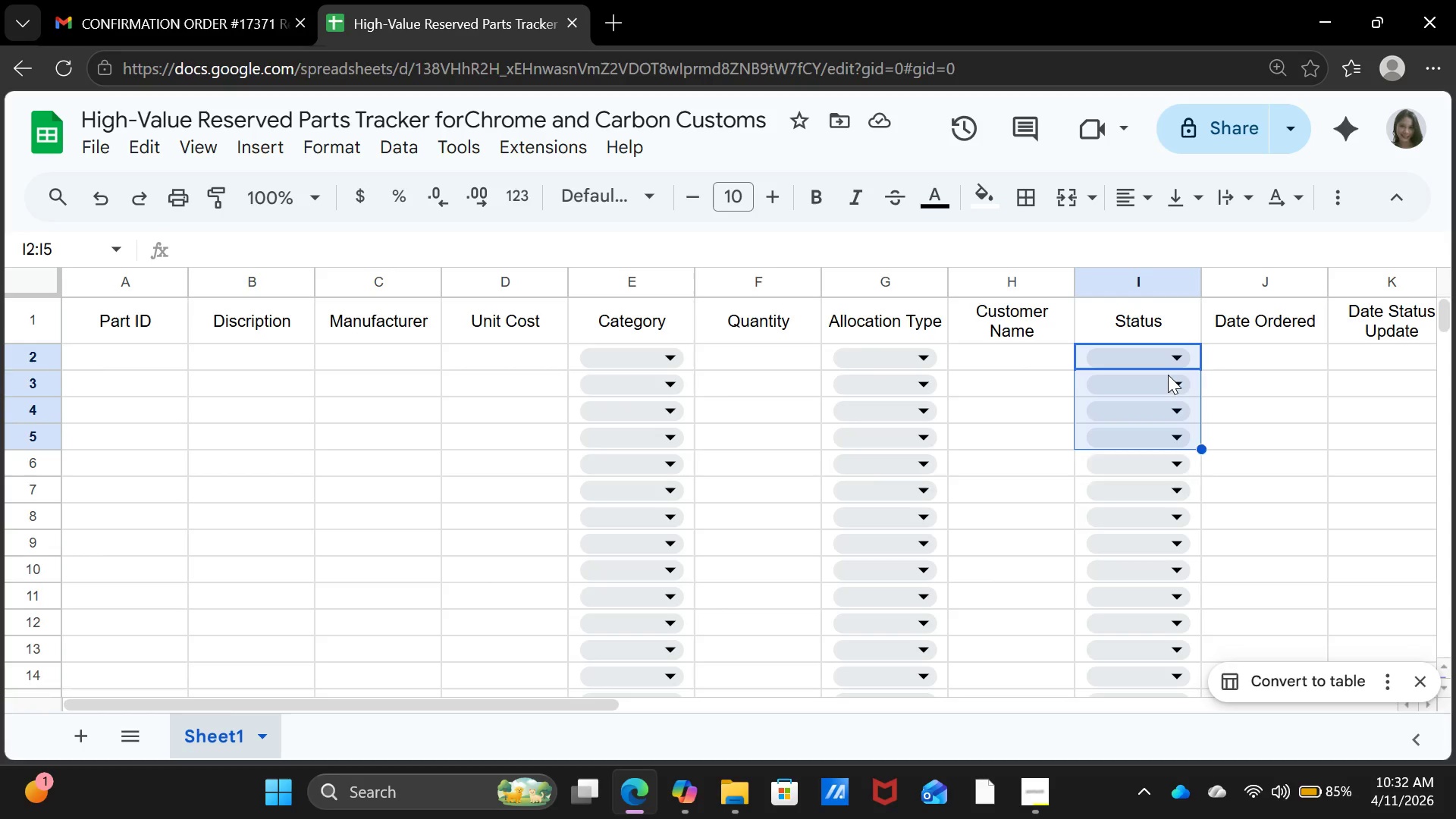 
key(Shift+ArrowDown)
 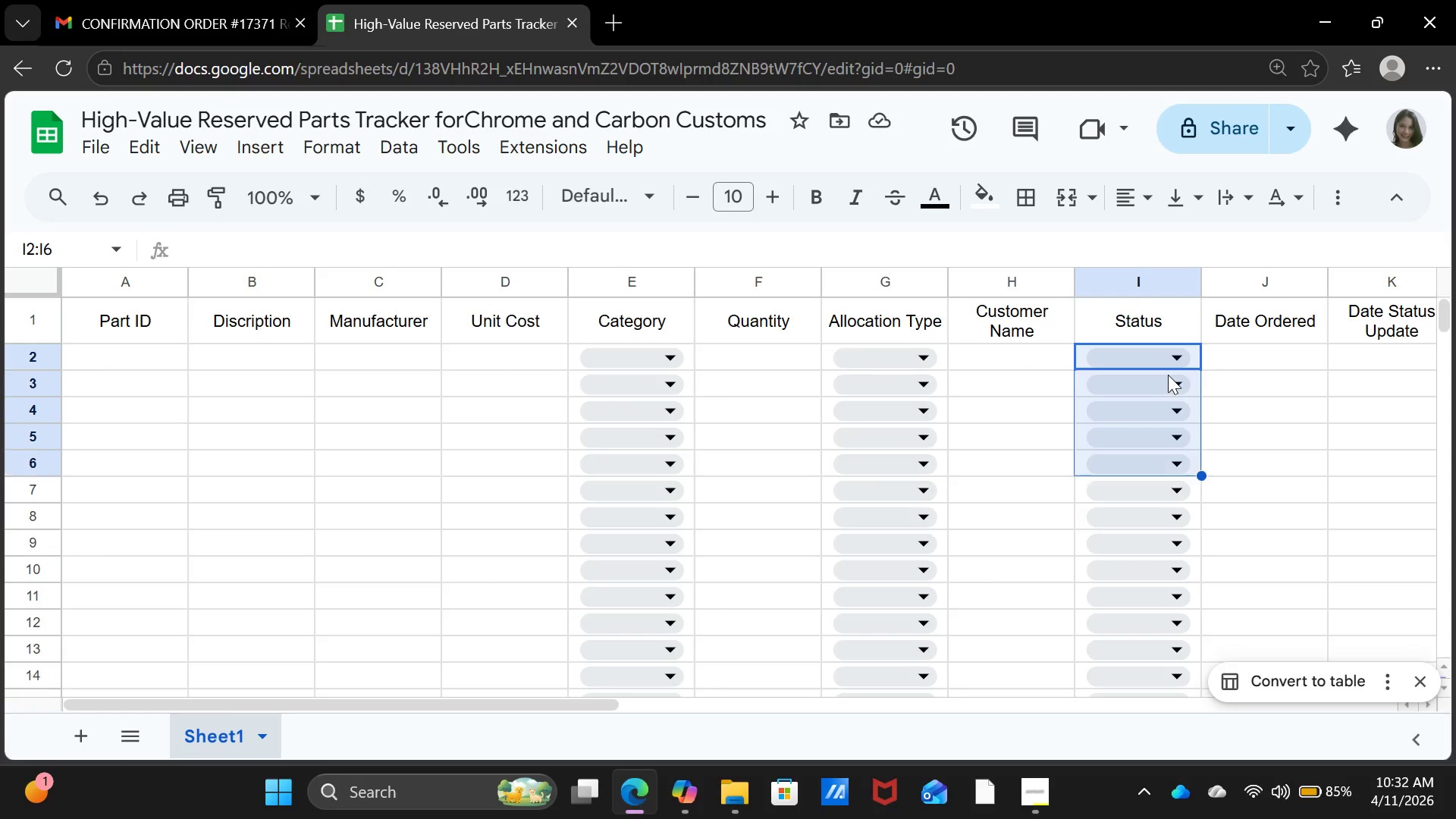 
key(Shift+ArrowDown)
 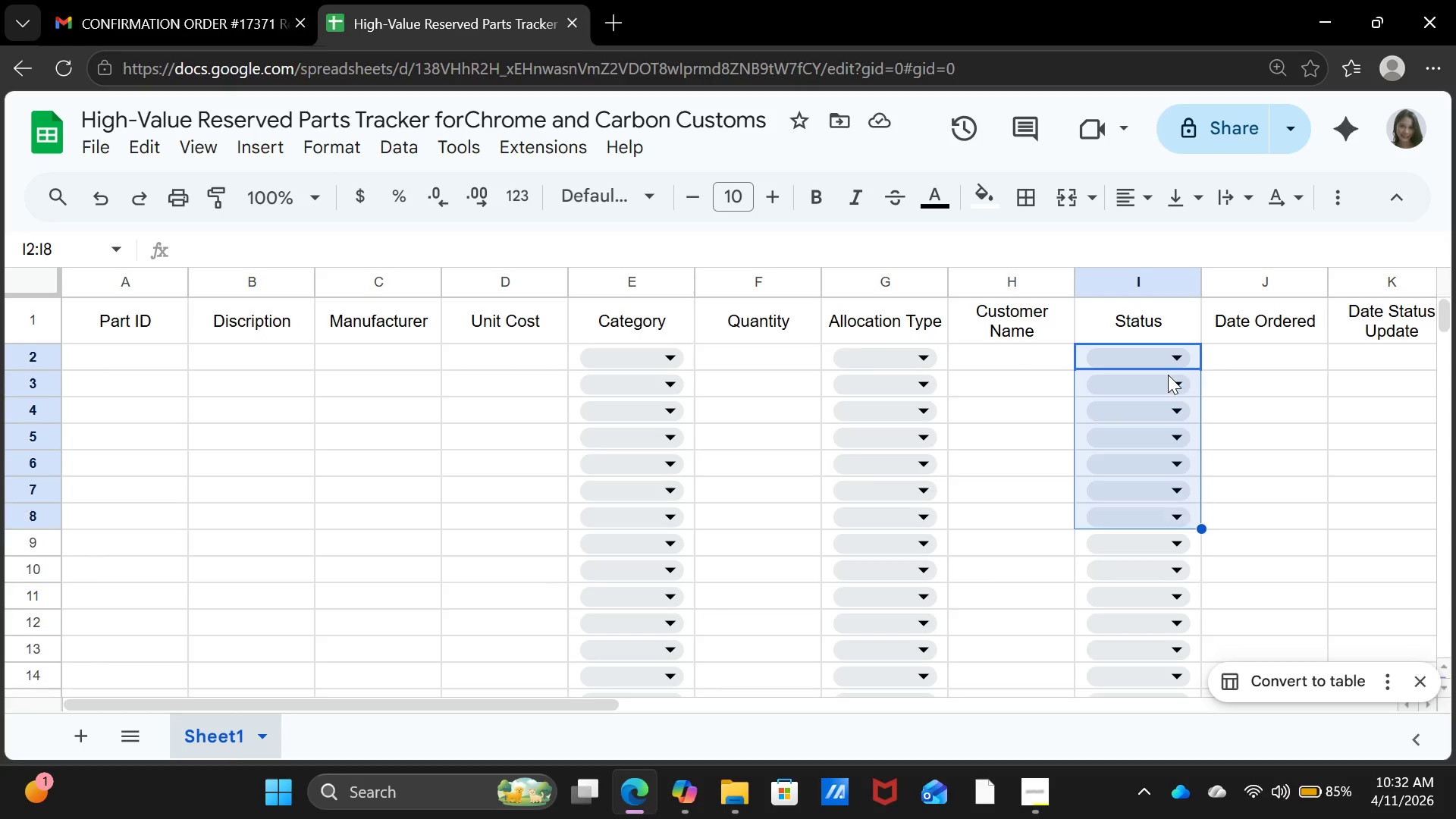 
key(Shift+ArrowDown)
 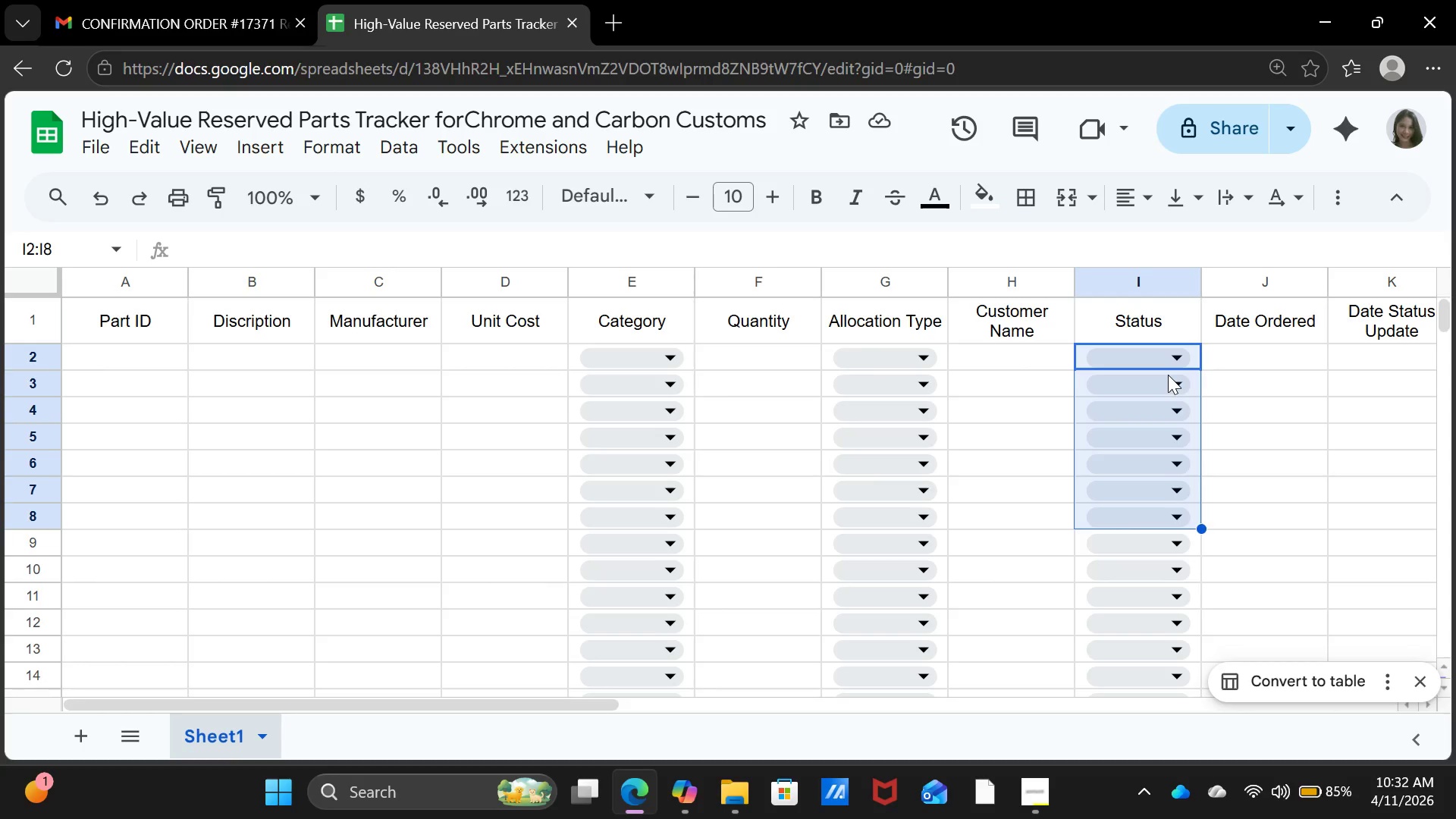 
hold_key(key=ArrowDown, duration=1.52)
 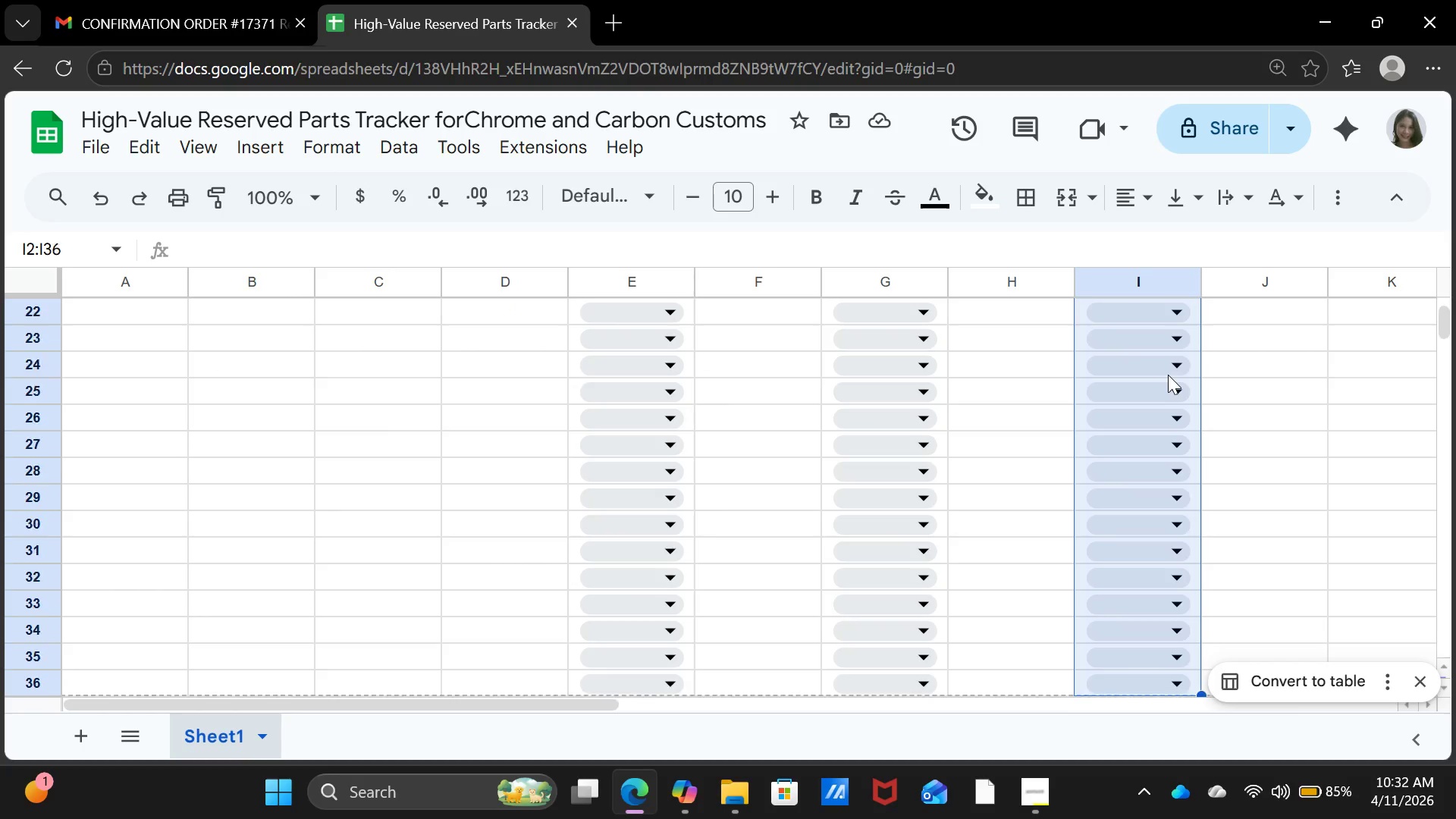 
key(Shift+ArrowDown)
 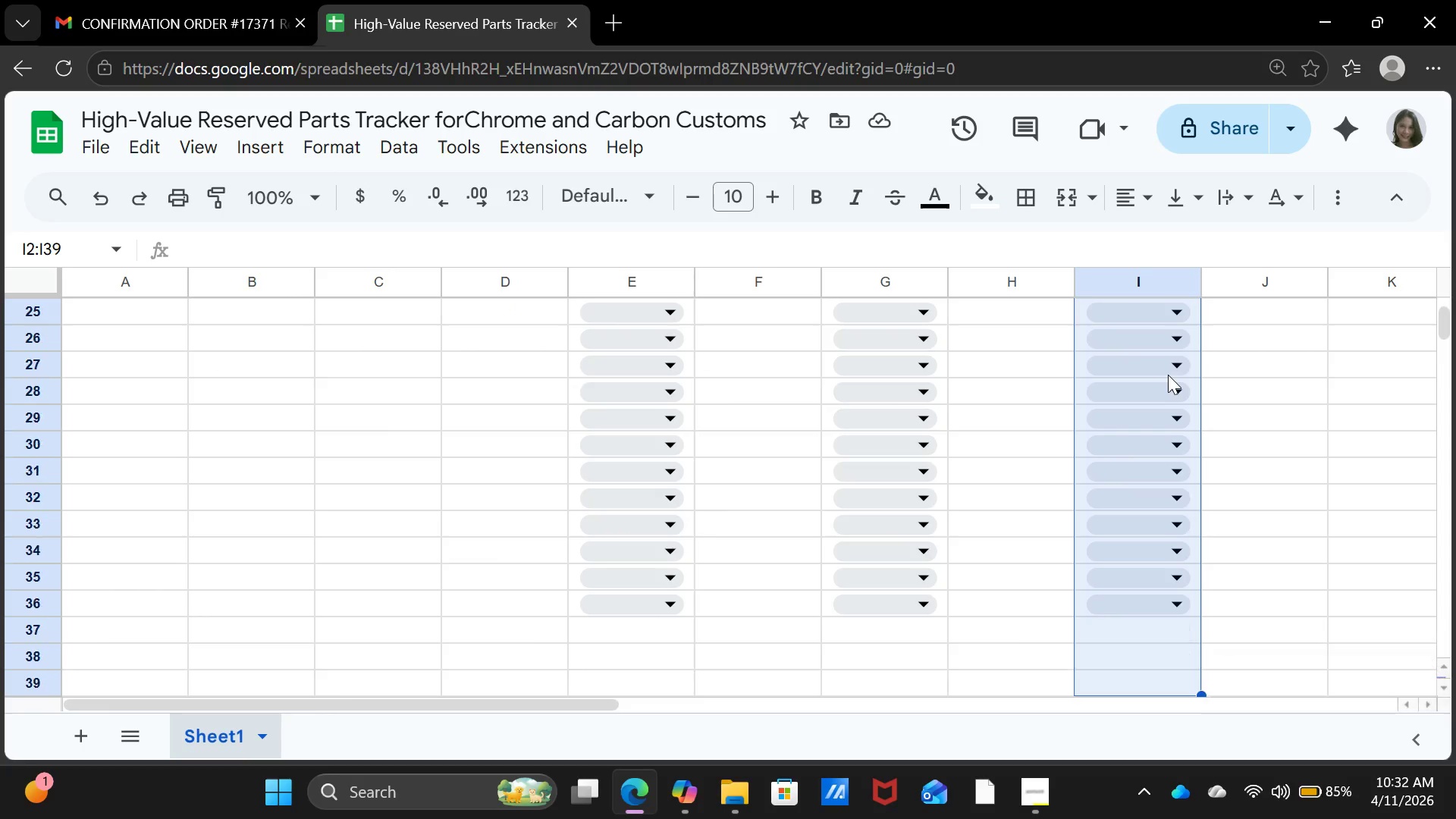 
key(Shift+ArrowDown)
 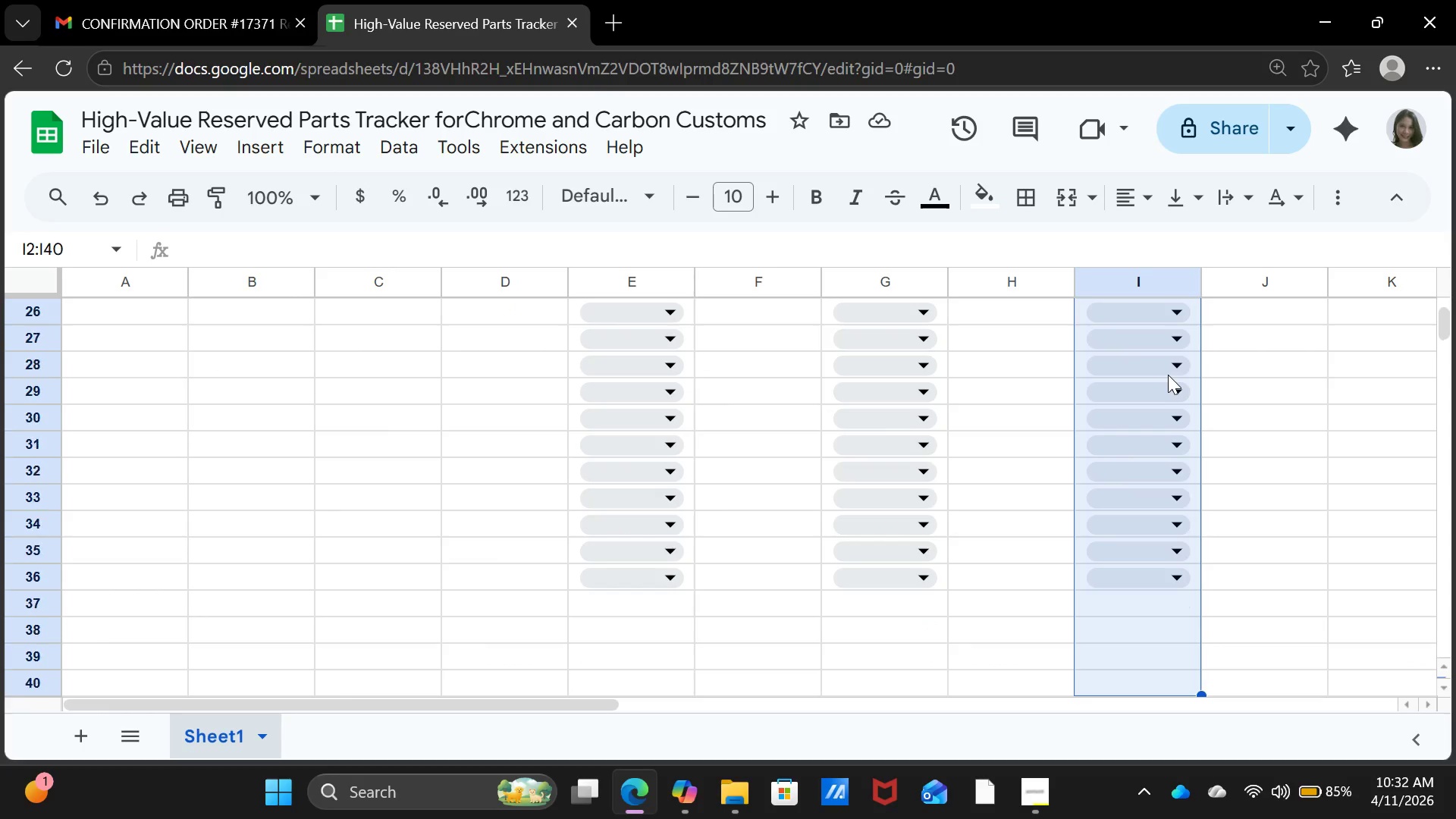 
key(Shift+ArrowDown)
 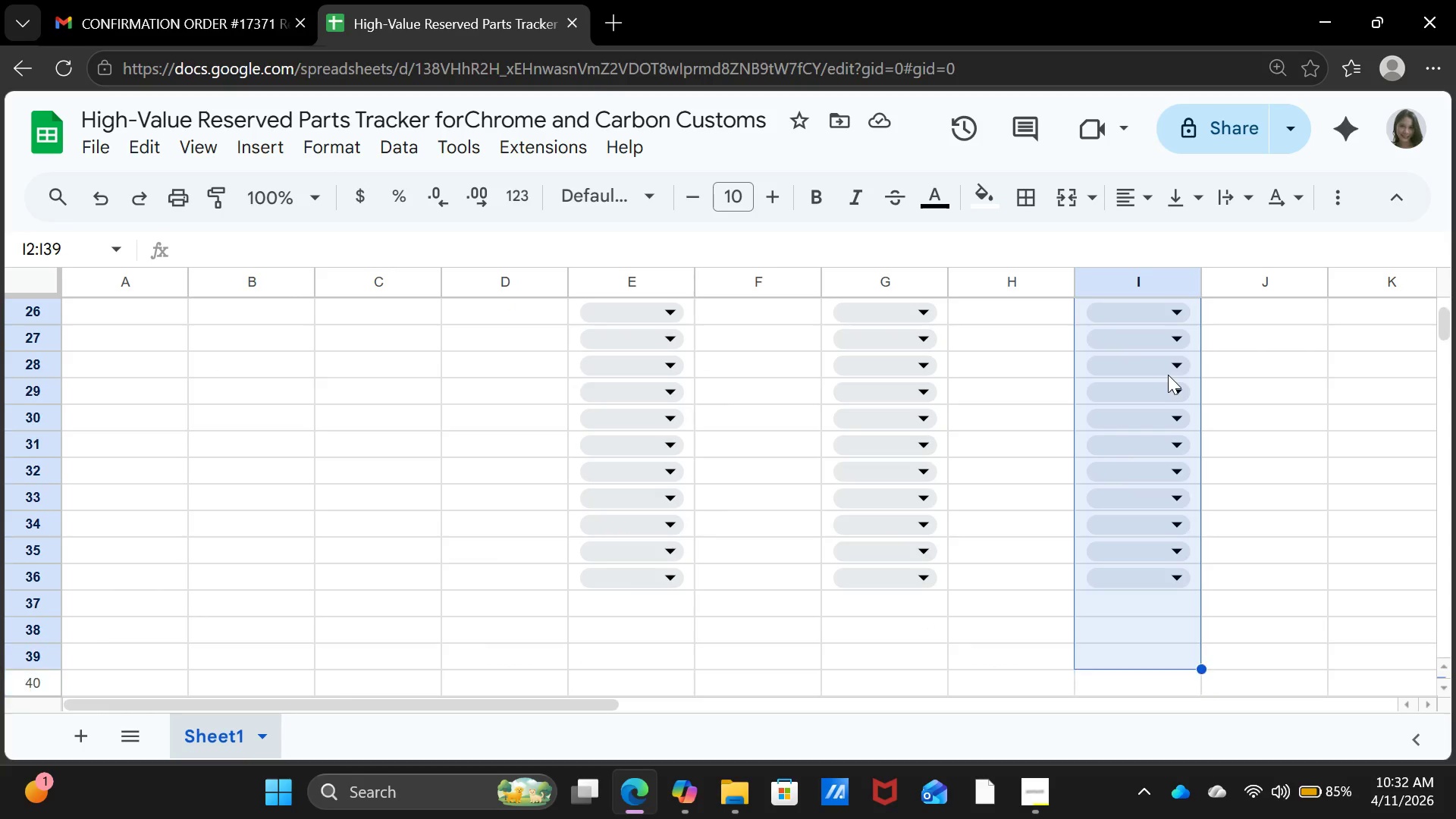 
key(Shift+ArrowUp)
 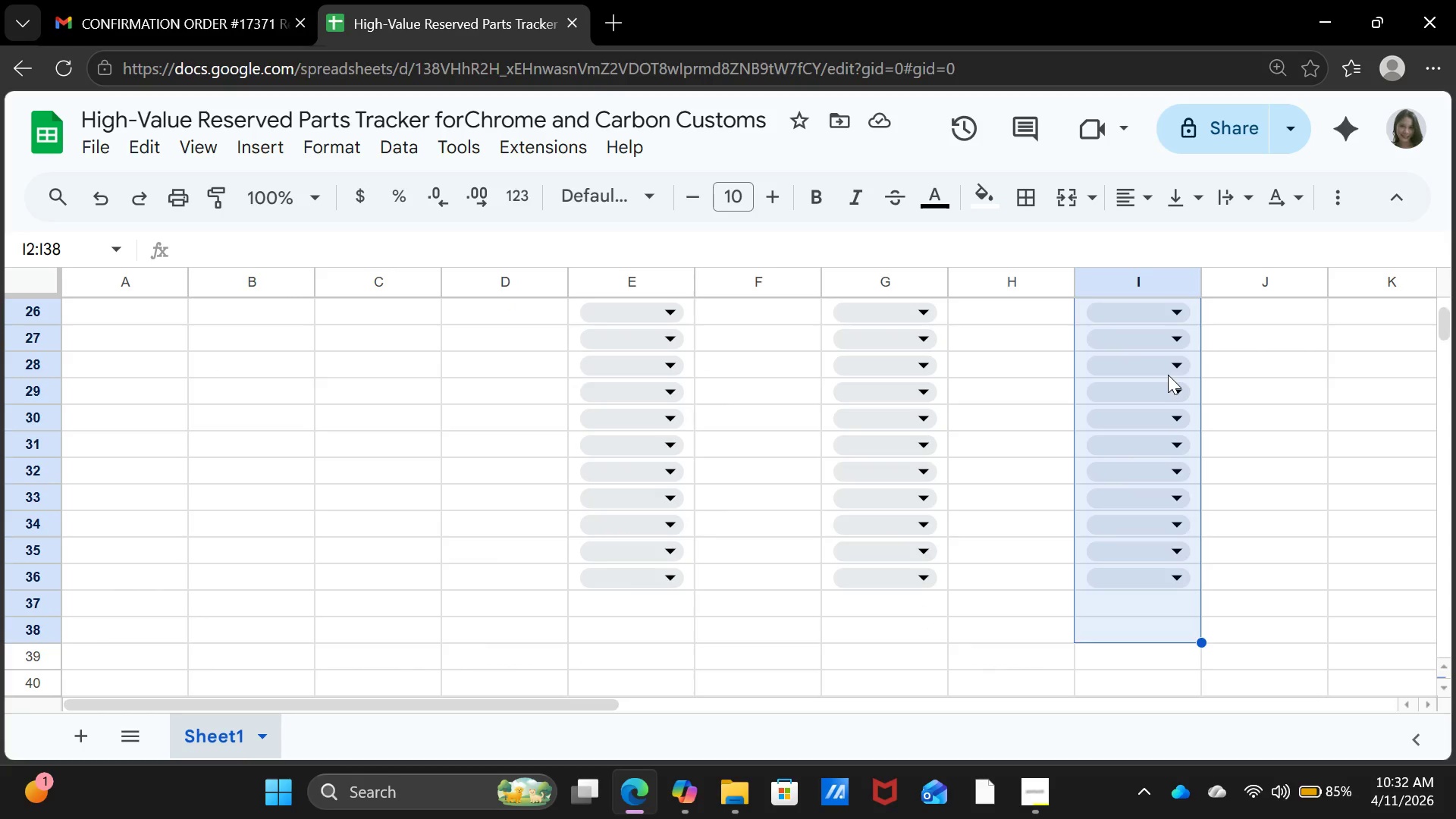 
key(Shift+ArrowUp)
 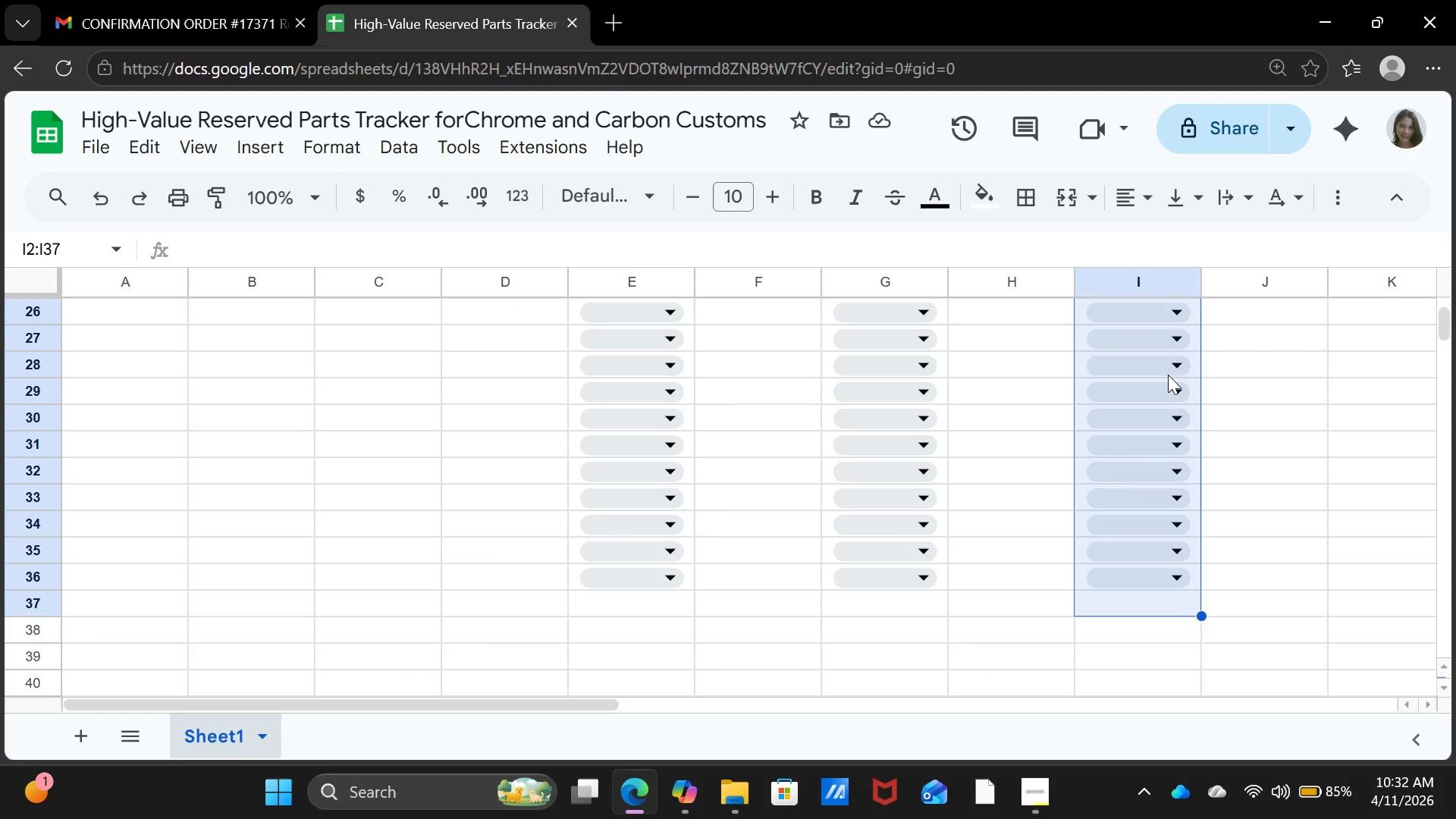 
key(Shift+ArrowUp)
 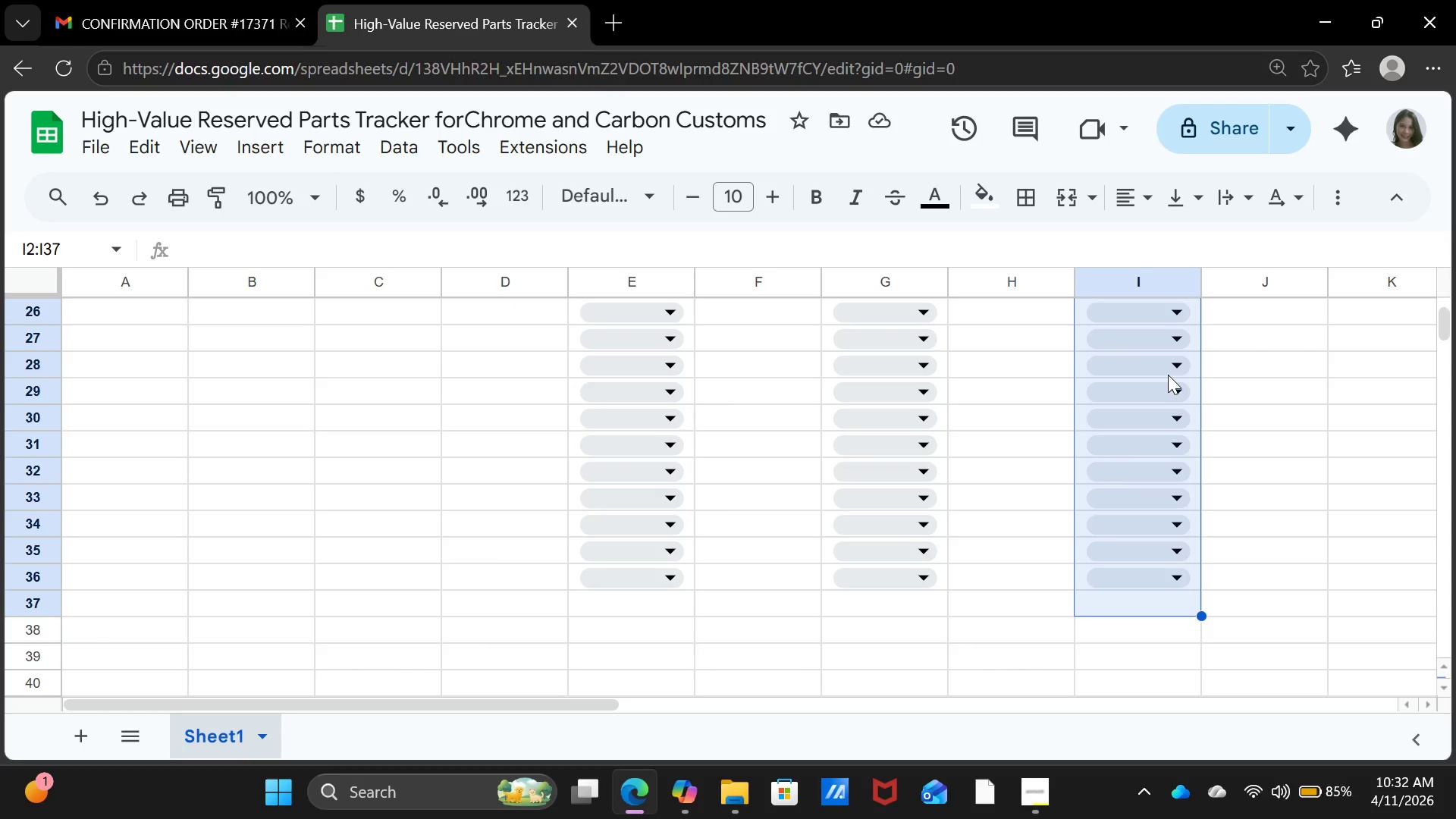 
key(Shift+ArrowUp)
 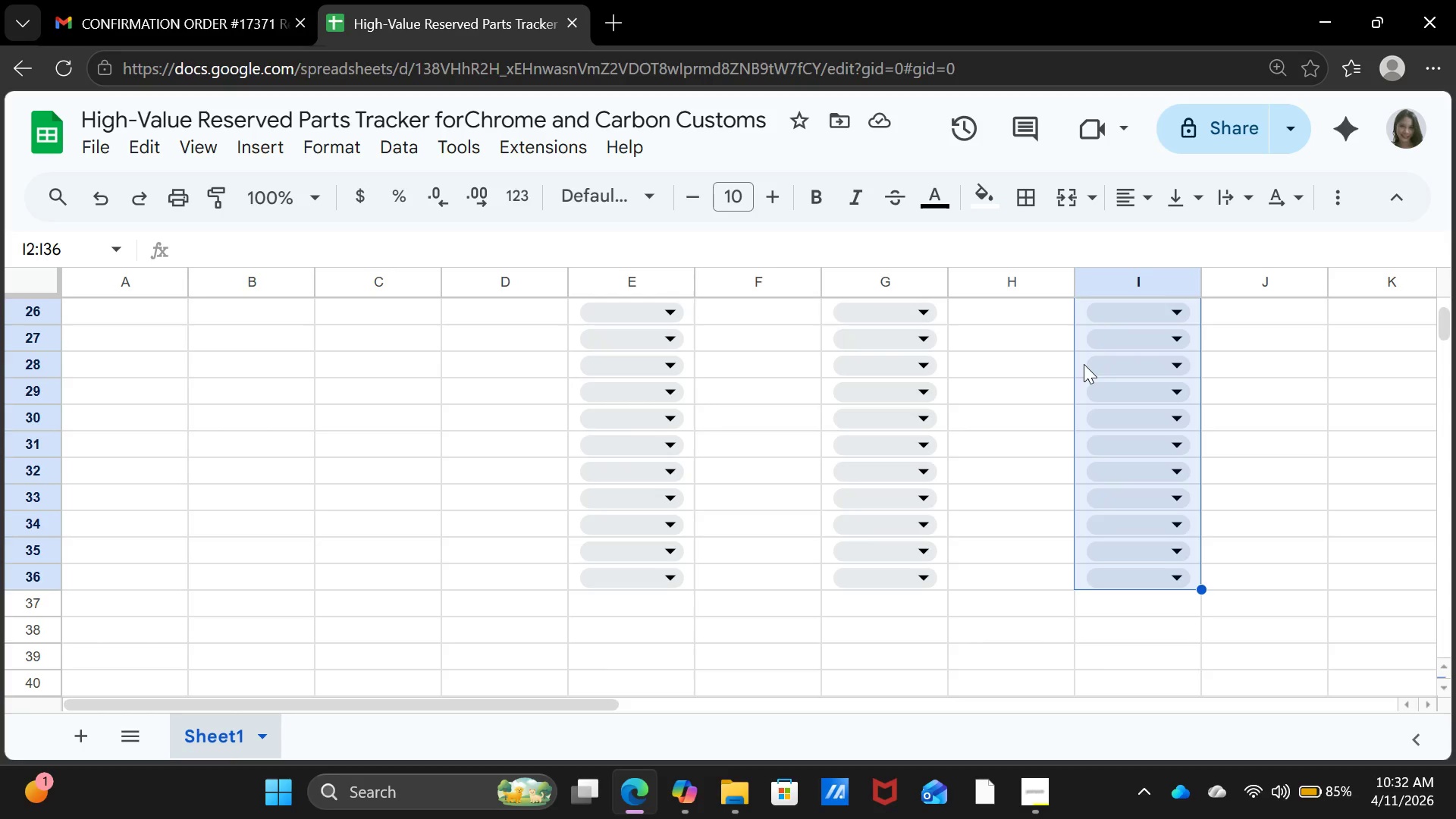 
right_click([1082, 364])
 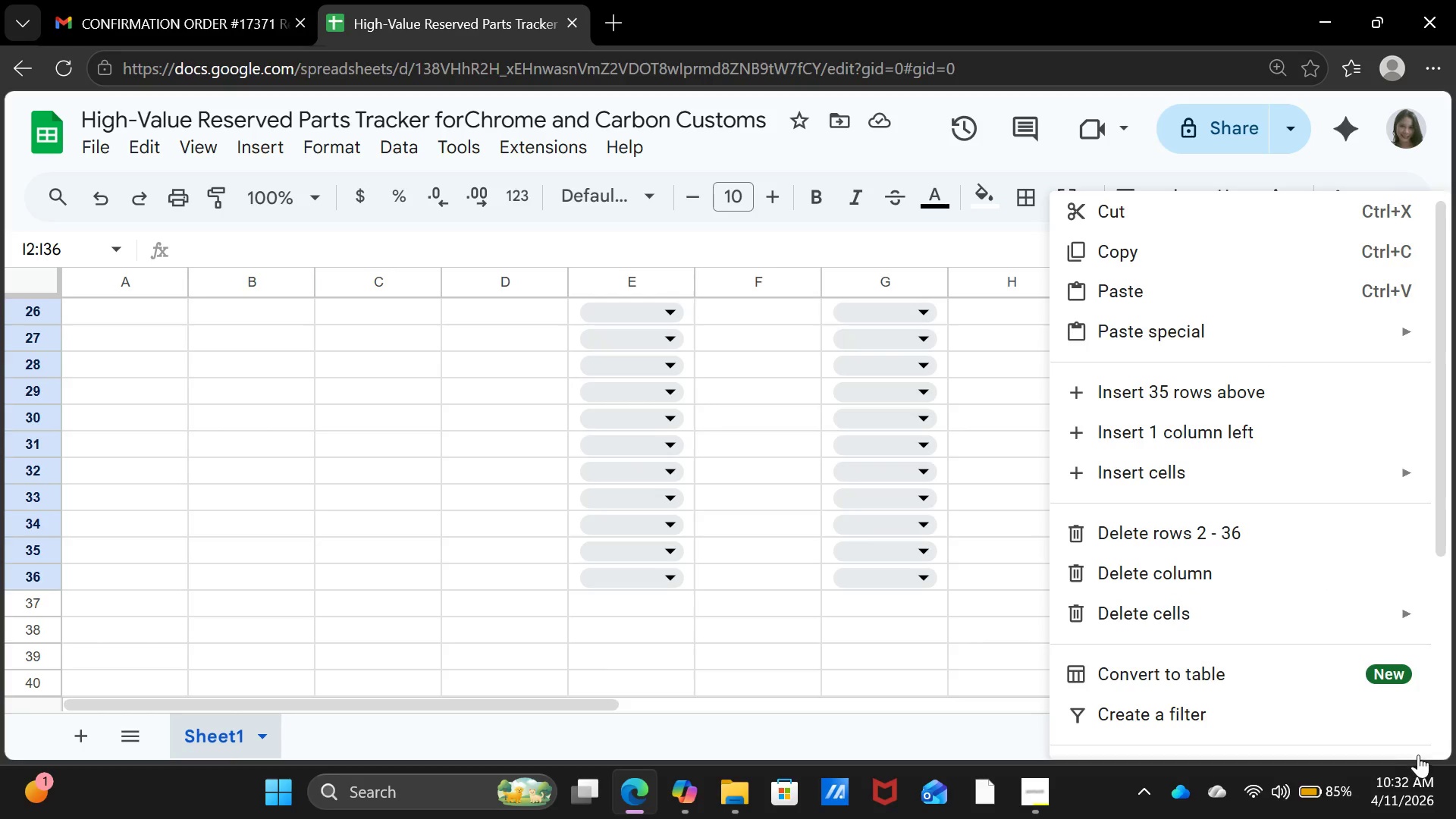 
scroll: coordinate [1326, 661], scroll_direction: down, amount: 6.0
 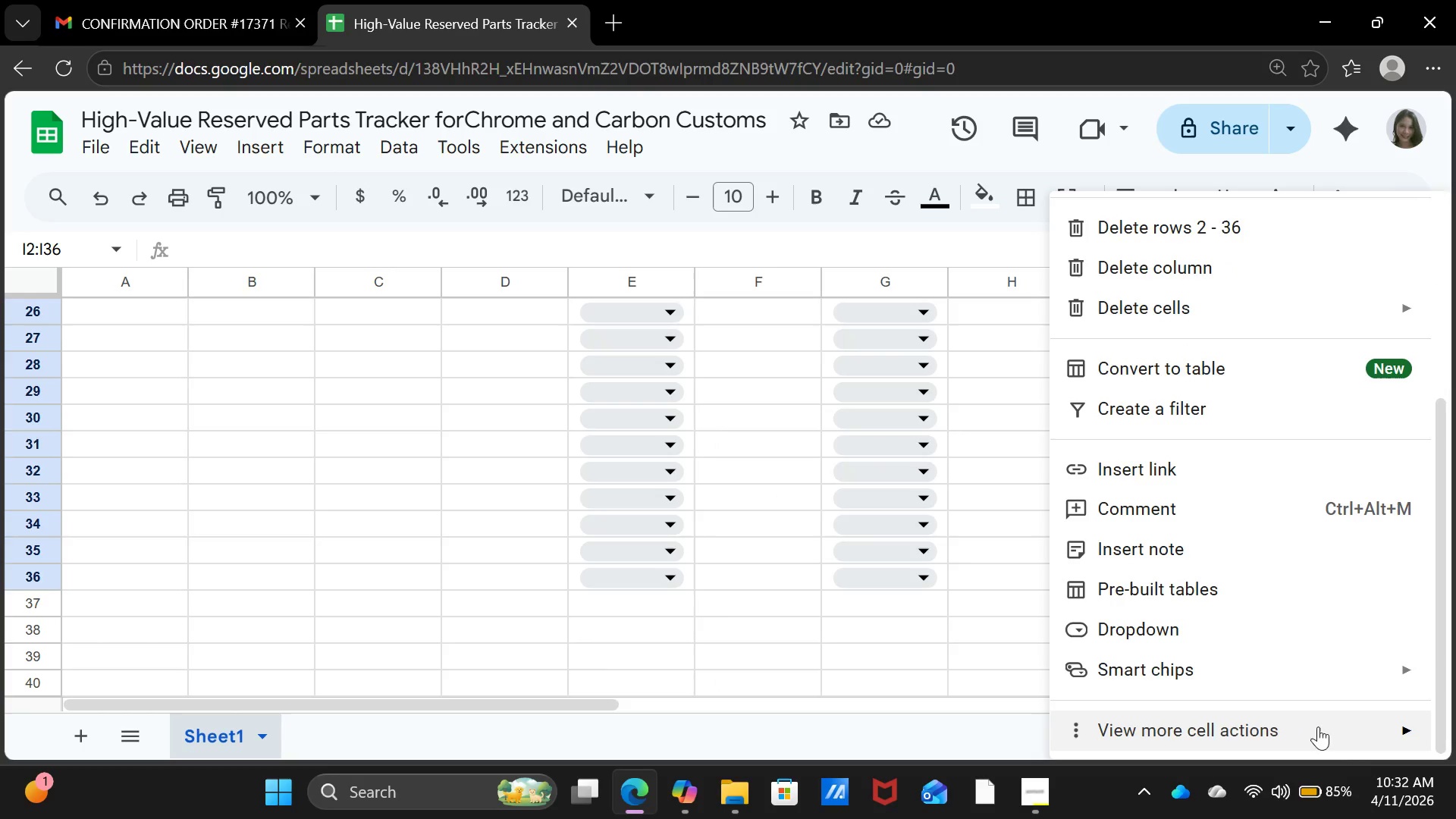 
left_click([1376, 736])
 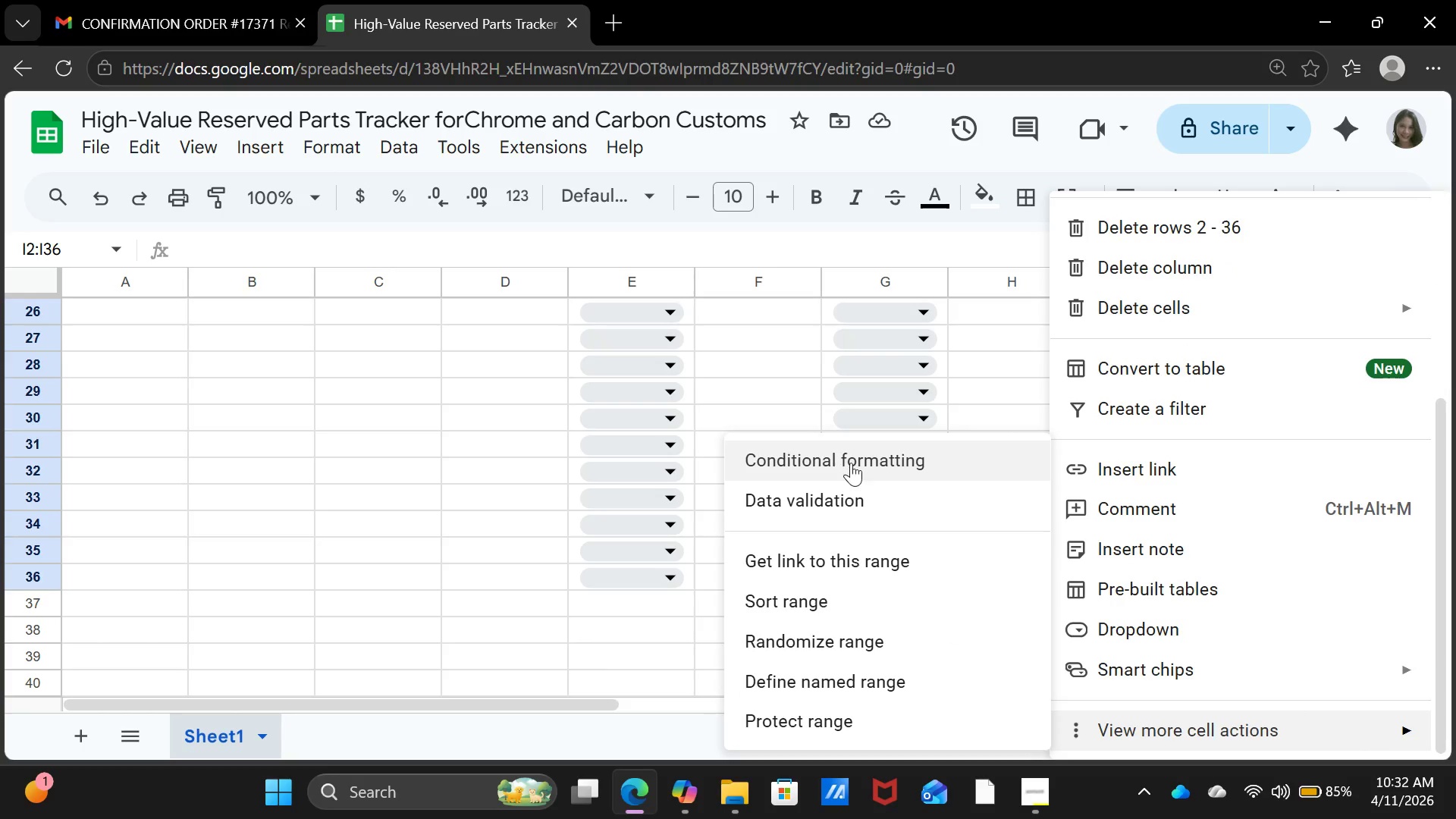 
left_click([851, 463])
 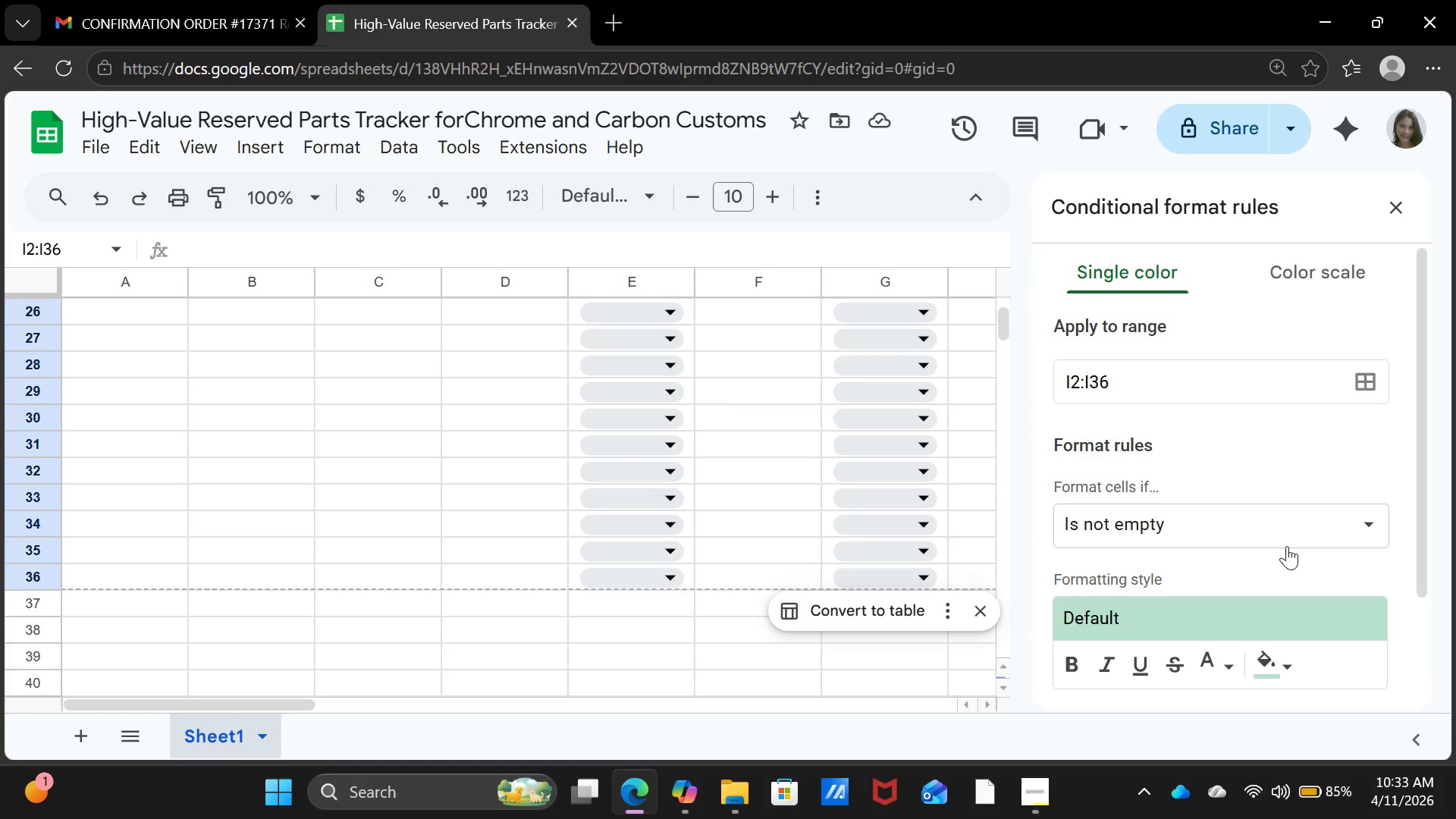 
wait(25.75)
 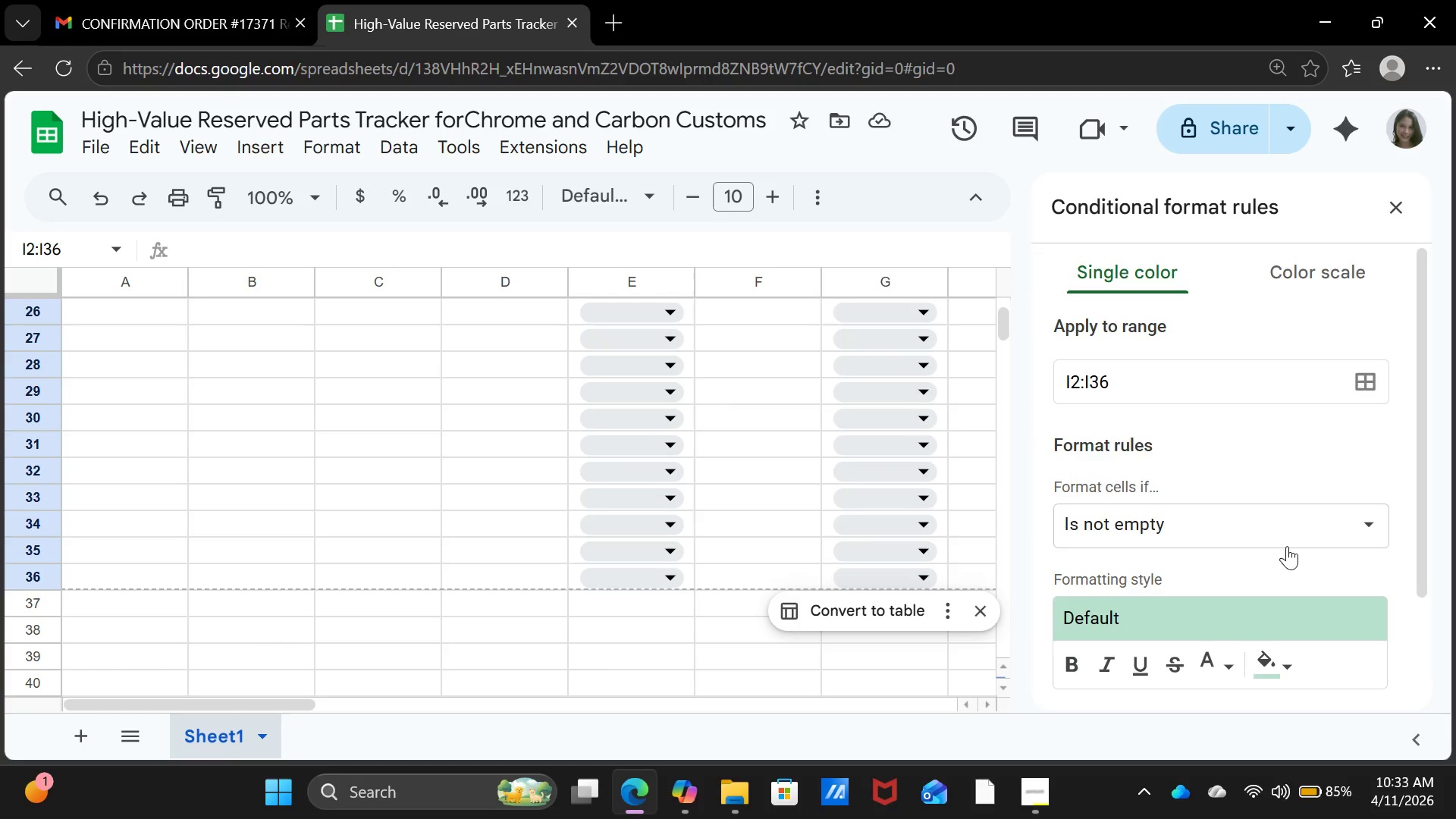 
scroll: coordinate [1247, 507], scroll_direction: down, amount: 3.0
 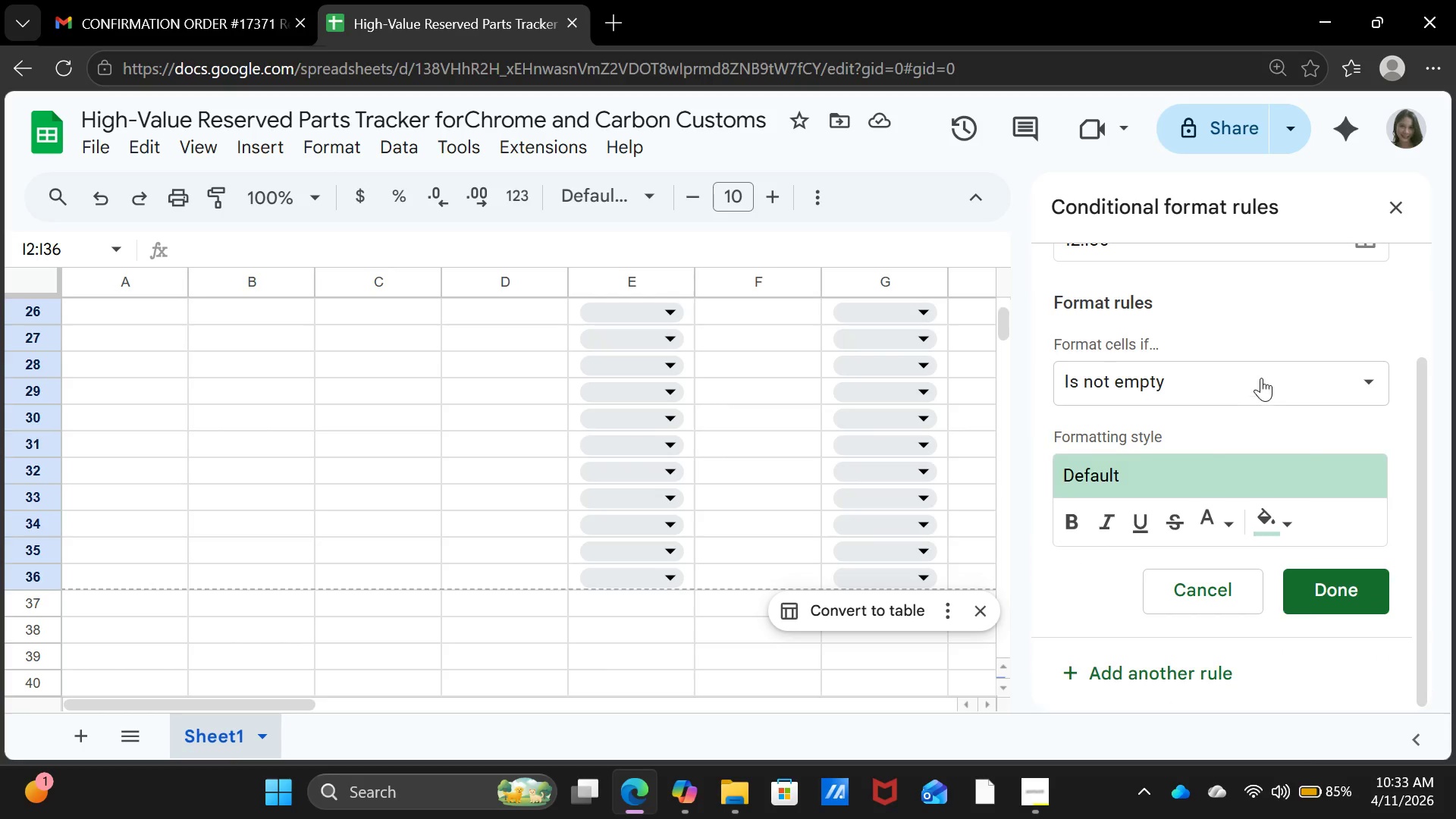 
left_click([1261, 376])
 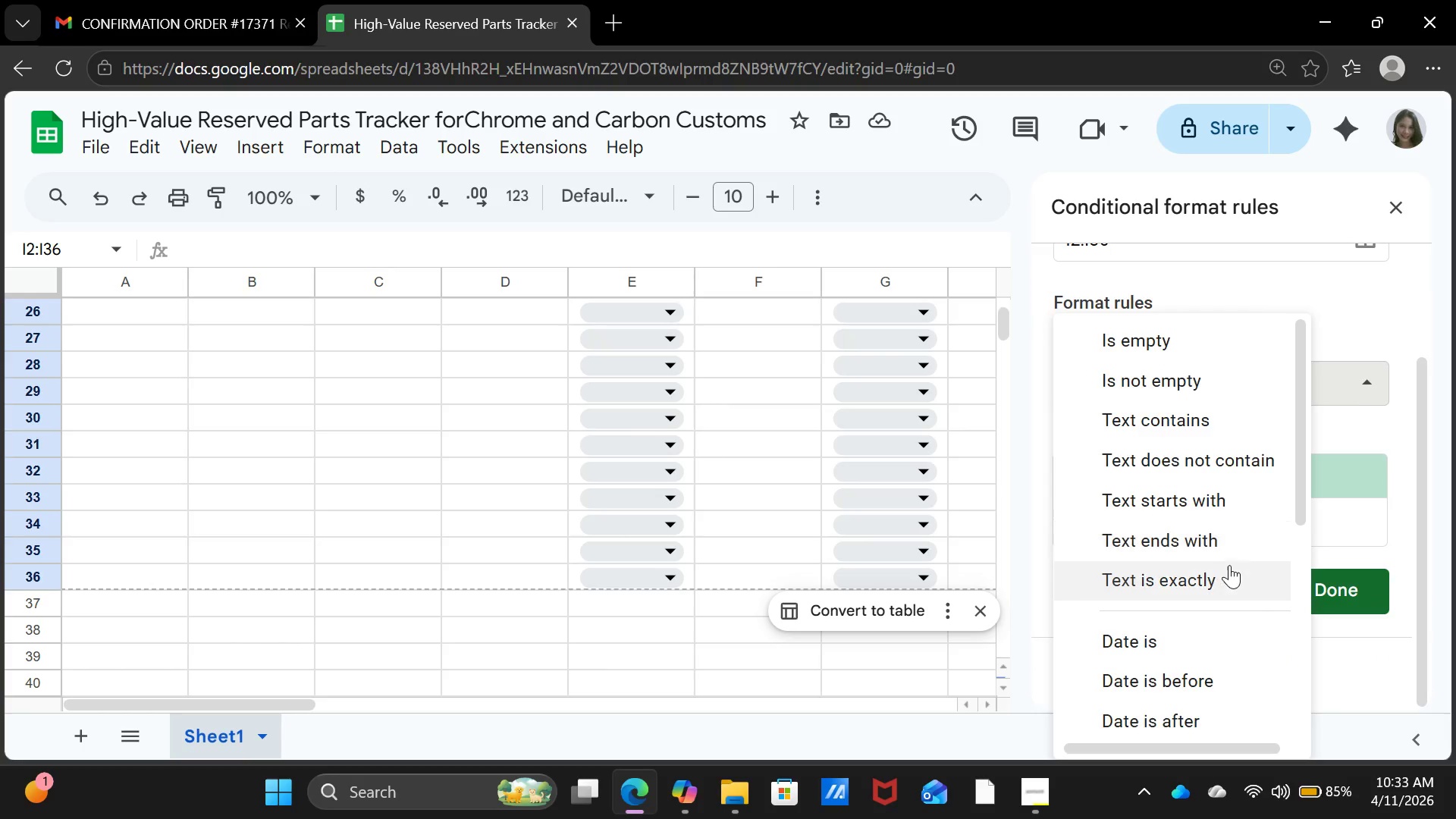 
scroll: coordinate [1222, 588], scroll_direction: down, amount: 14.0
 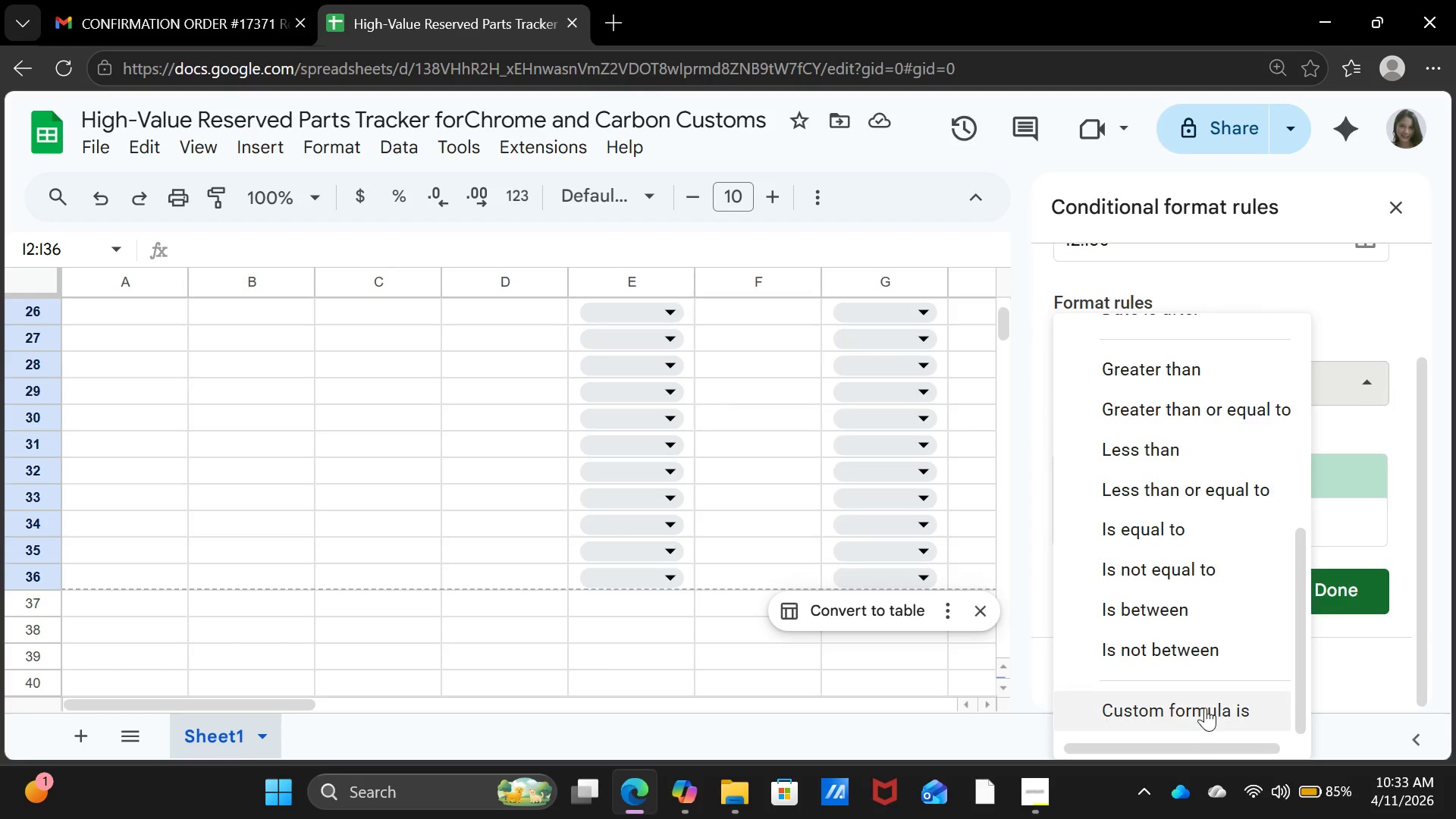 
left_click([1205, 707])
 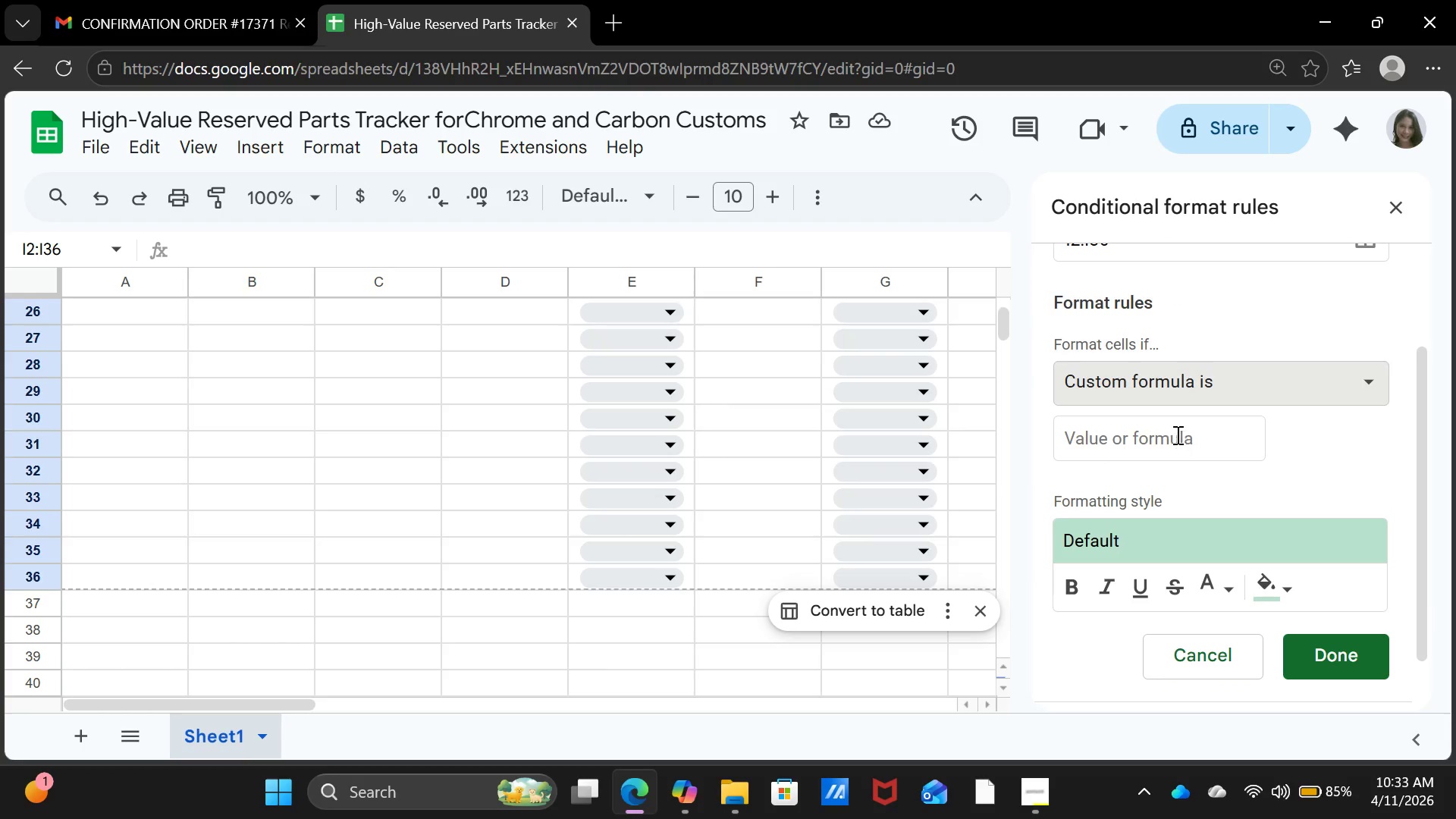 
left_click([1175, 434])
 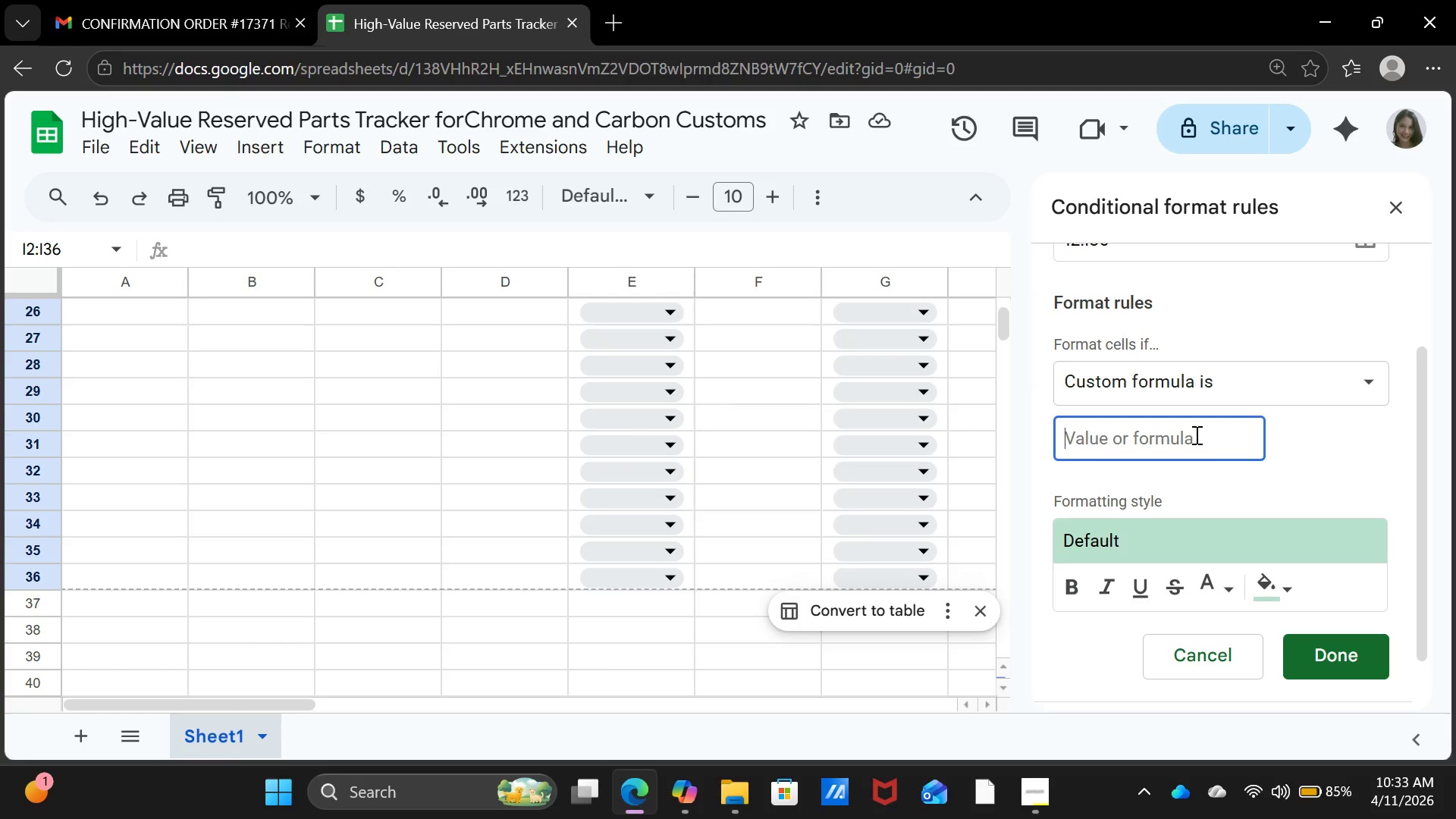 
type("In Transit" AND )
 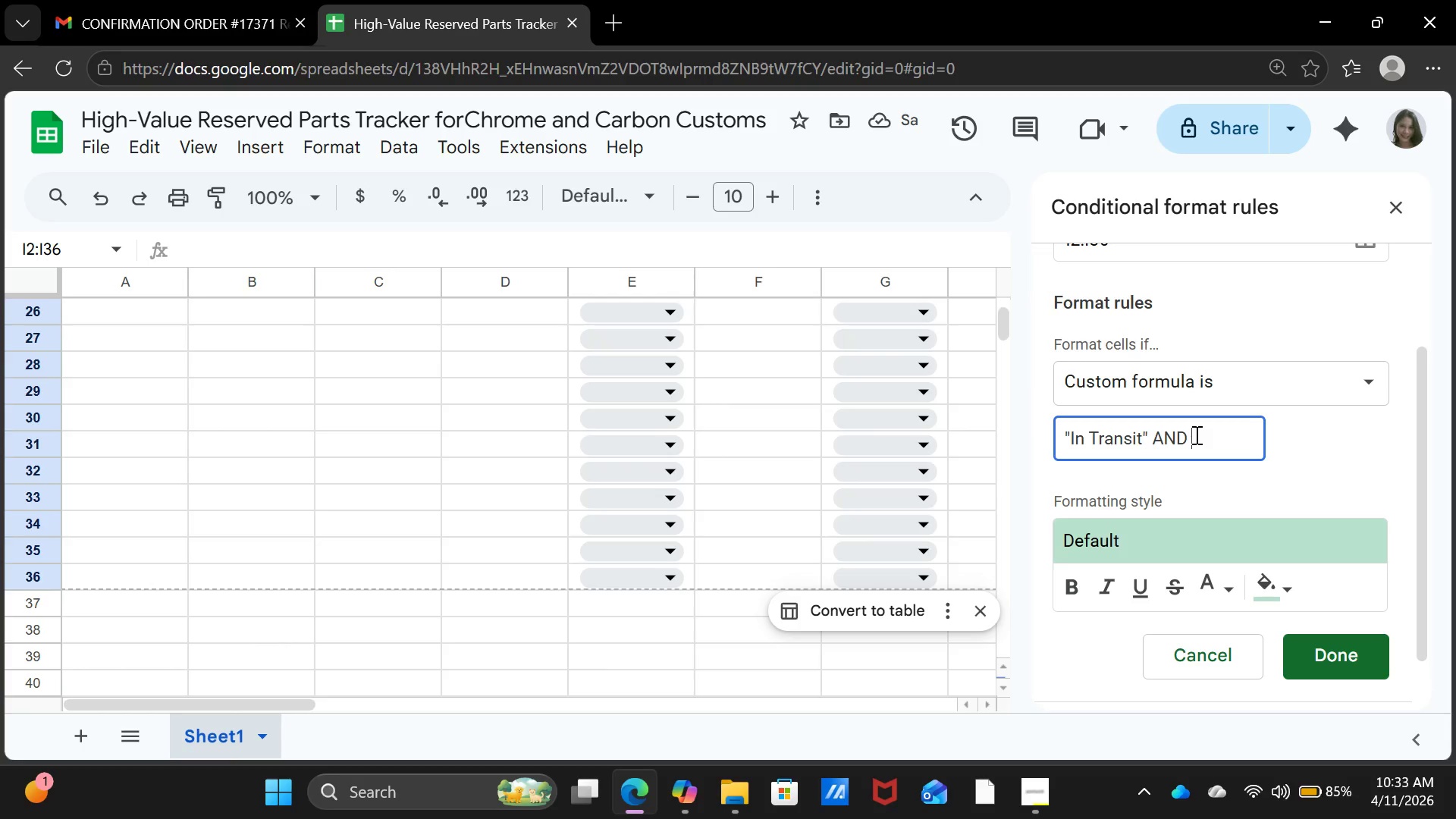 
type(Today)
 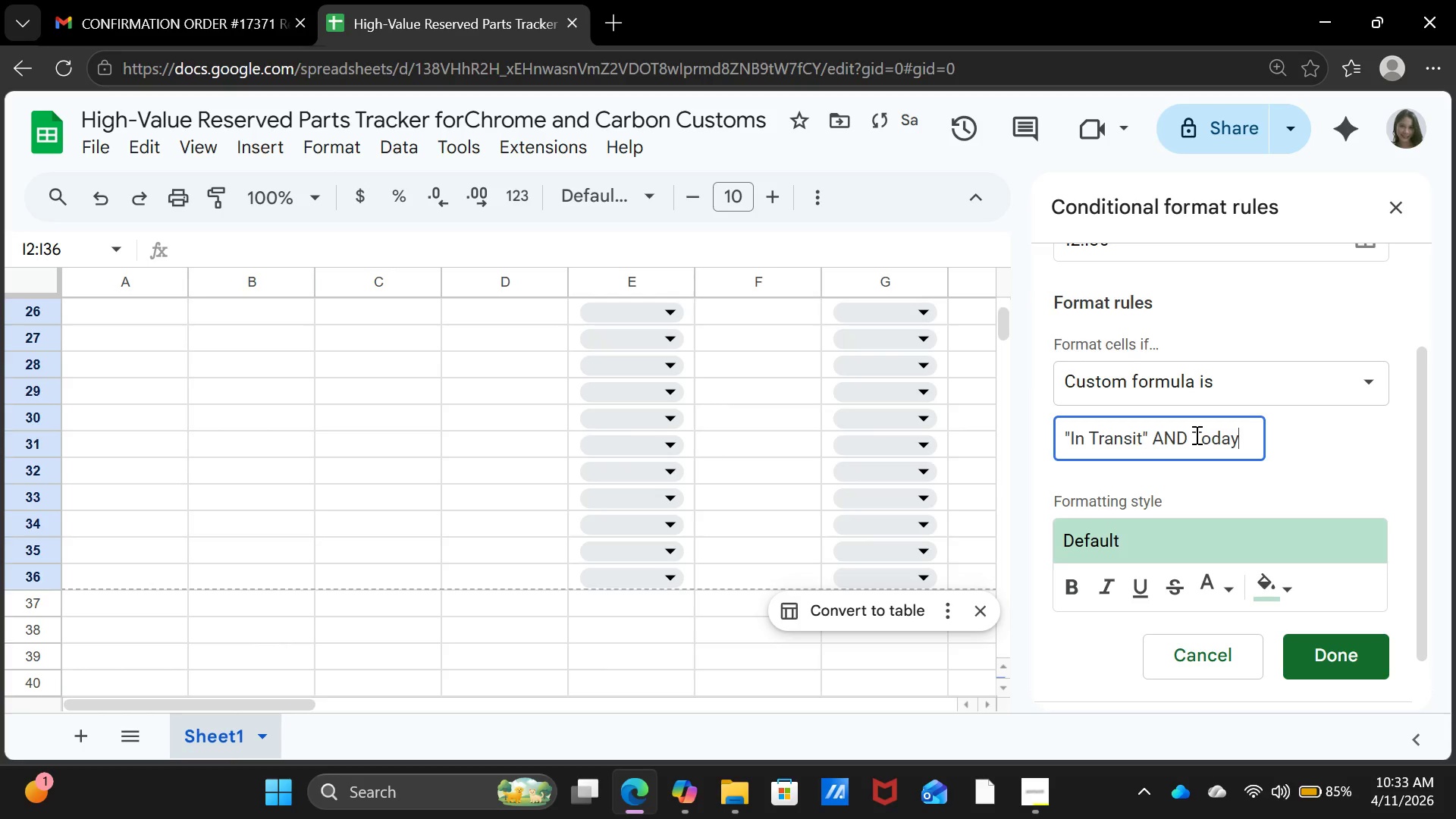 
type(())
 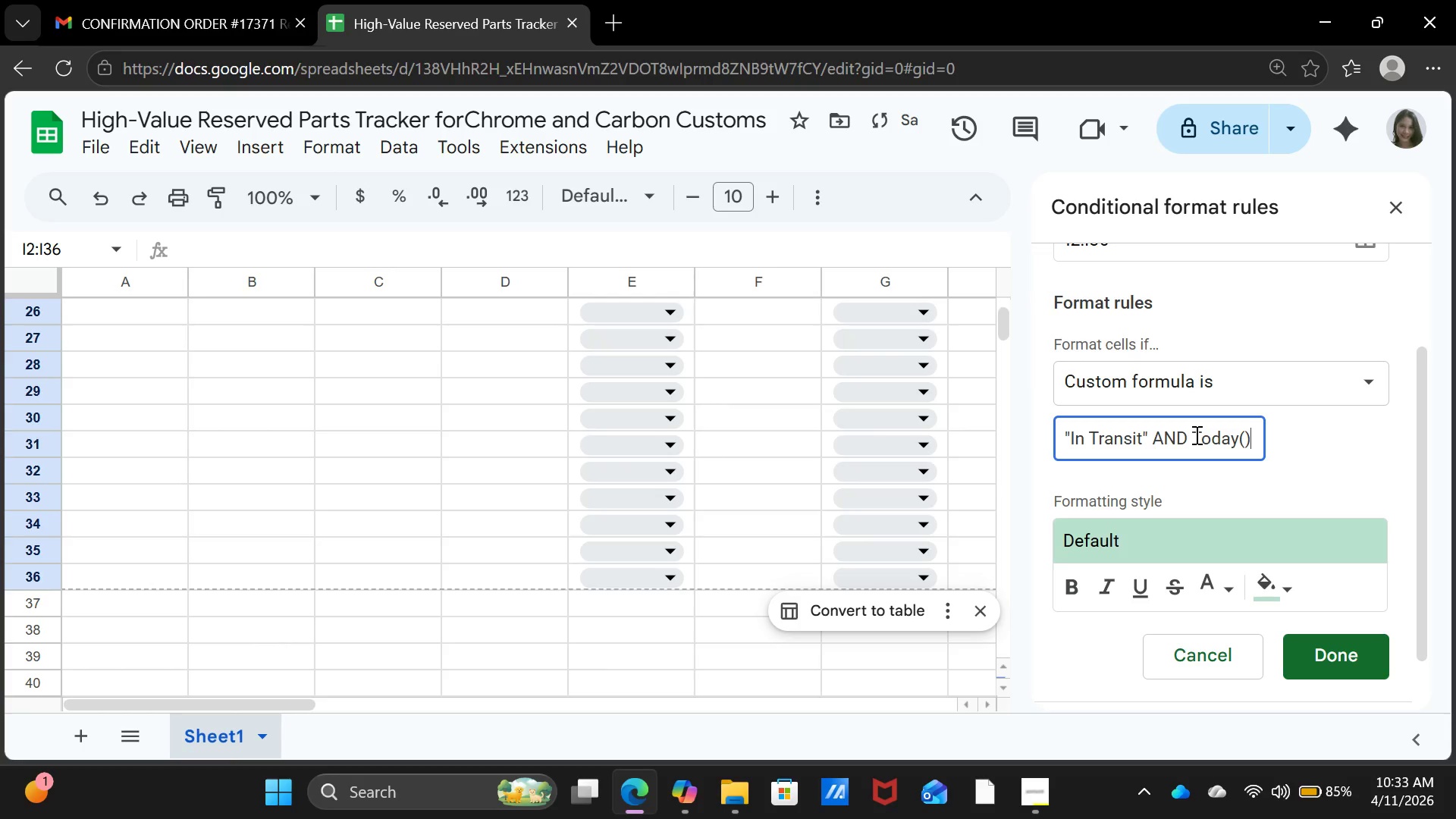 
type(- Date Ordered)
 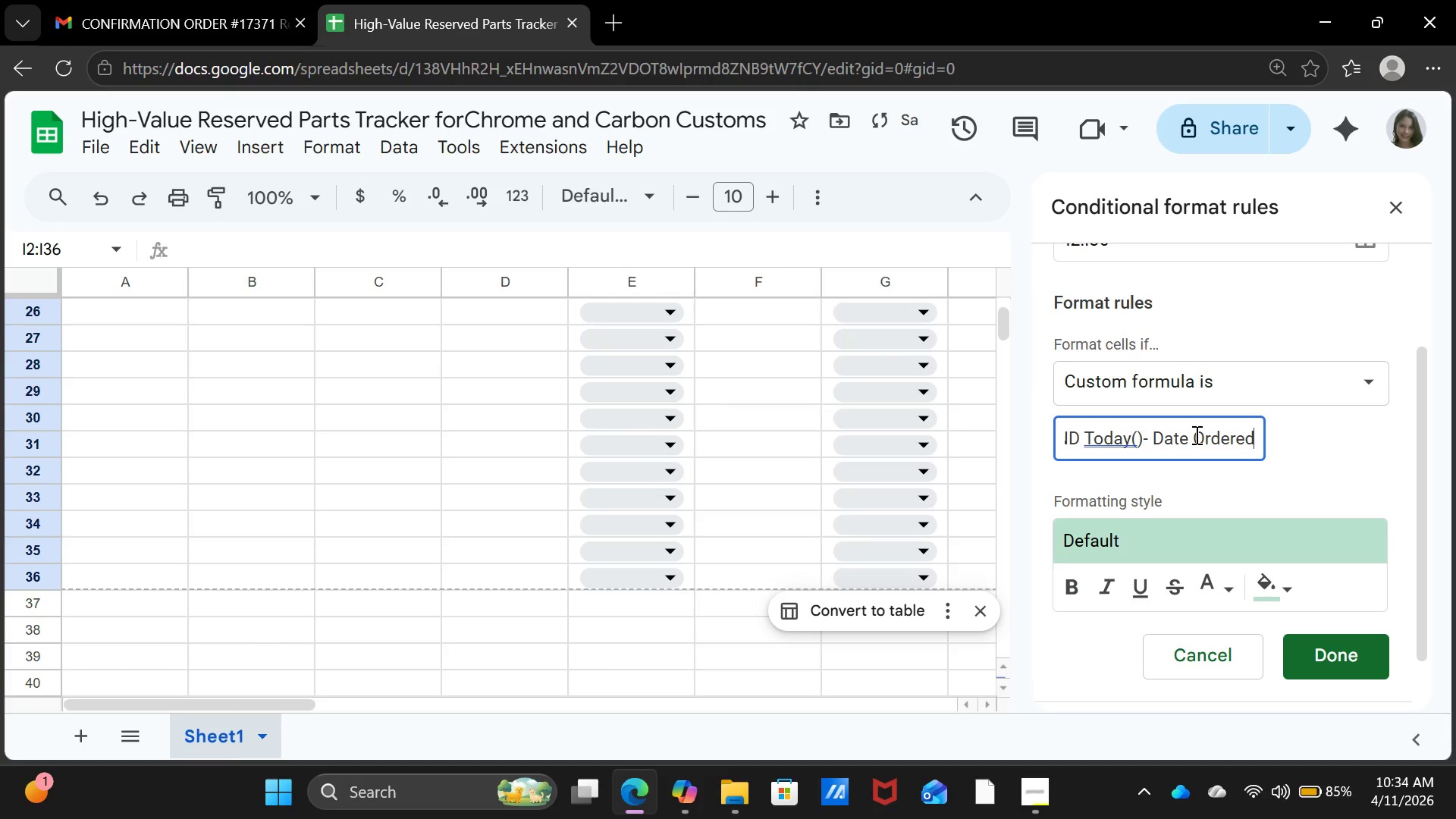 
type(>14)
 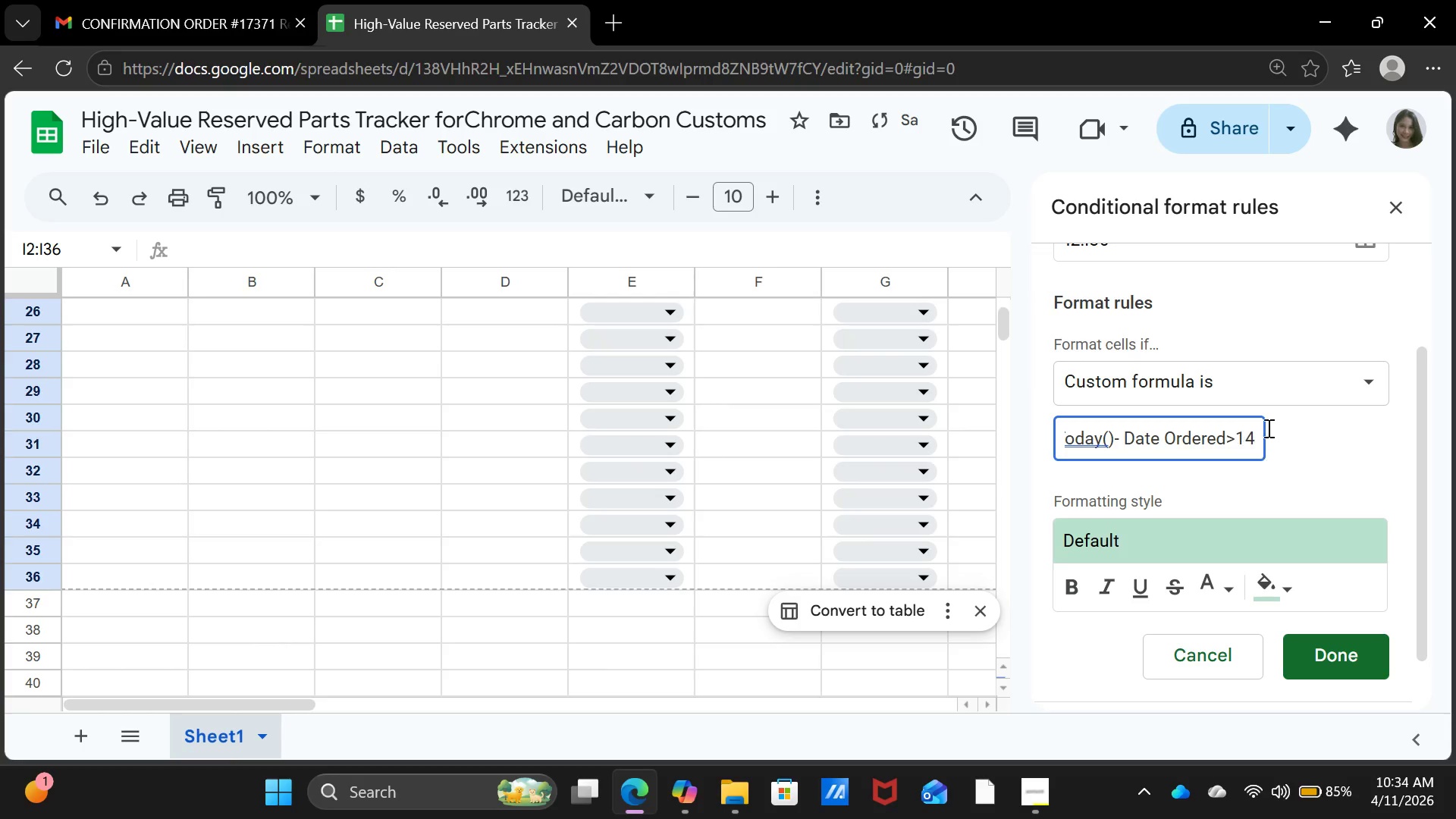 
scroll: coordinate [1260, 513], scroll_direction: down, amount: 2.0
 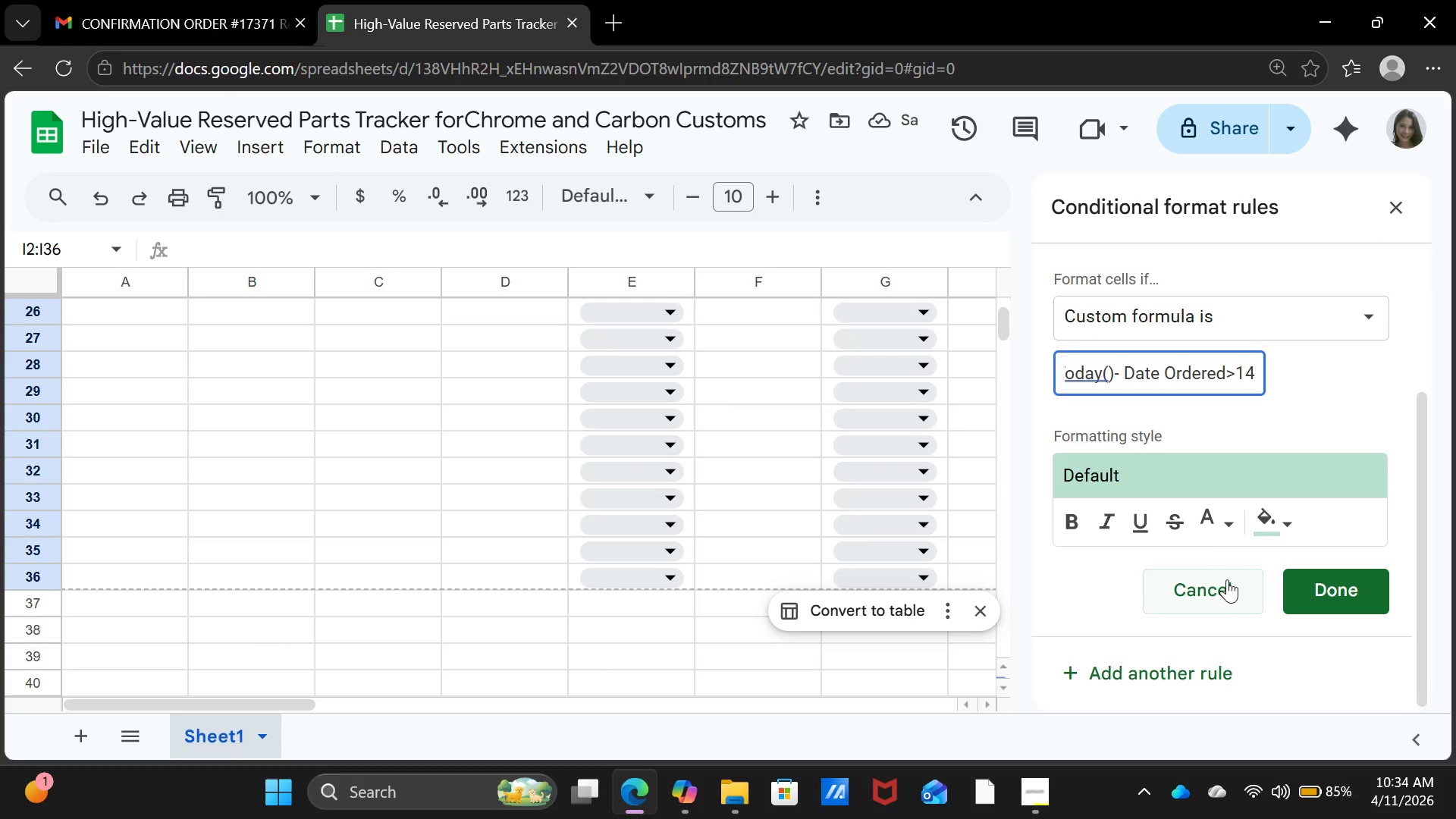 
mouse_move([1239, 525])
 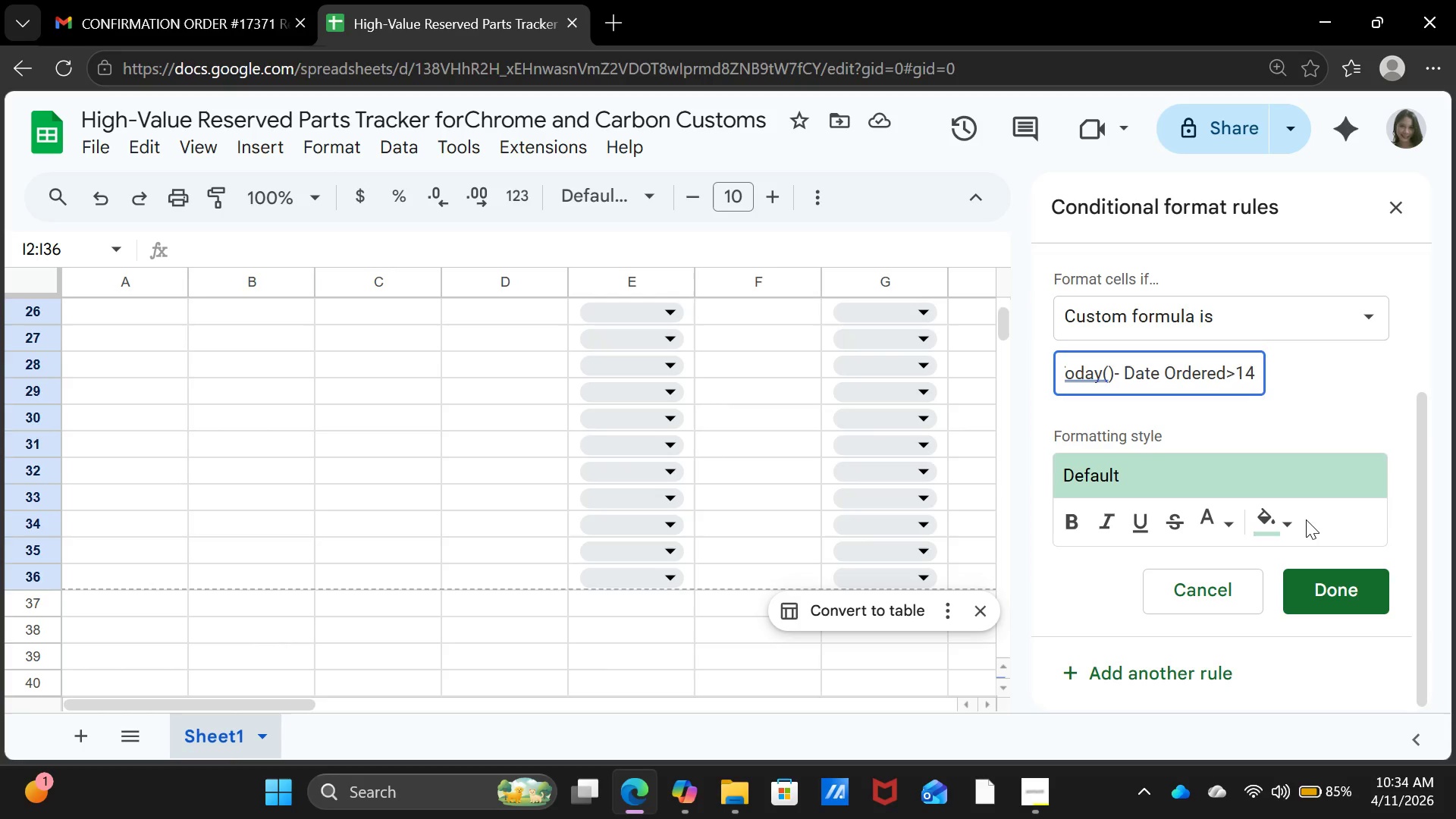 
left_click([1288, 519])
 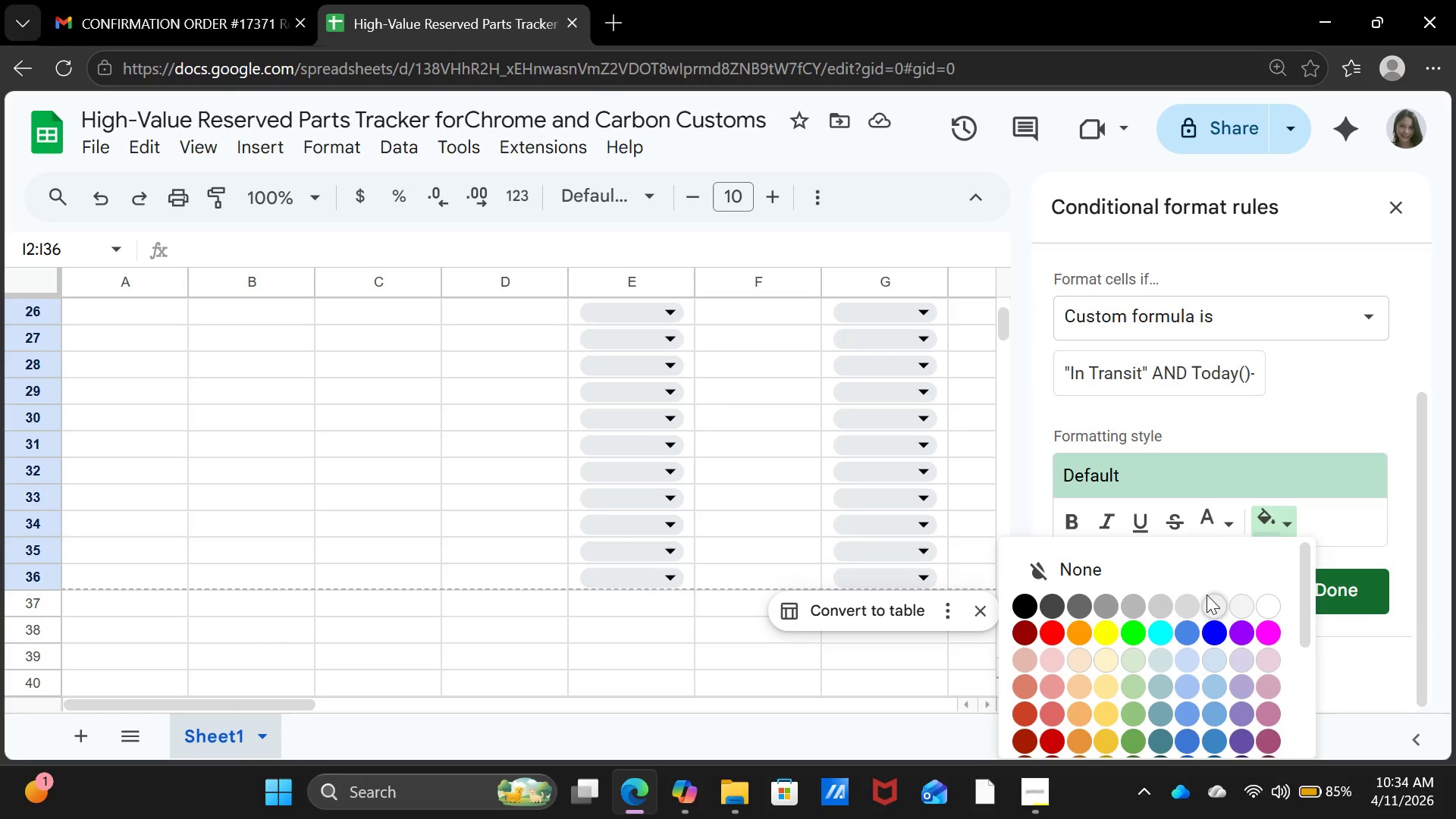 
left_click([1178, 567])
 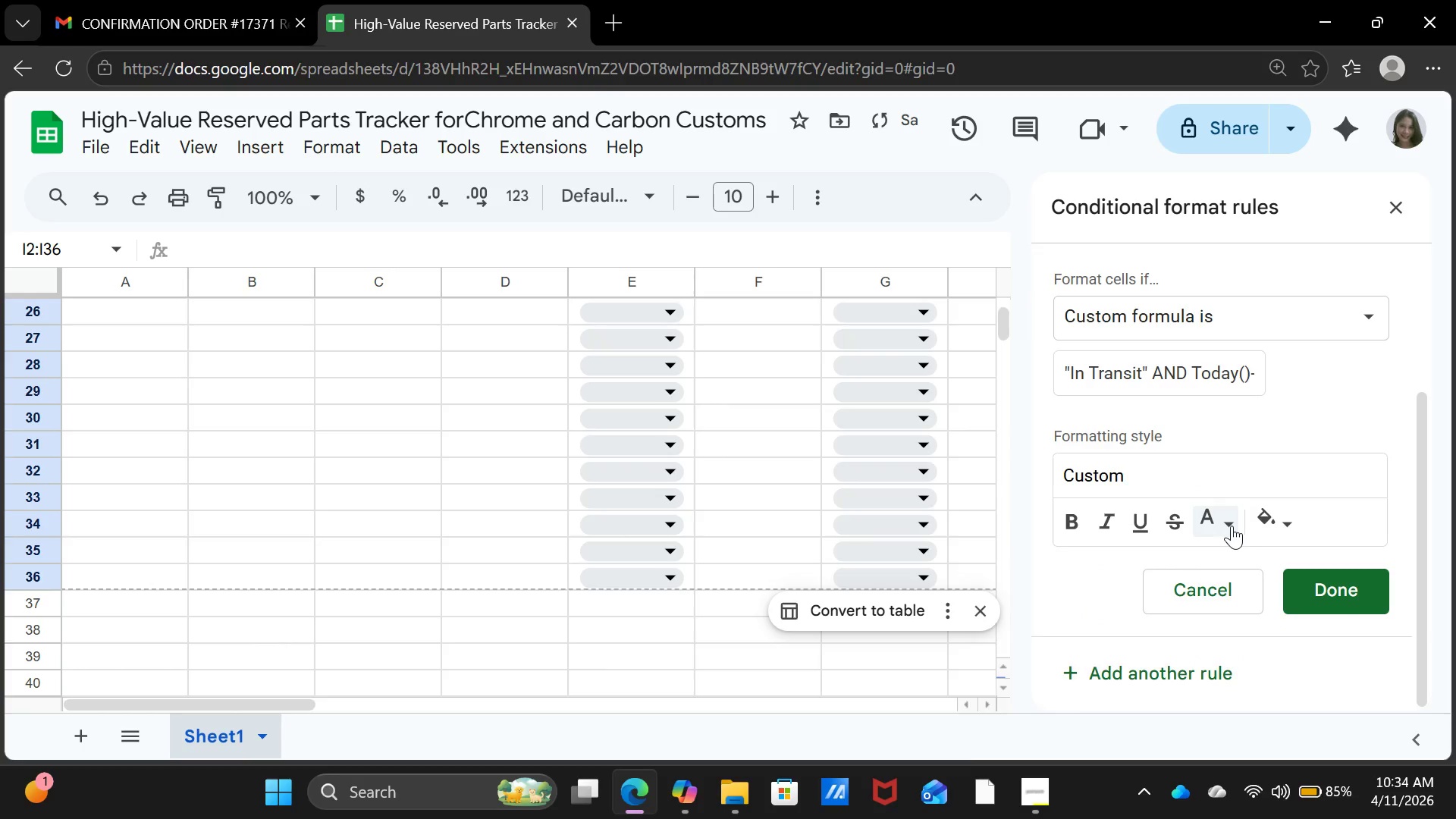 
left_click([1232, 526])
 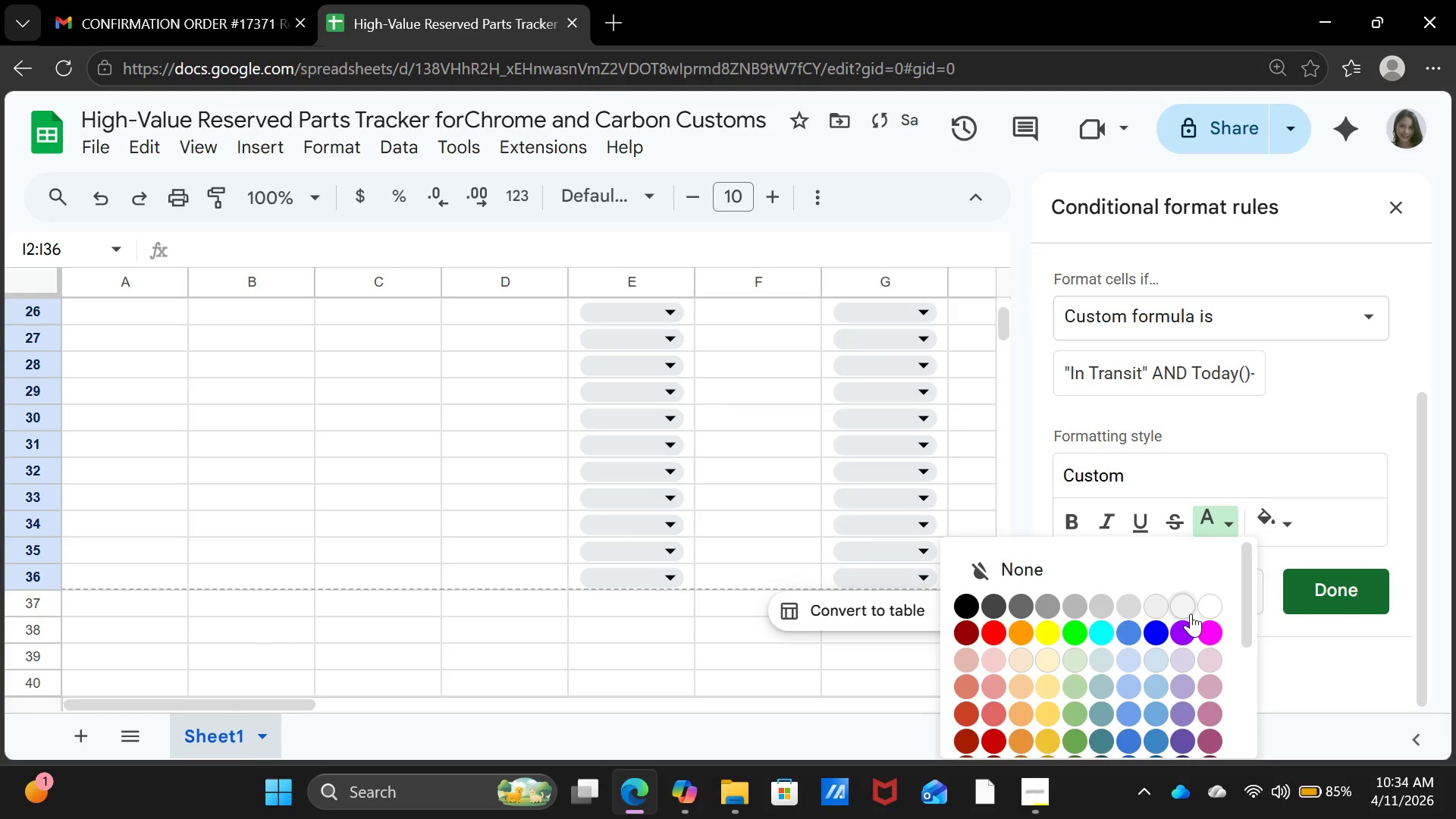 
scroll: coordinate [1191, 613], scroll_direction: down, amount: 1.0
 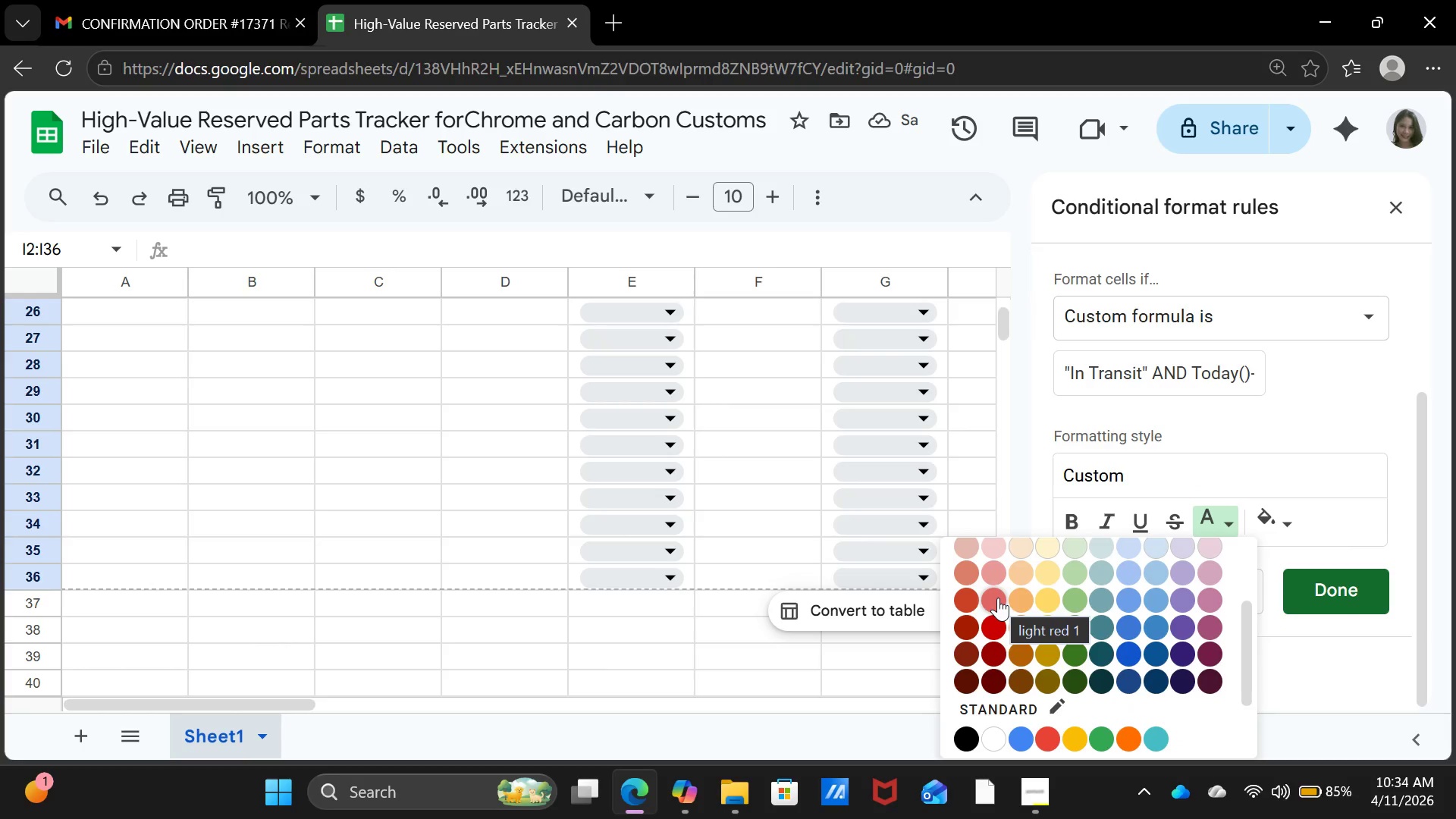 
left_click([998, 598])
 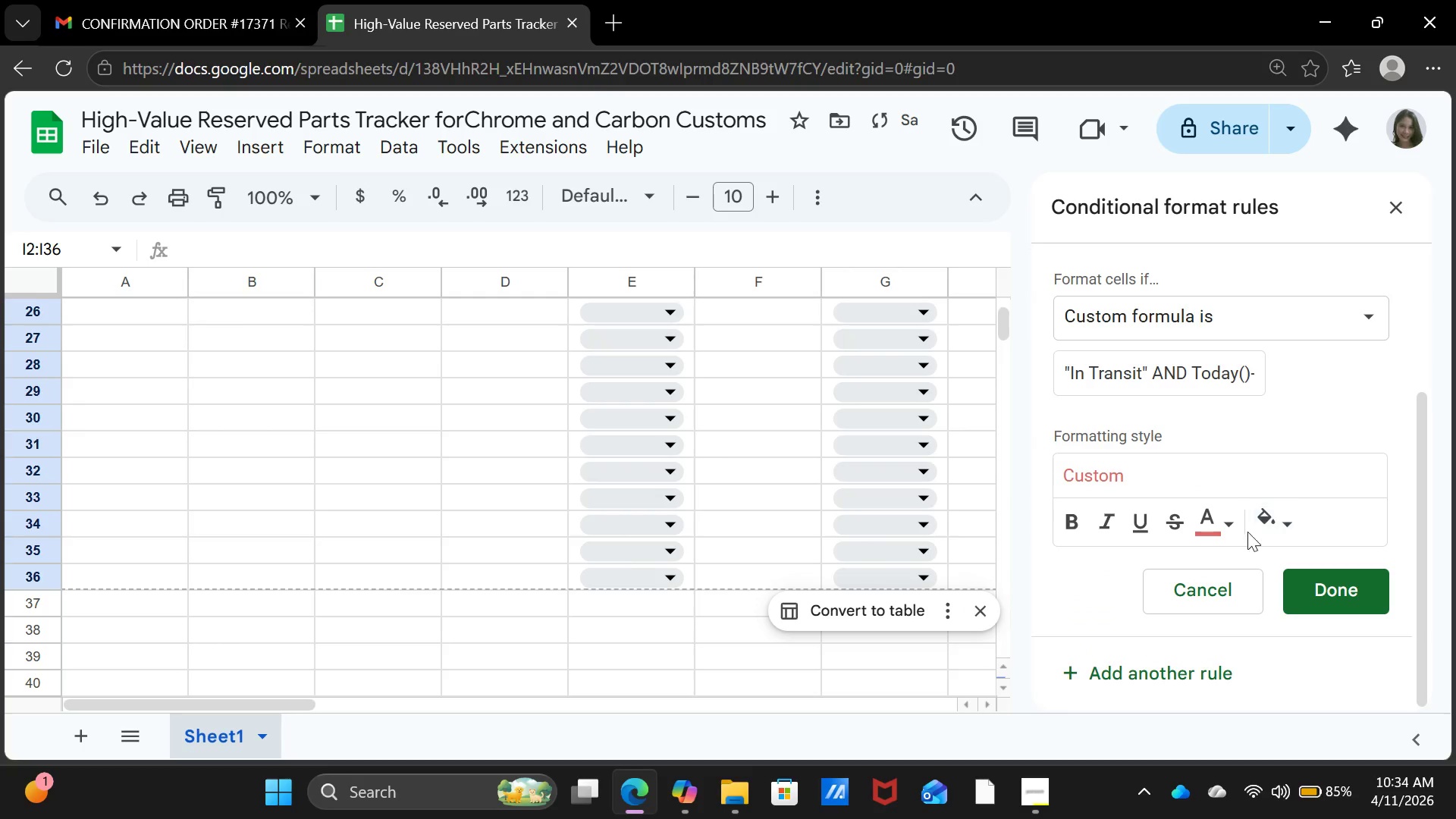 
left_click([1236, 528])
 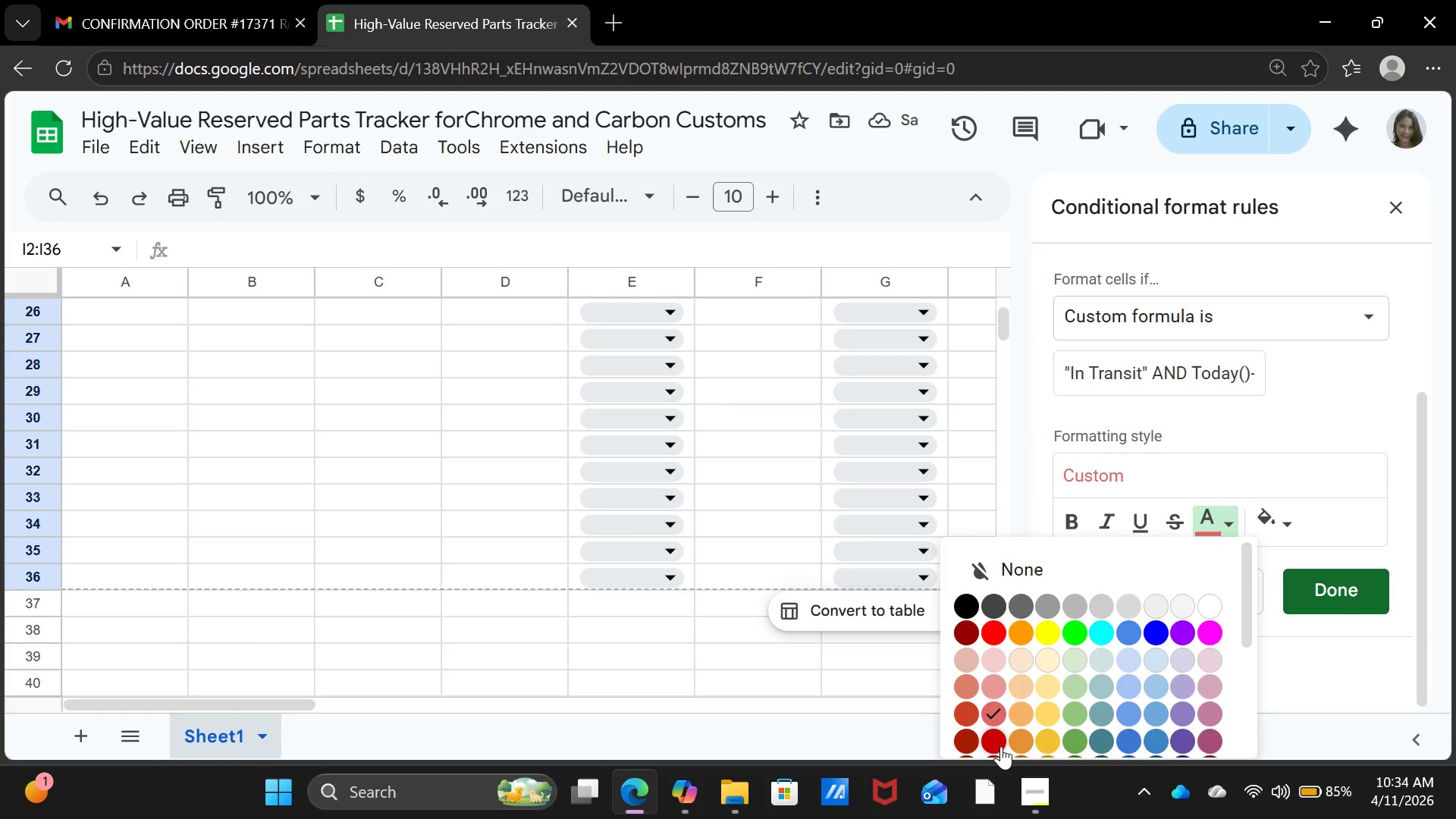 
left_click([1000, 746])
 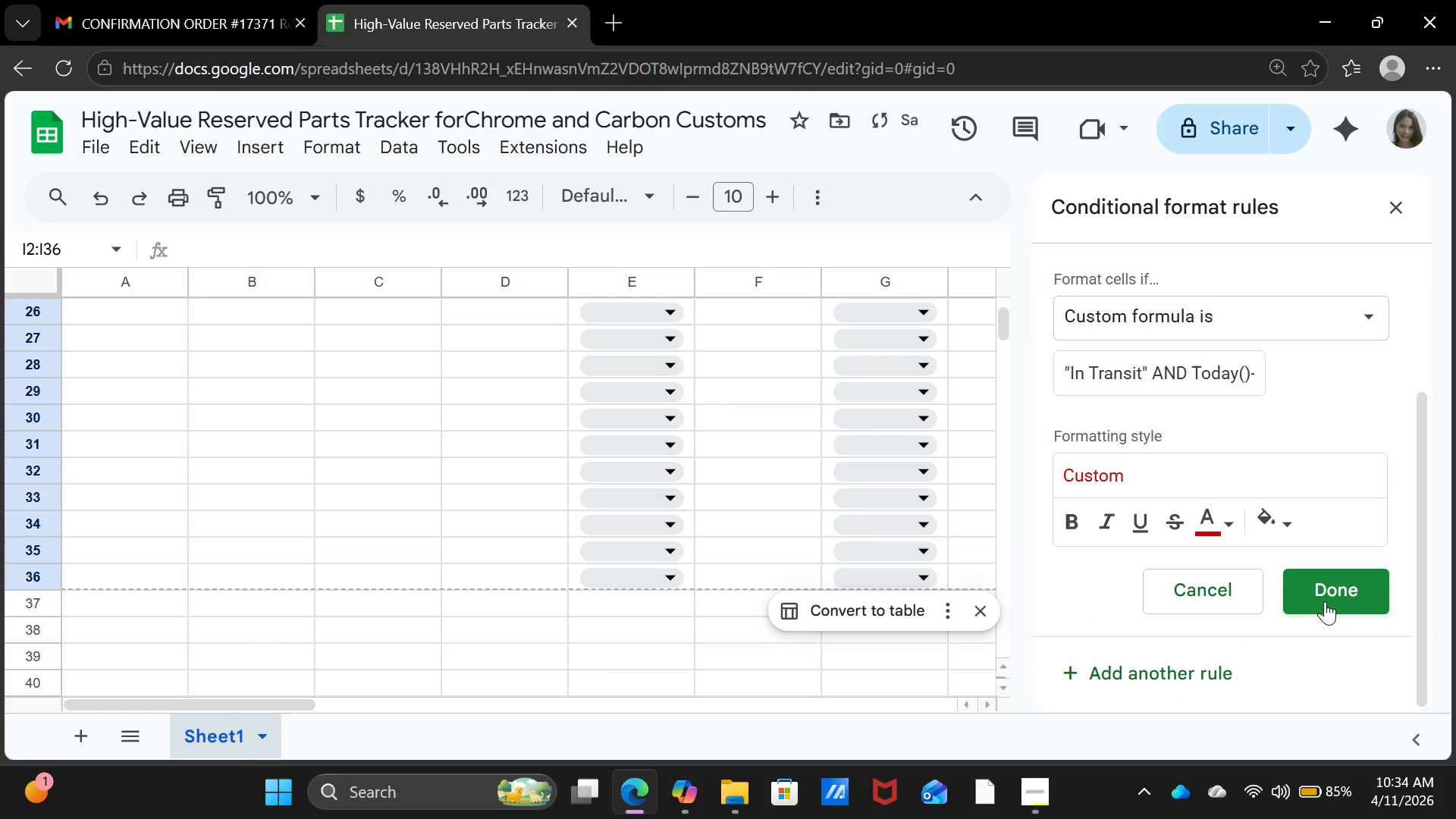 
left_click([1325, 596])
 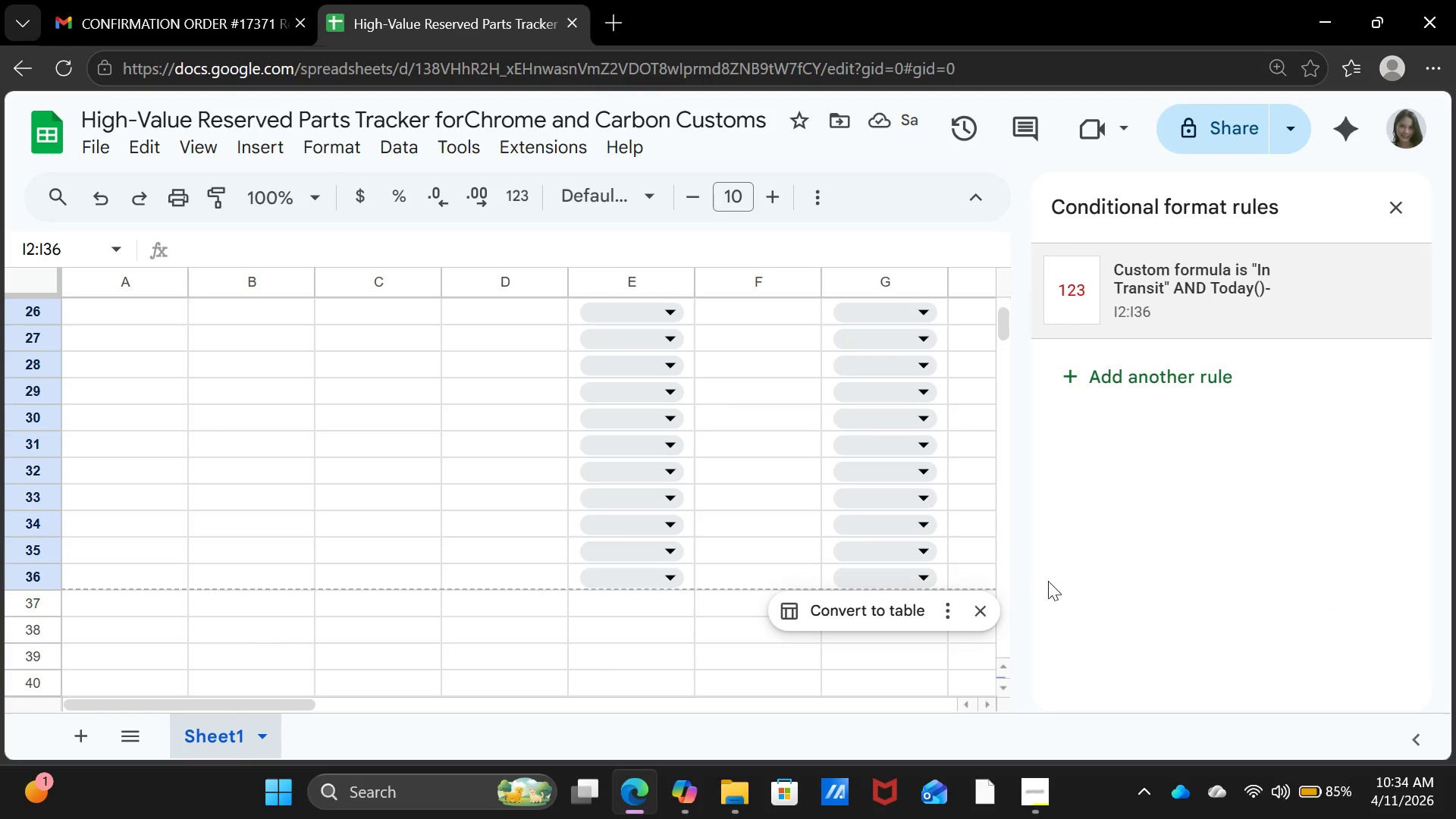 
scroll: coordinate [908, 528], scroll_direction: up, amount: 18.0
 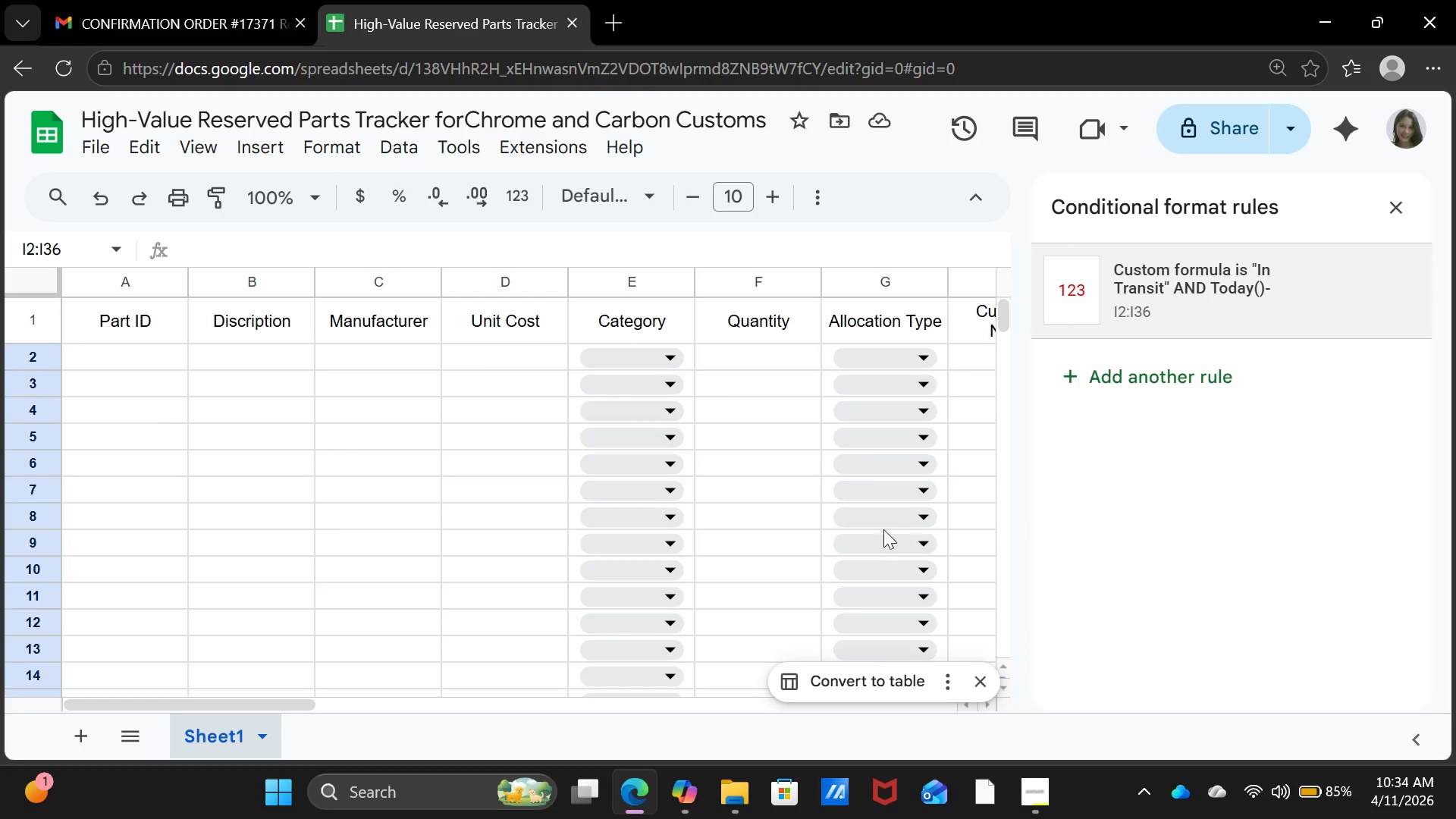 
left_click([883, 362])
 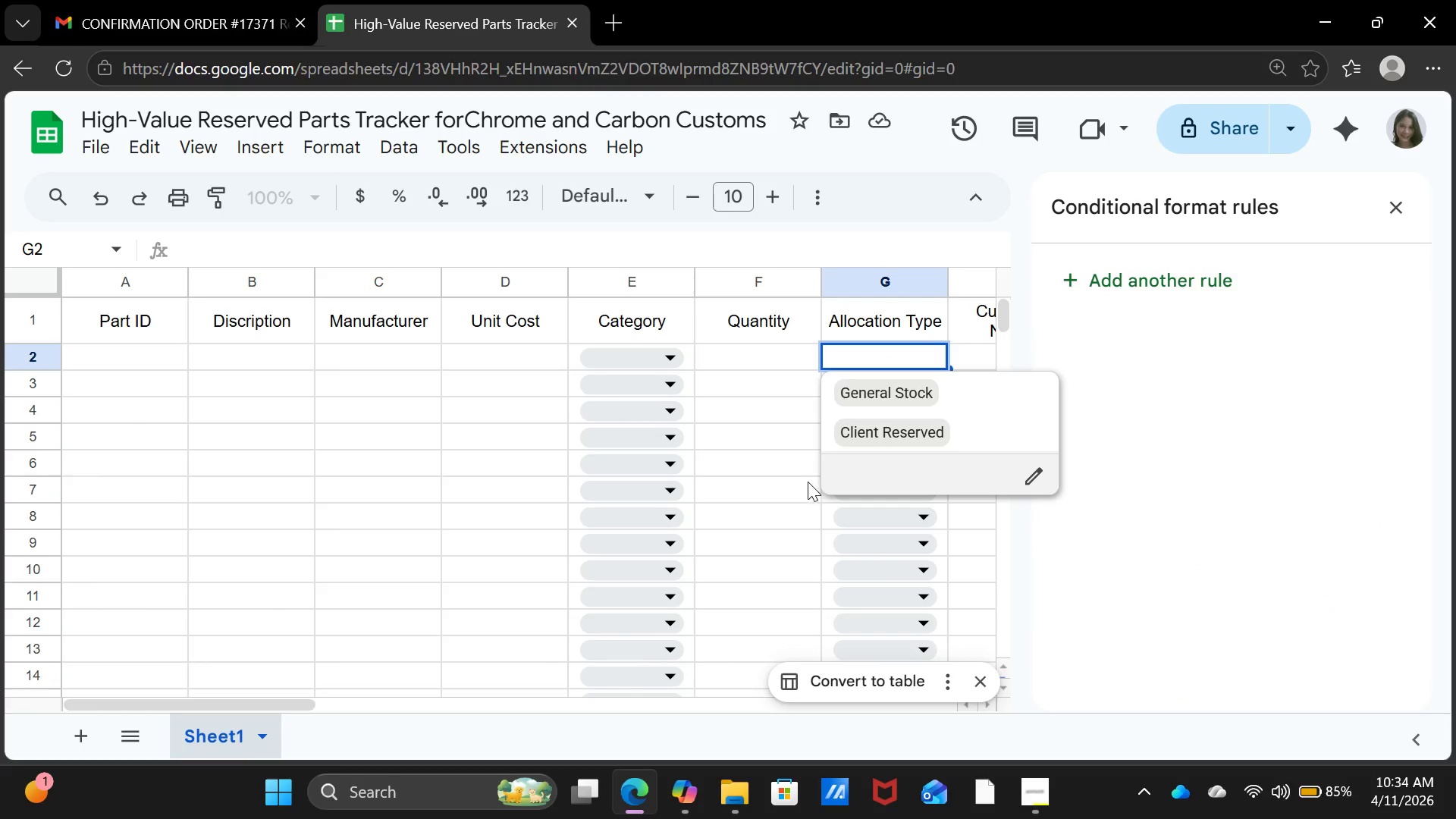 
left_click([790, 474])
 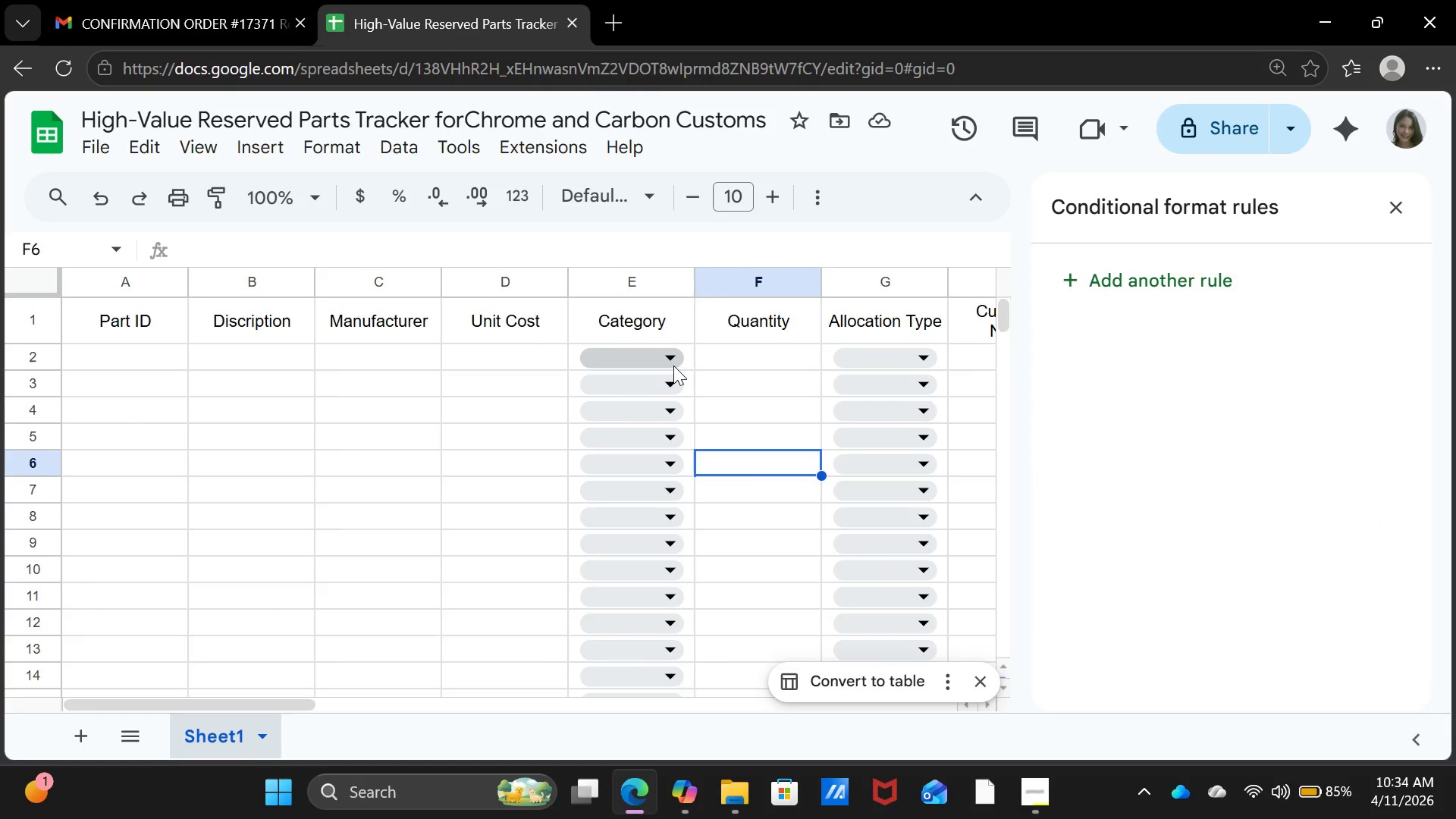 
left_click([673, 366])
 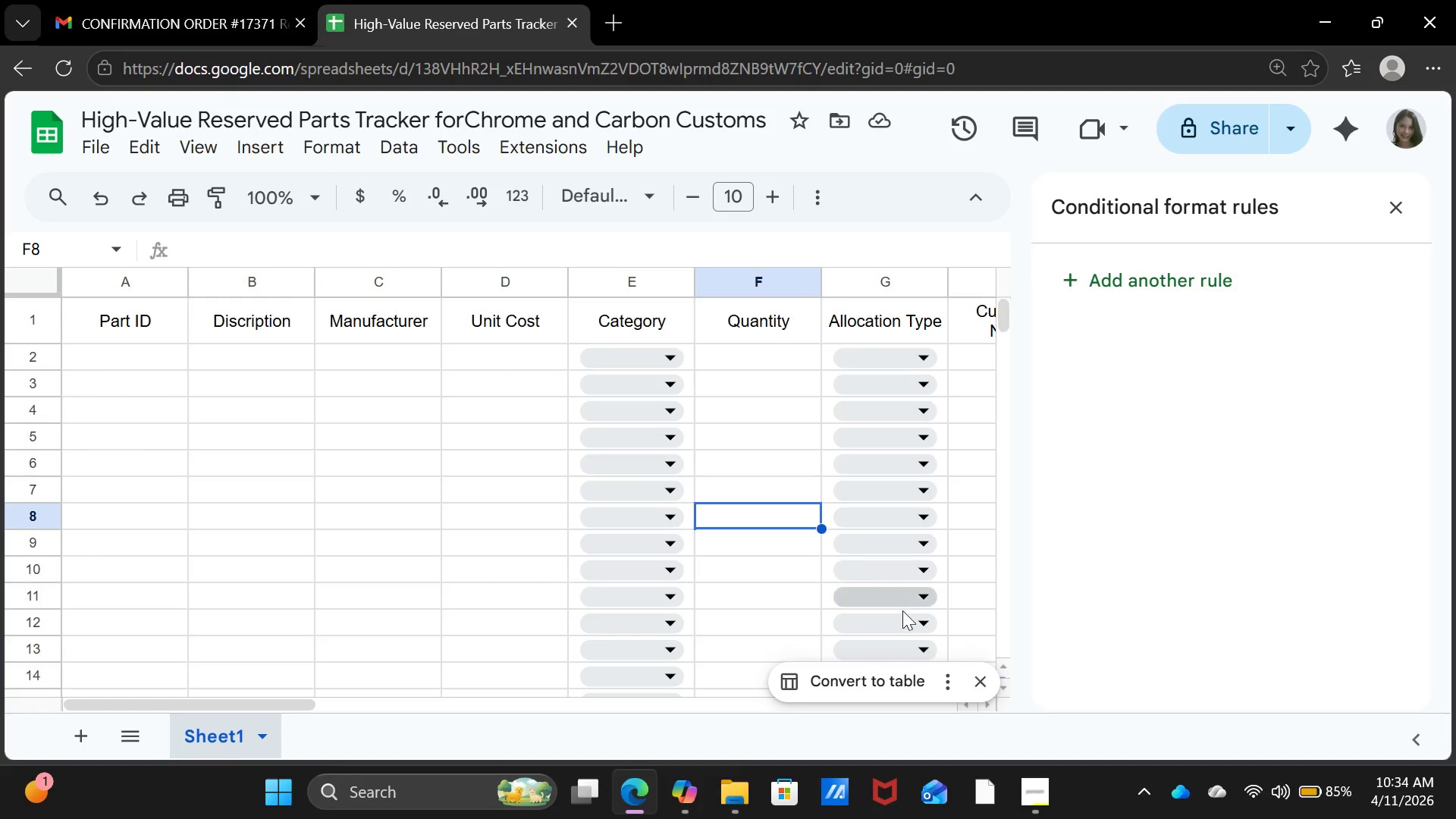 
left_click([981, 684])
 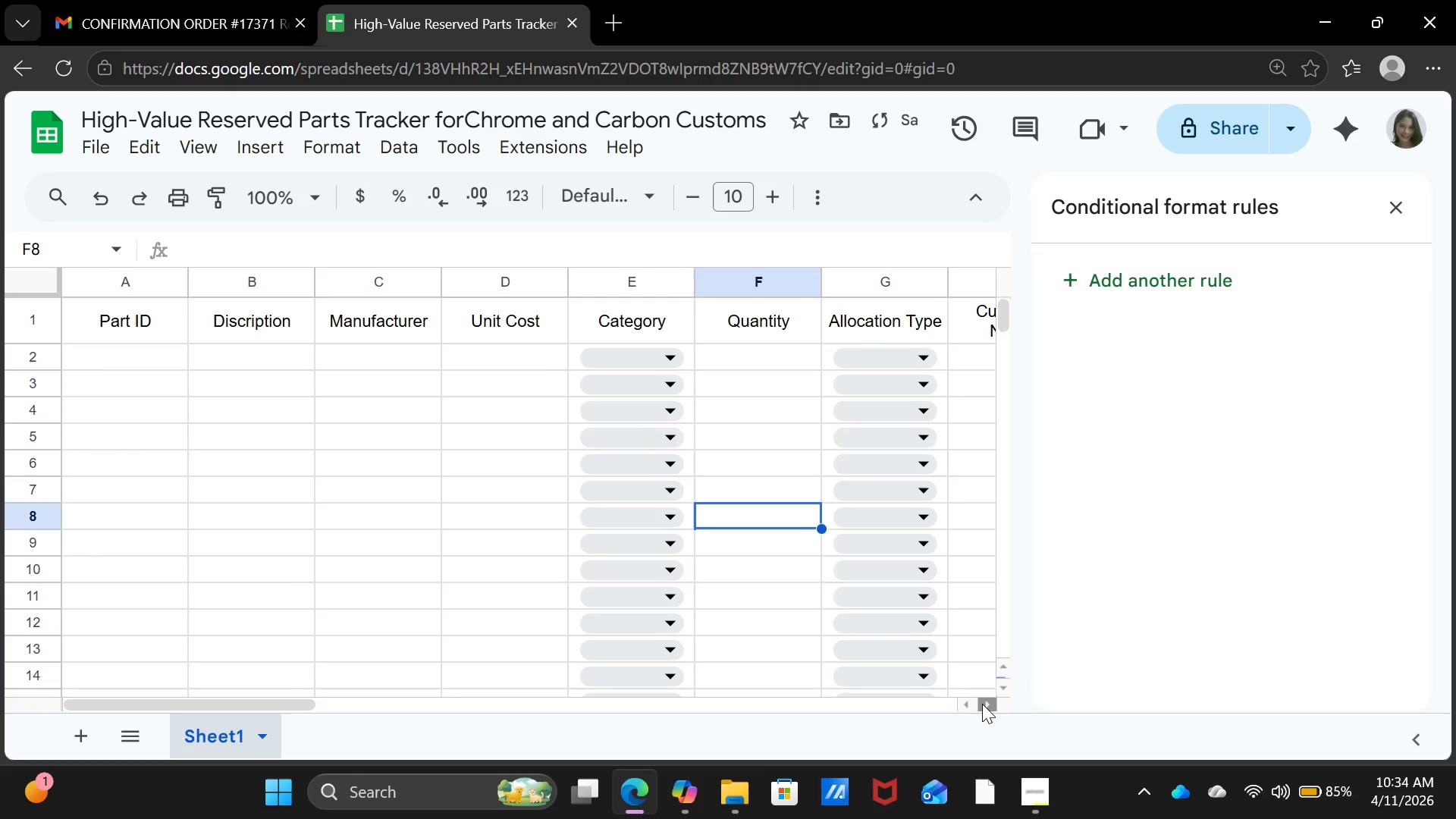 
double_click([982, 704])
 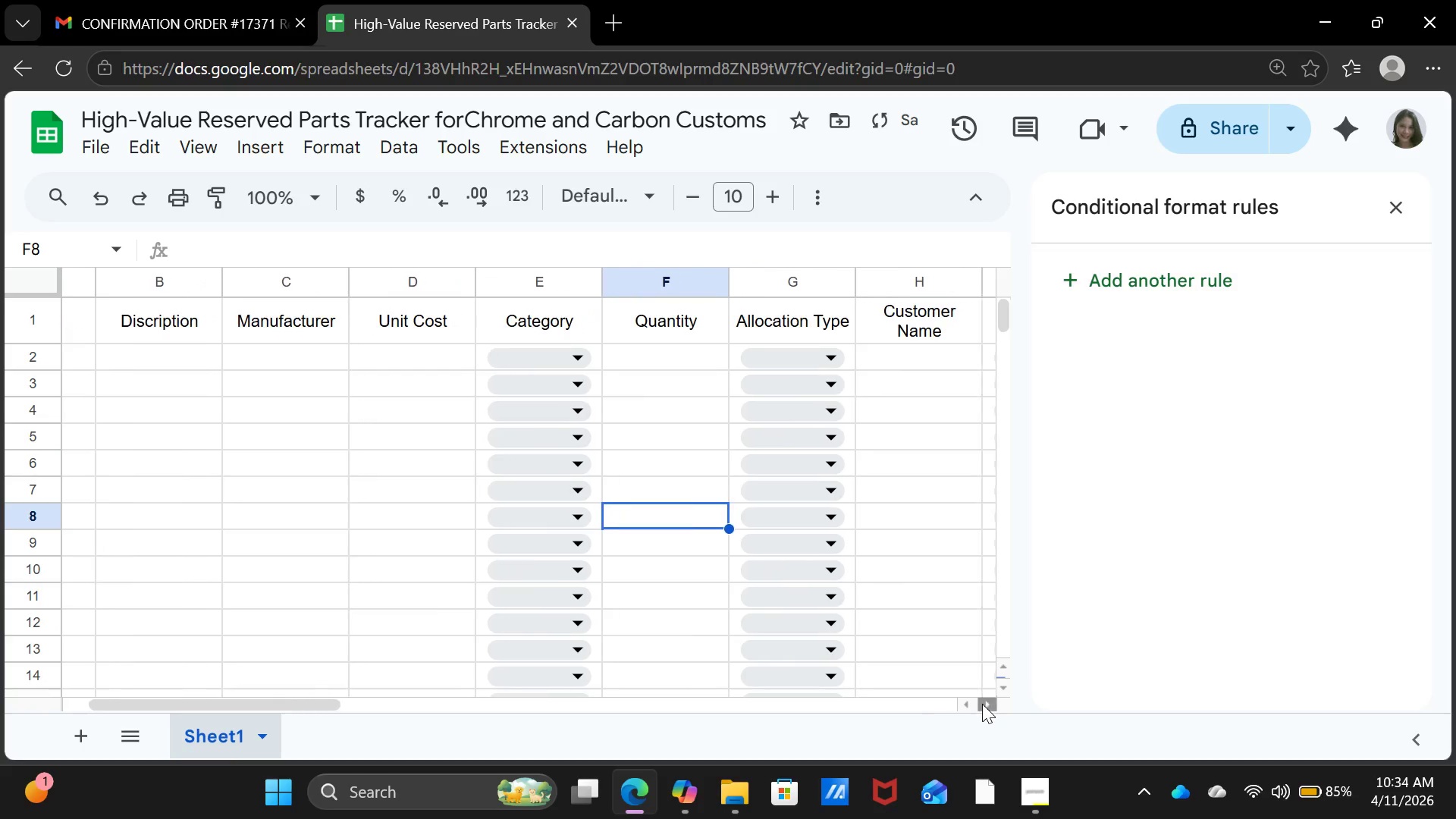 
triple_click([982, 704])
 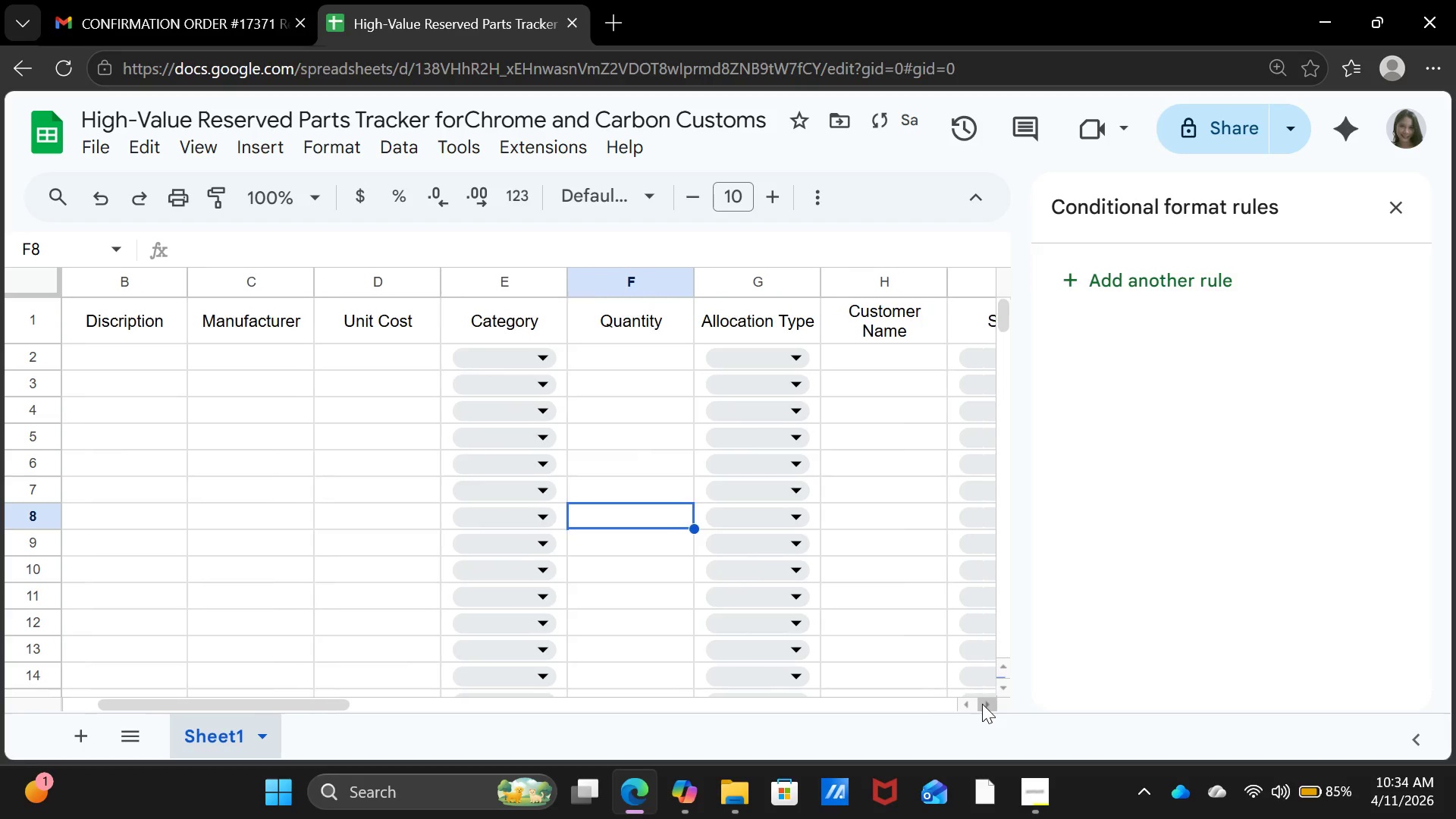 
triple_click([982, 704])
 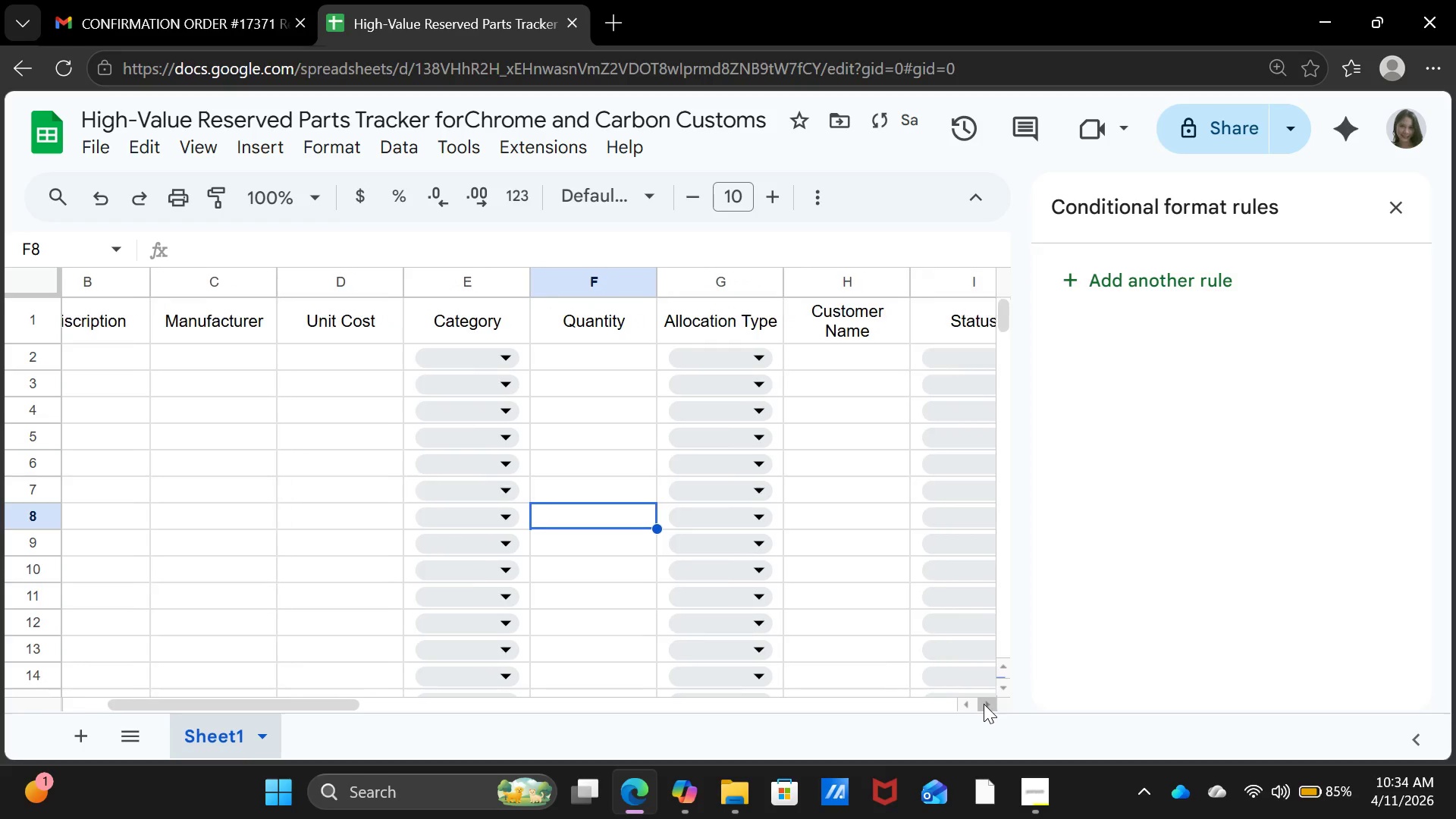 
triple_click([984, 704])
 